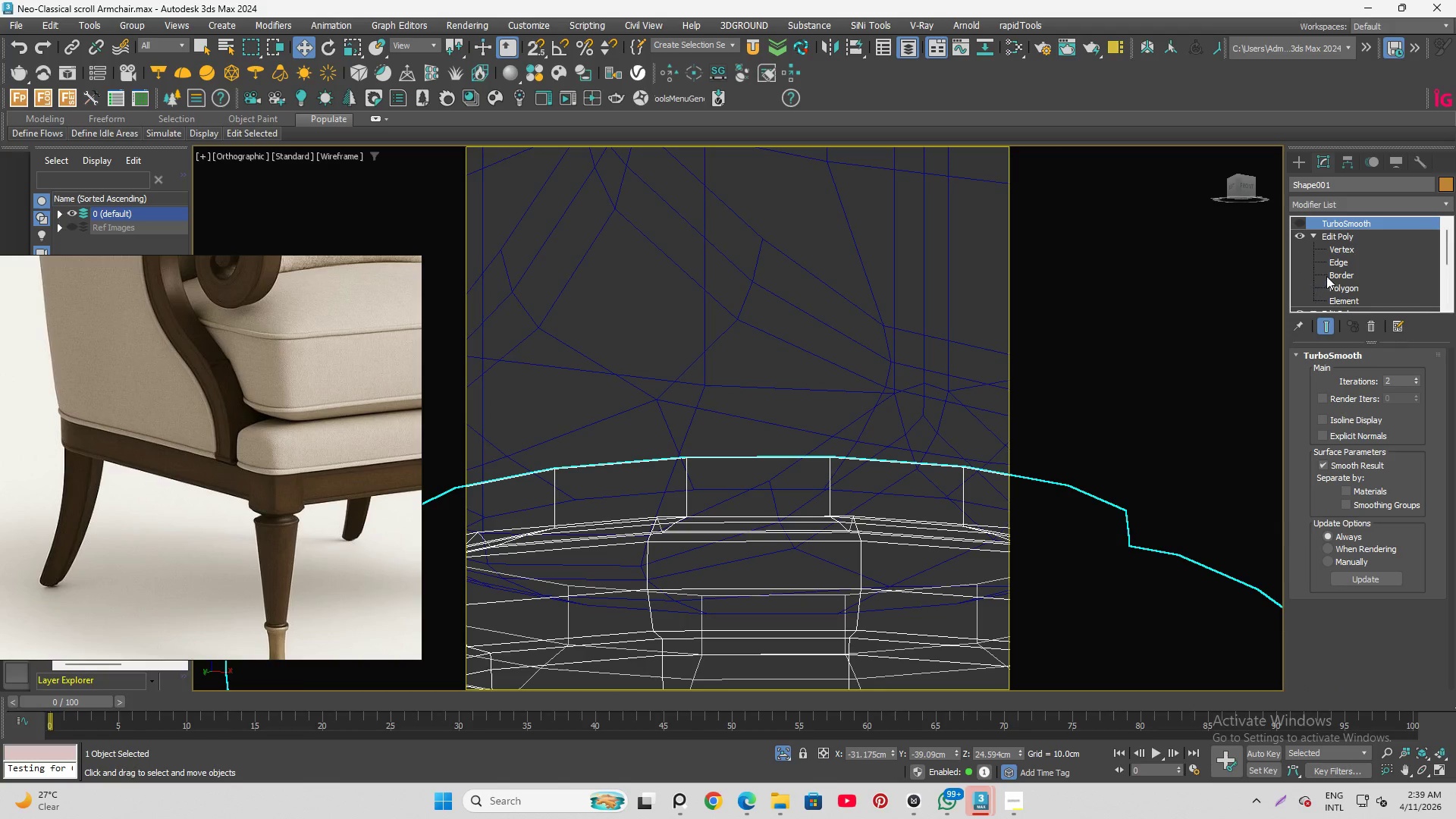 
left_click([1343, 271])
 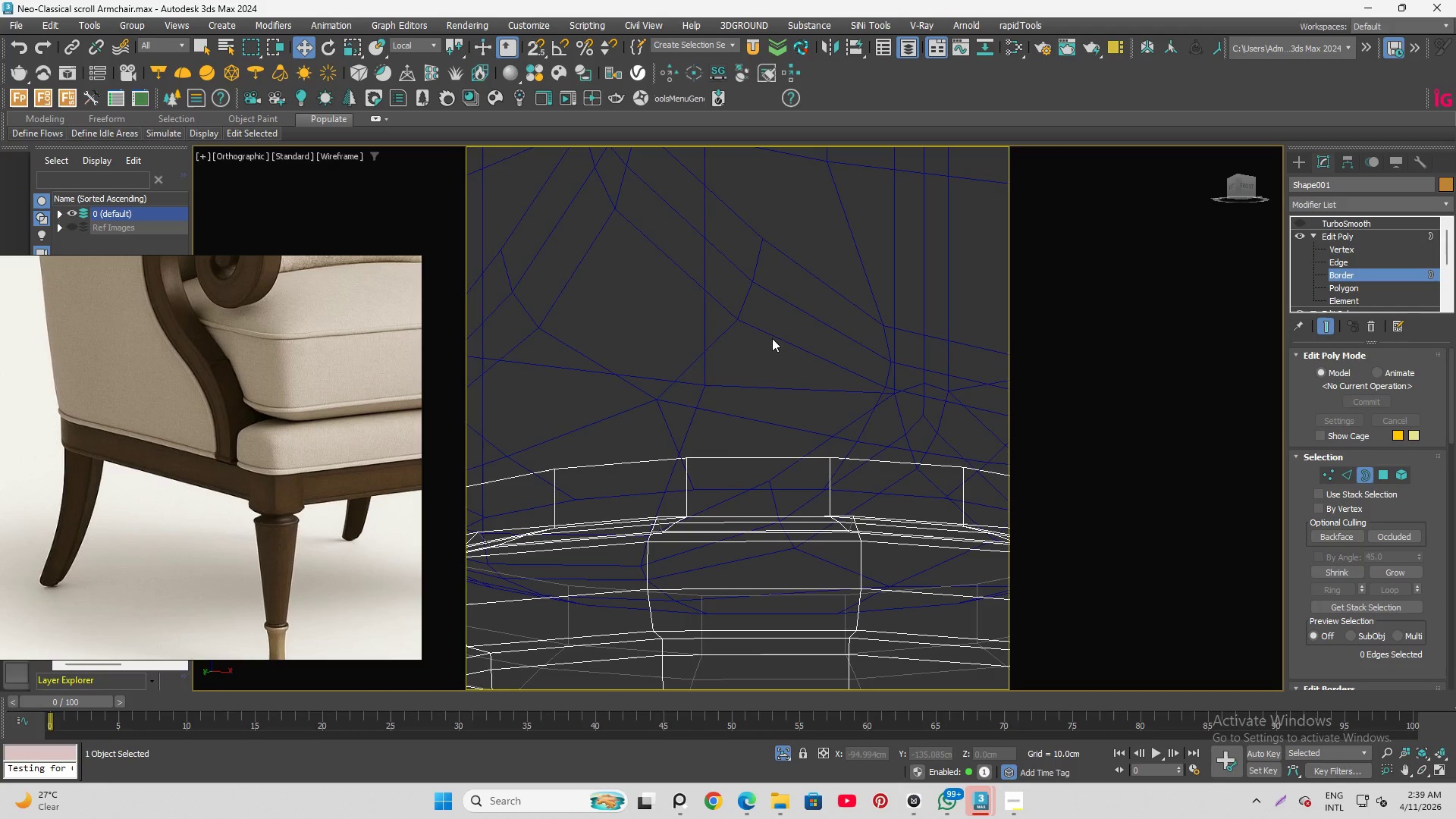 
key(Control+ControlLeft)
 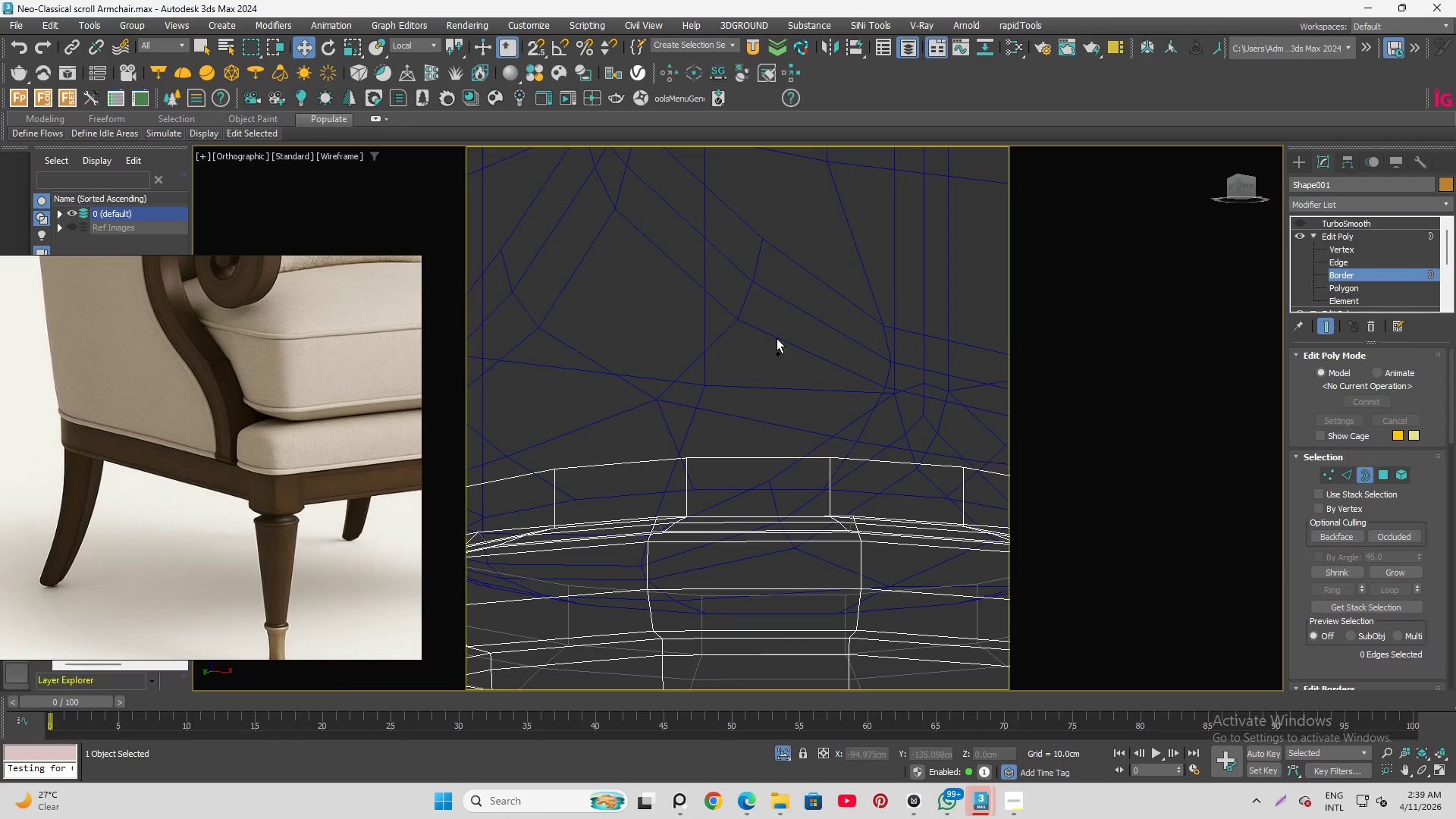 
key(Control+A)
 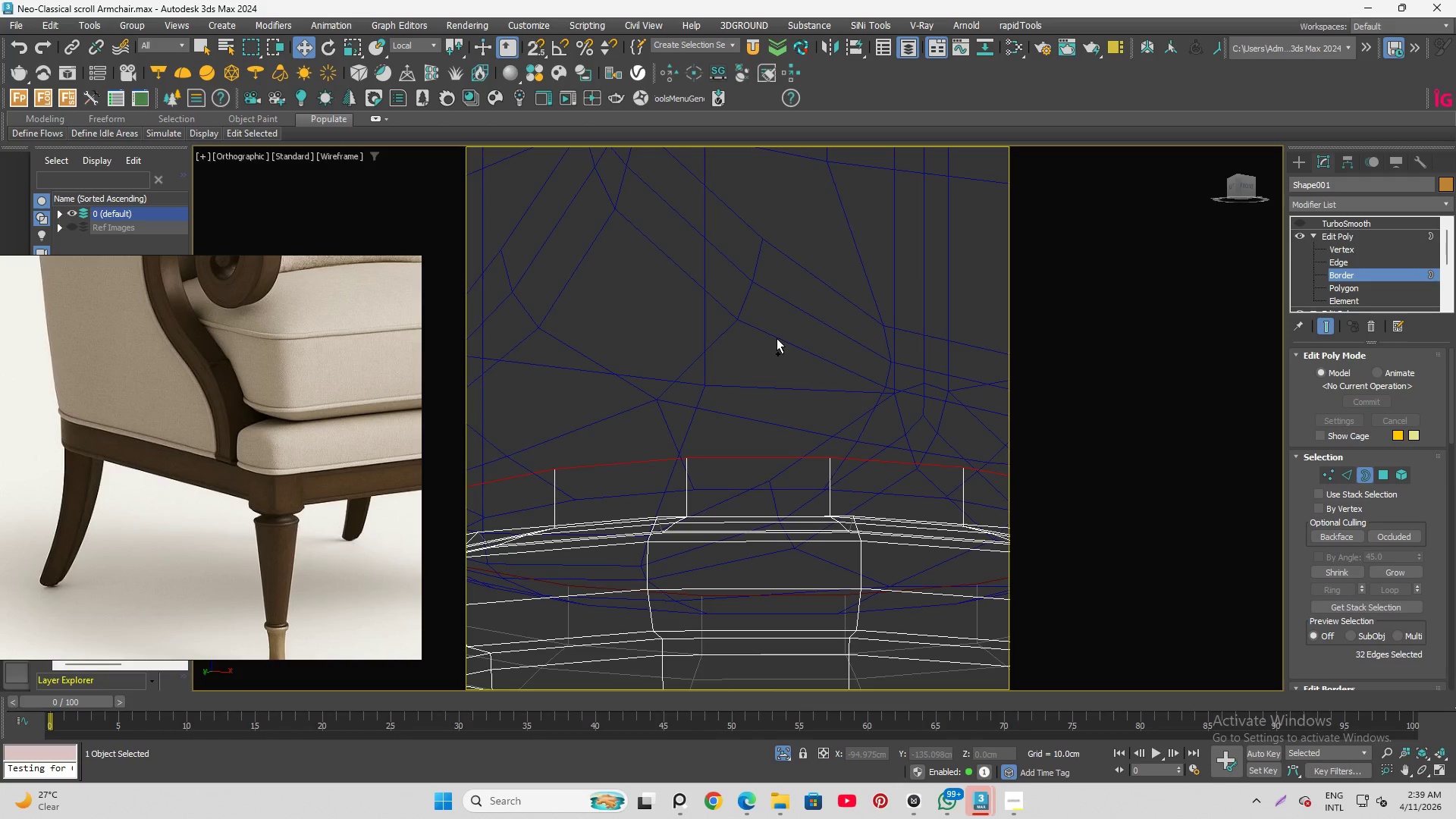 
key(Control+ControlLeft)
 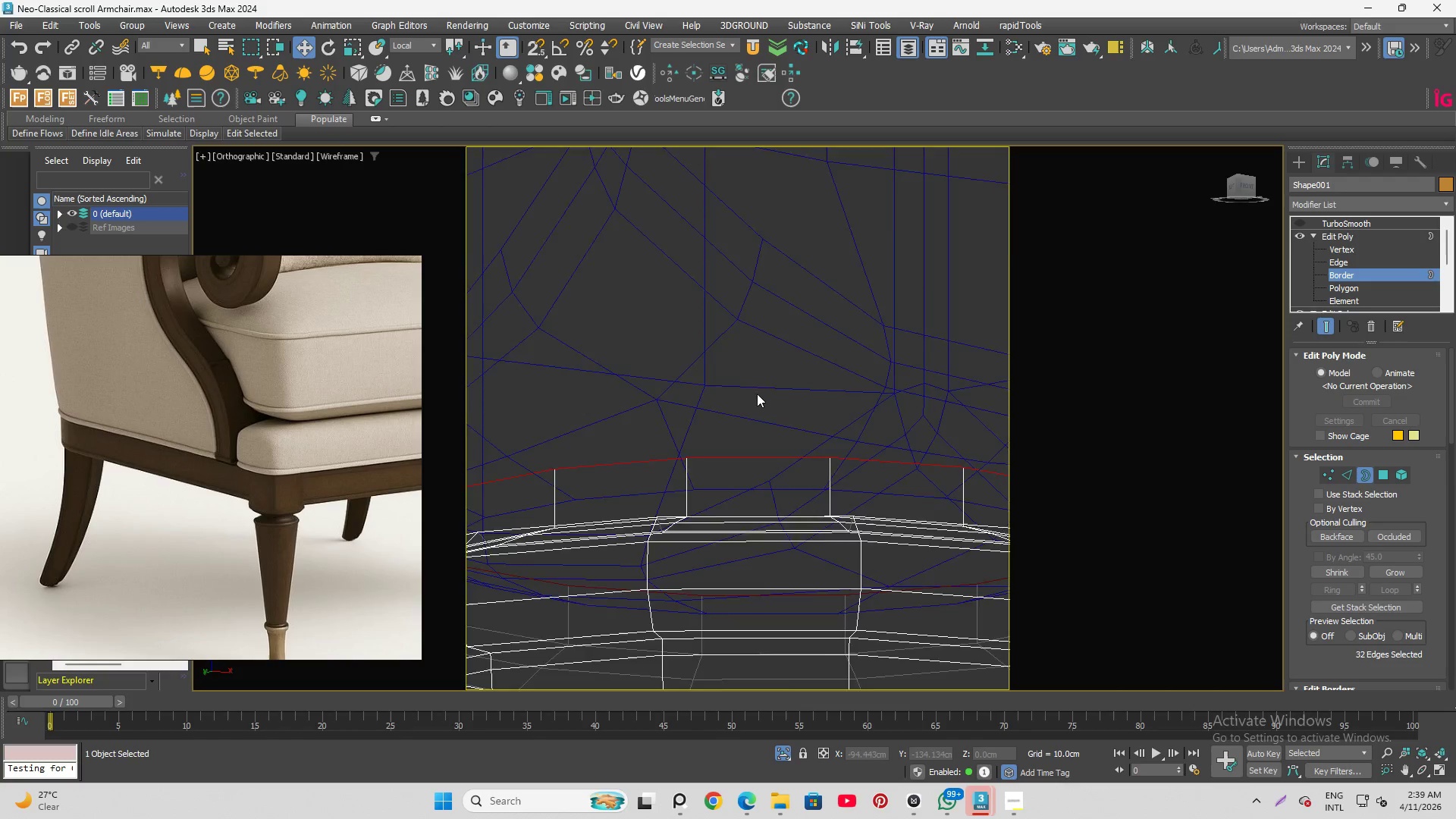 
scroll: coordinate [743, 425], scroll_direction: down, amount: 4.0
 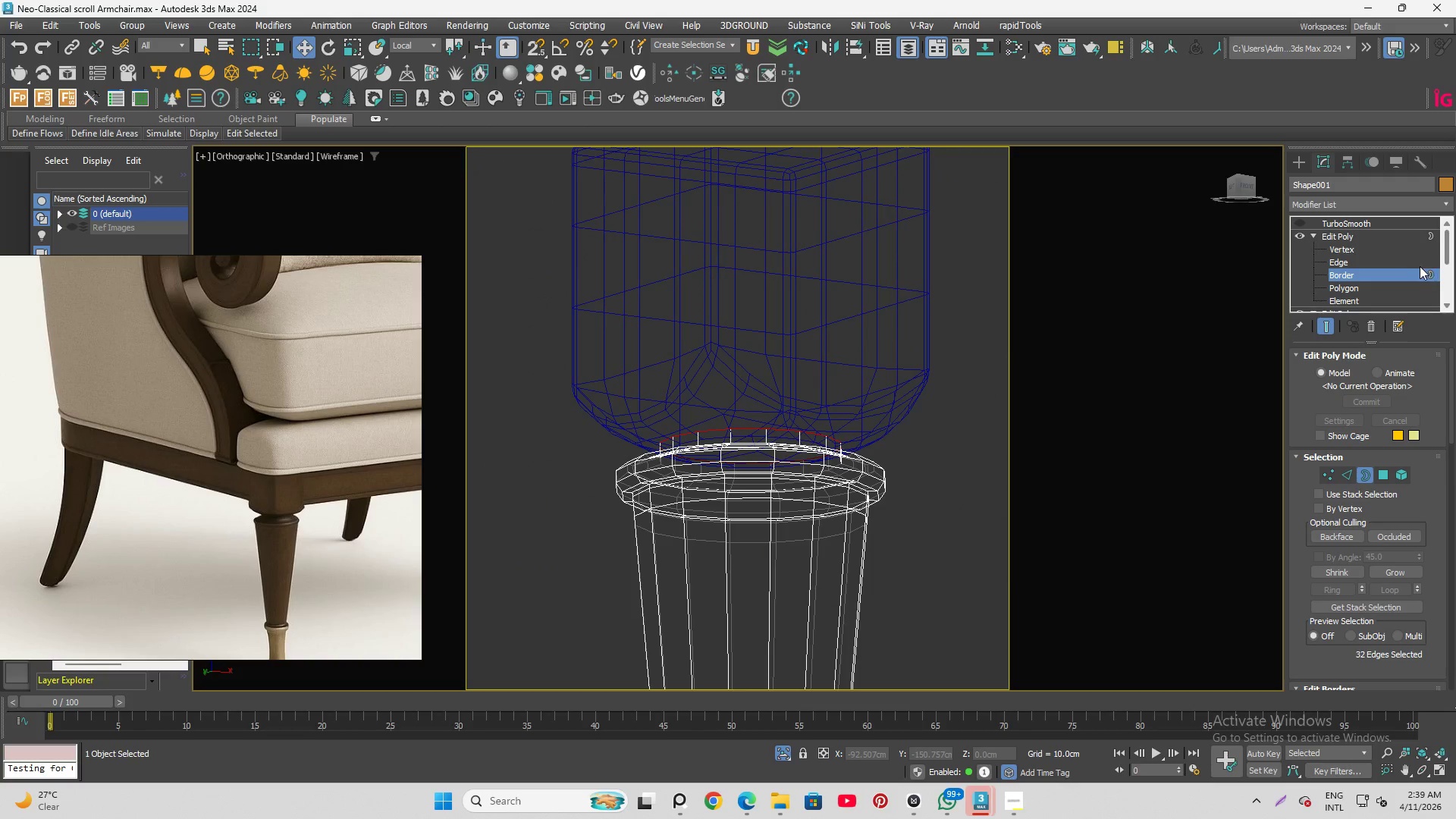 
left_click([1409, 272])
 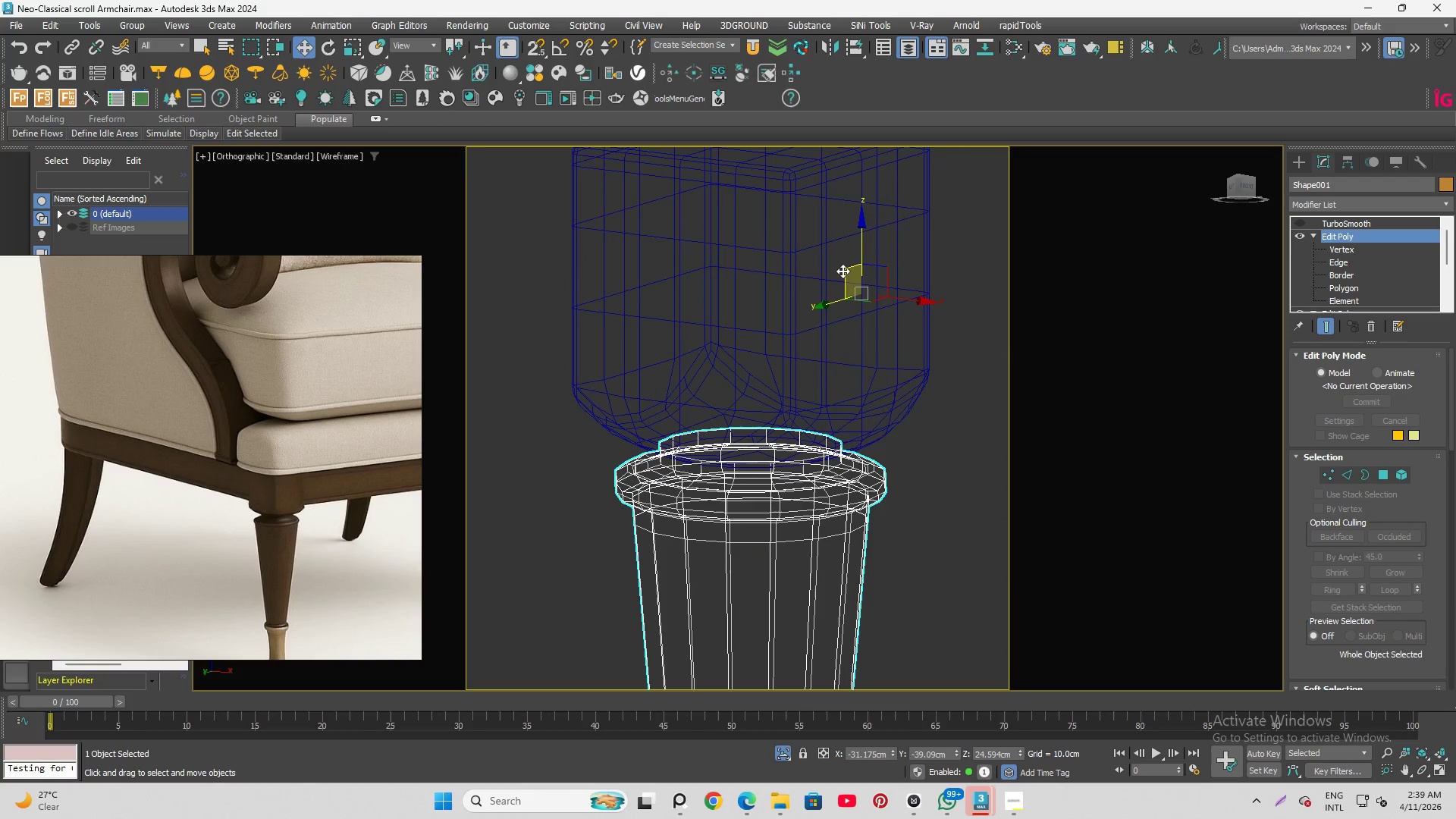 
left_click([841, 272])
 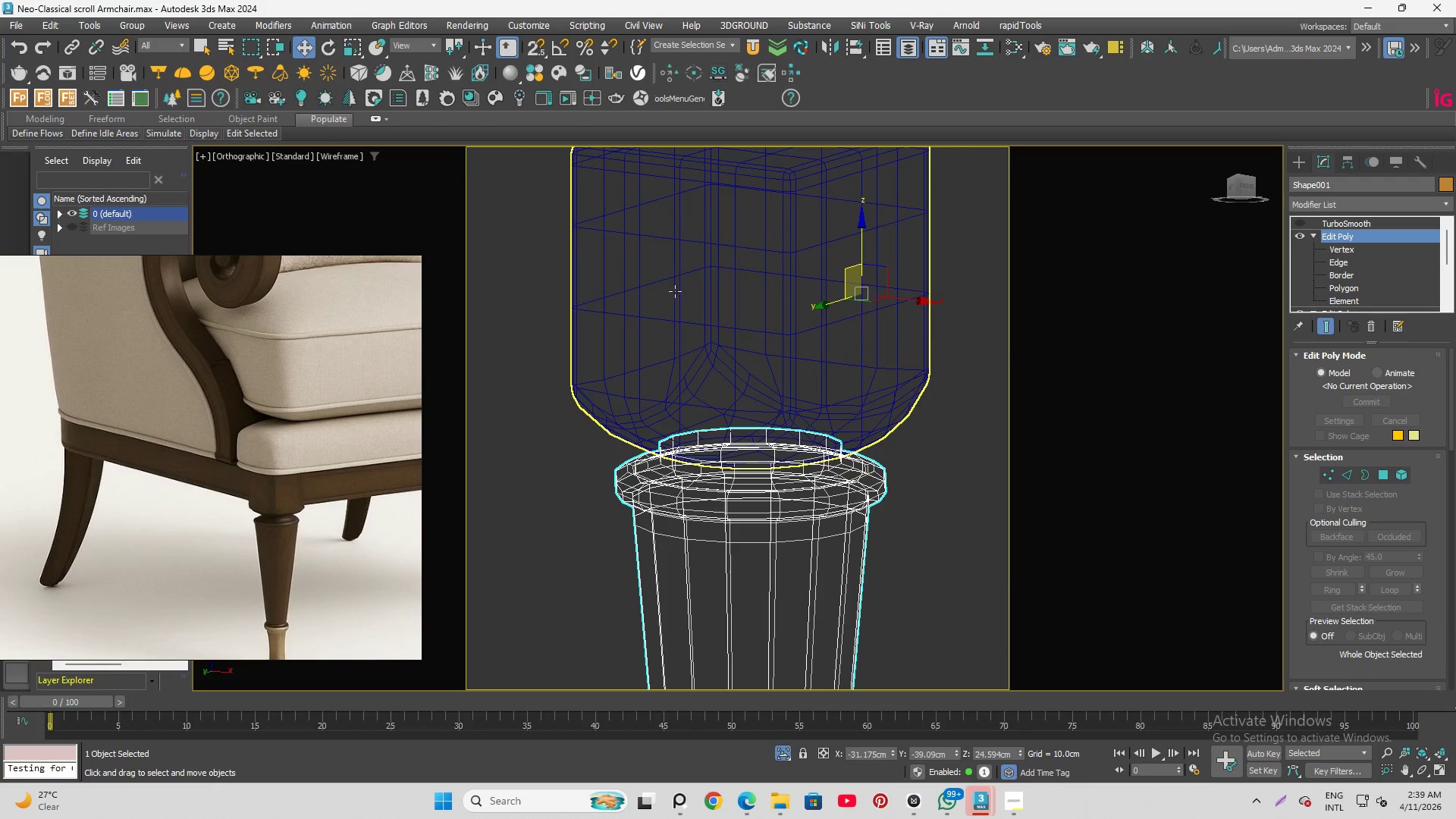 
left_click([686, 292])
 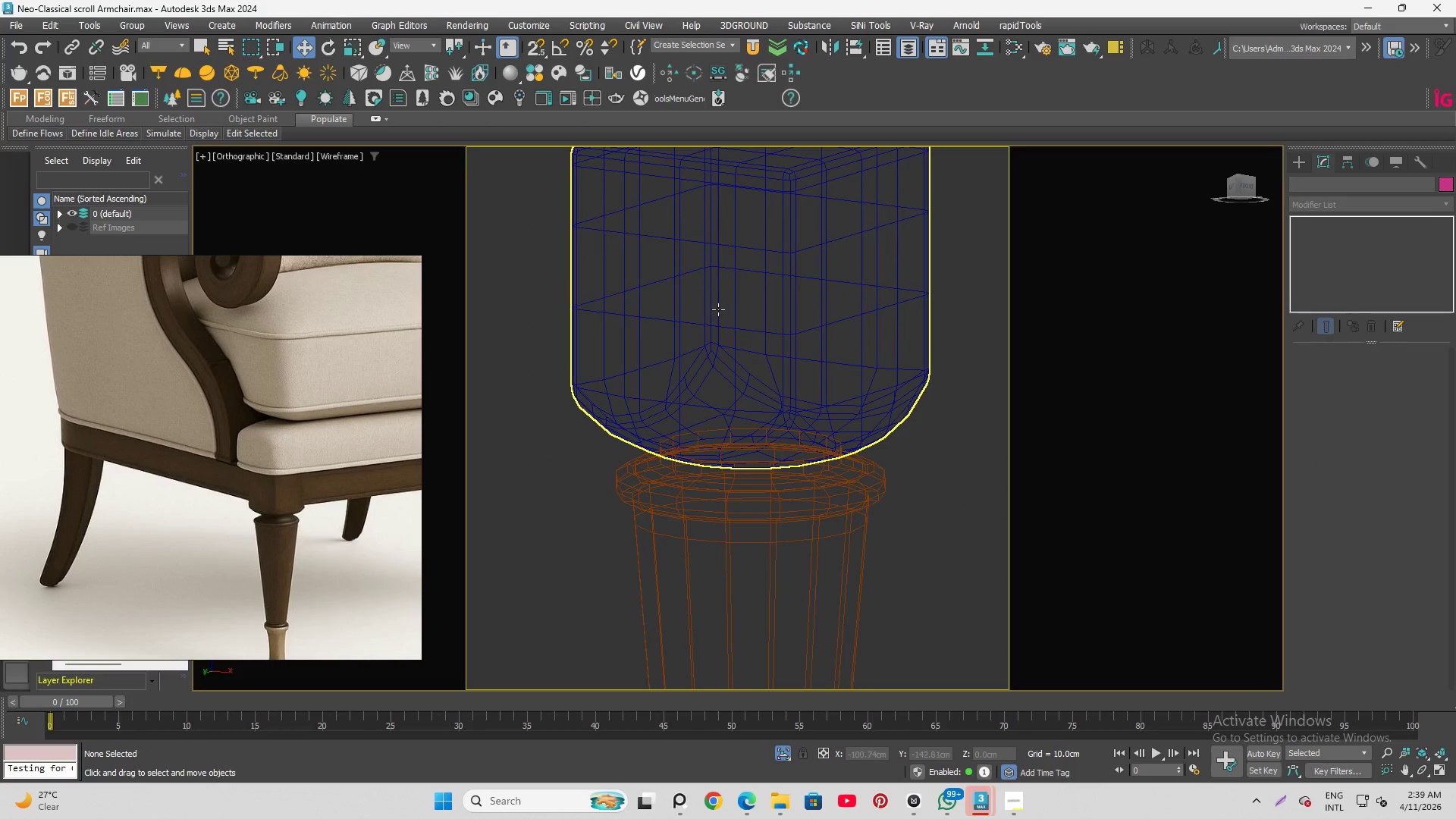 
left_click([717, 310])
 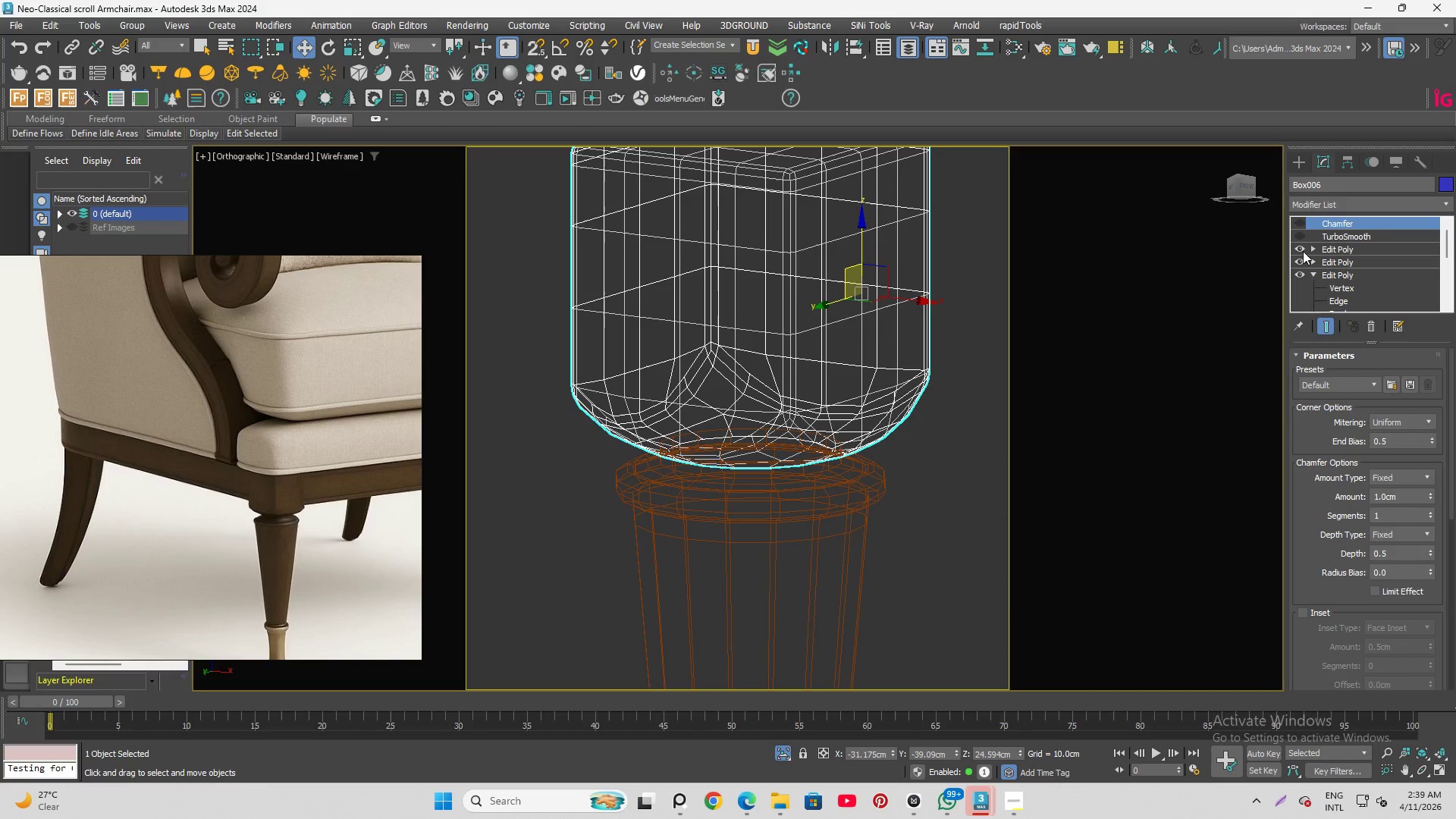 
left_click([1302, 249])
 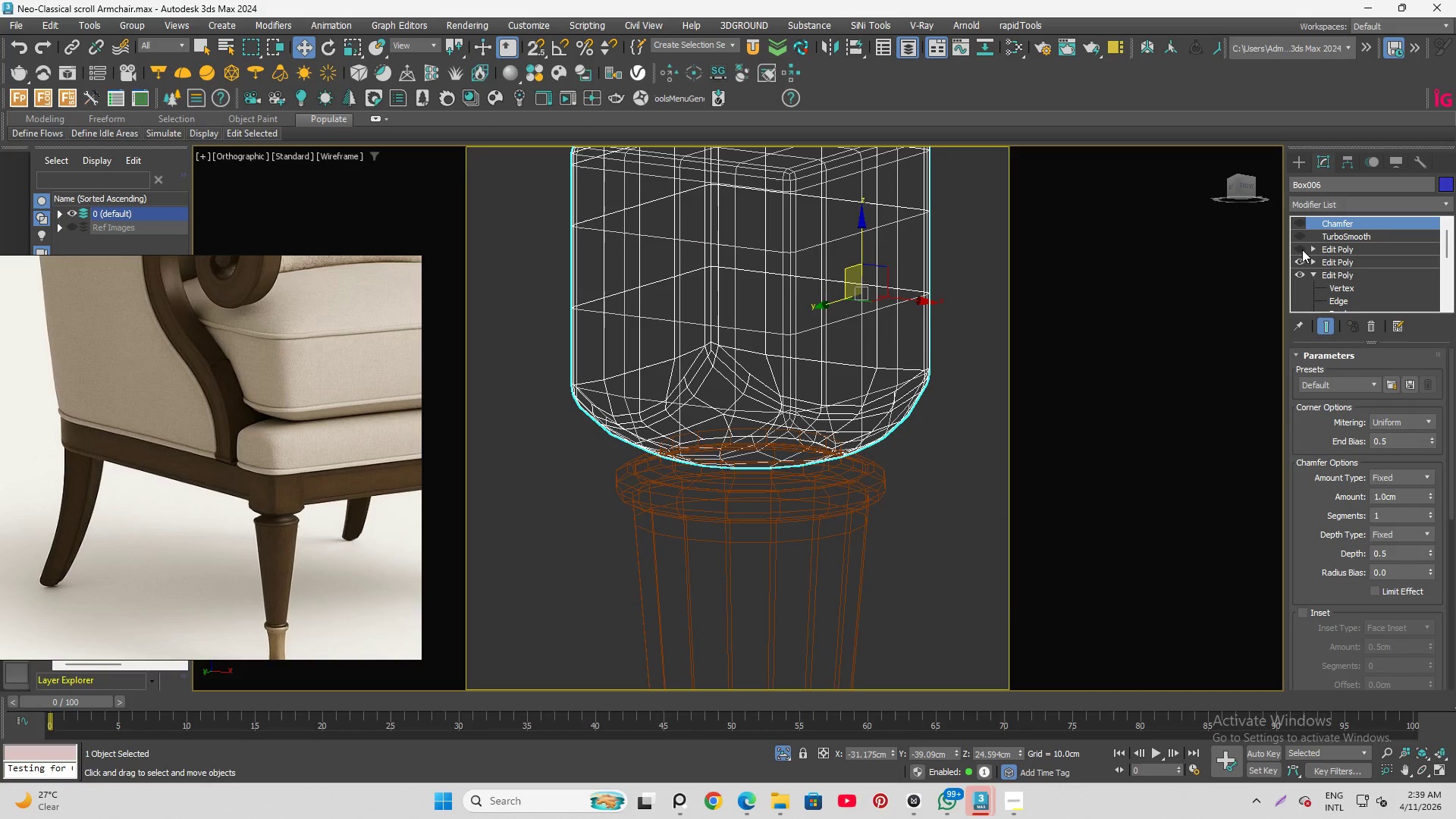 
left_click([1302, 249])
 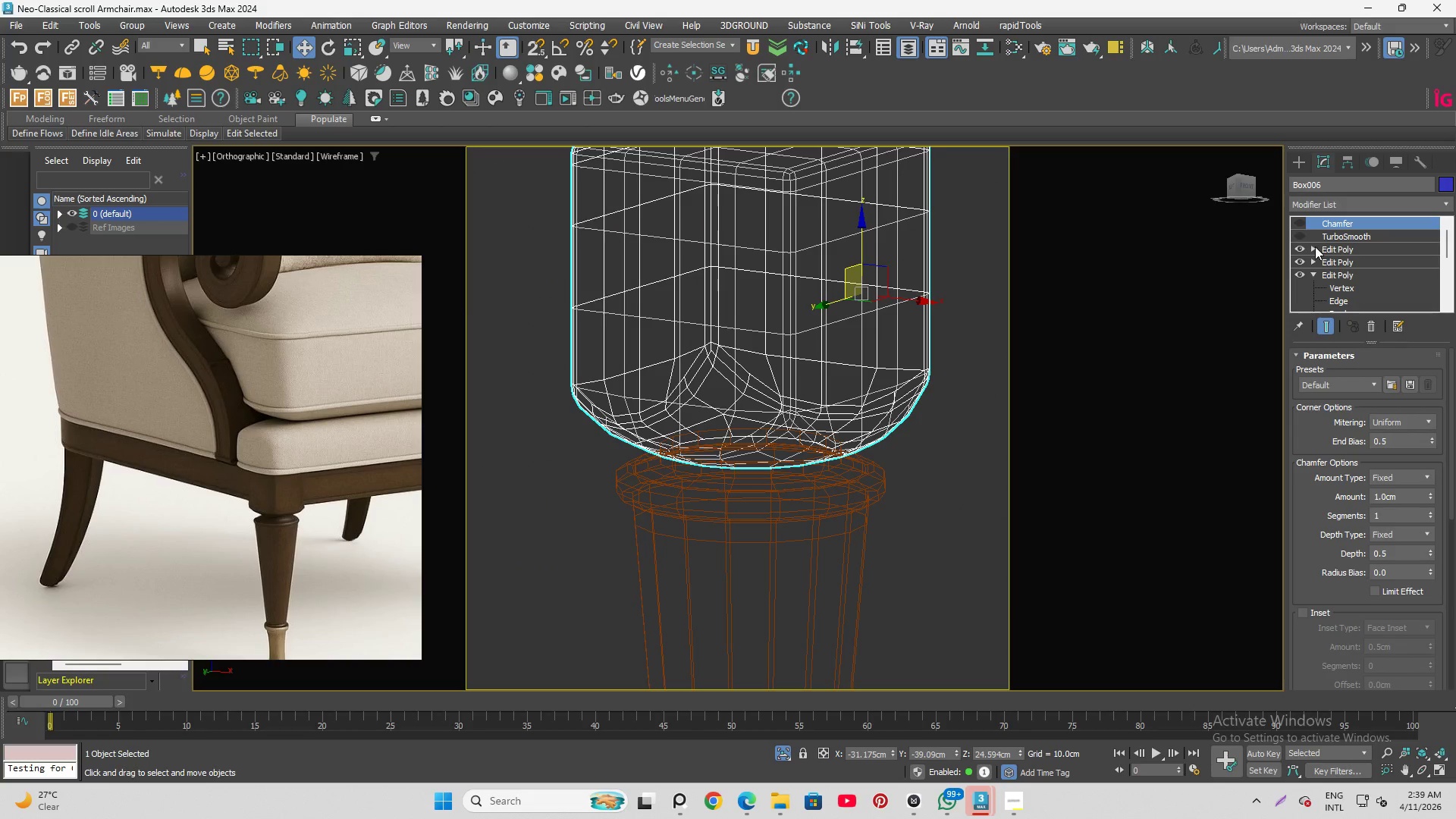 
left_click([1315, 246])
 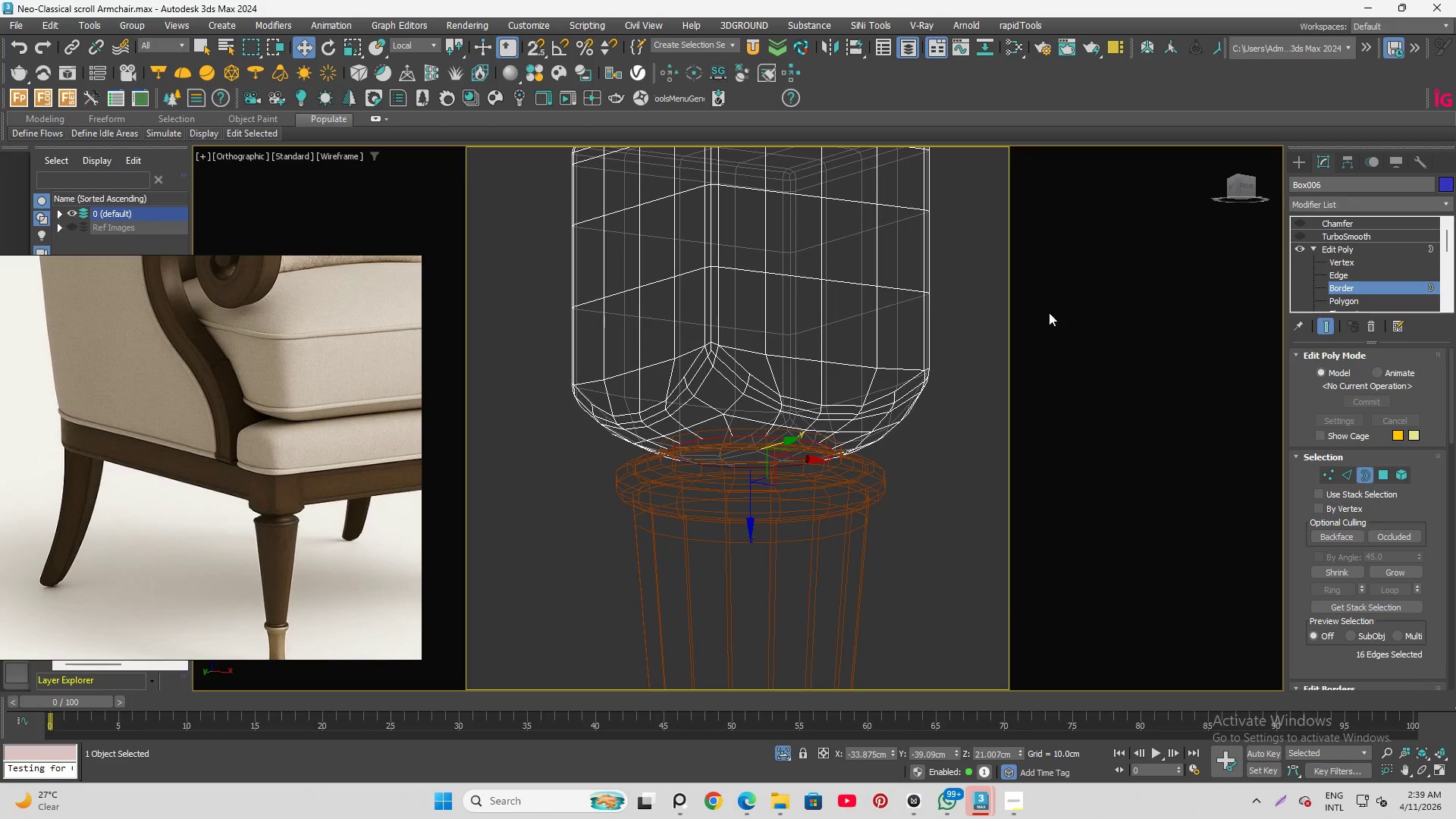 
key(Control+A)
 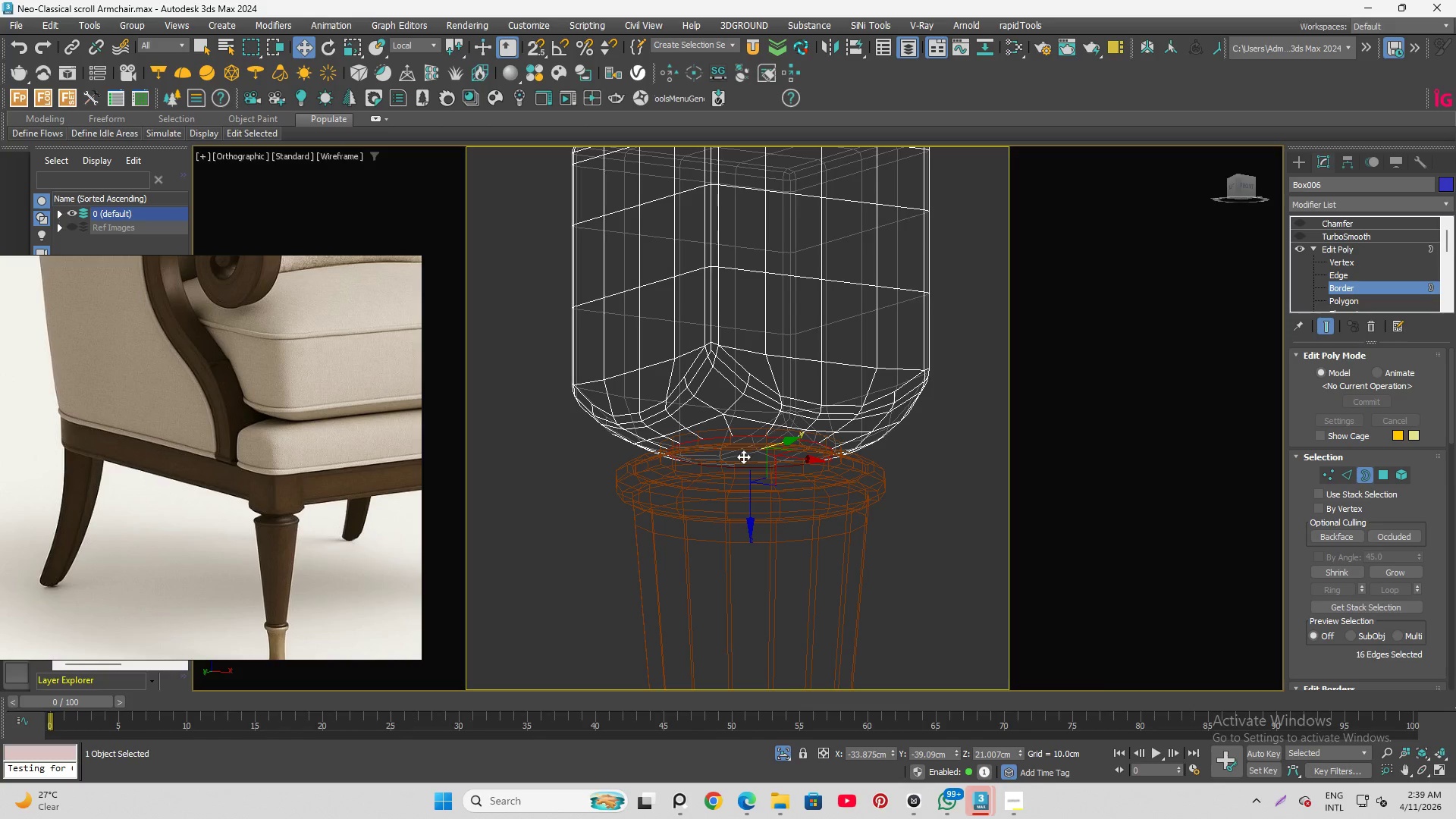 
scroll: coordinate [733, 453], scroll_direction: up, amount: 2.0
 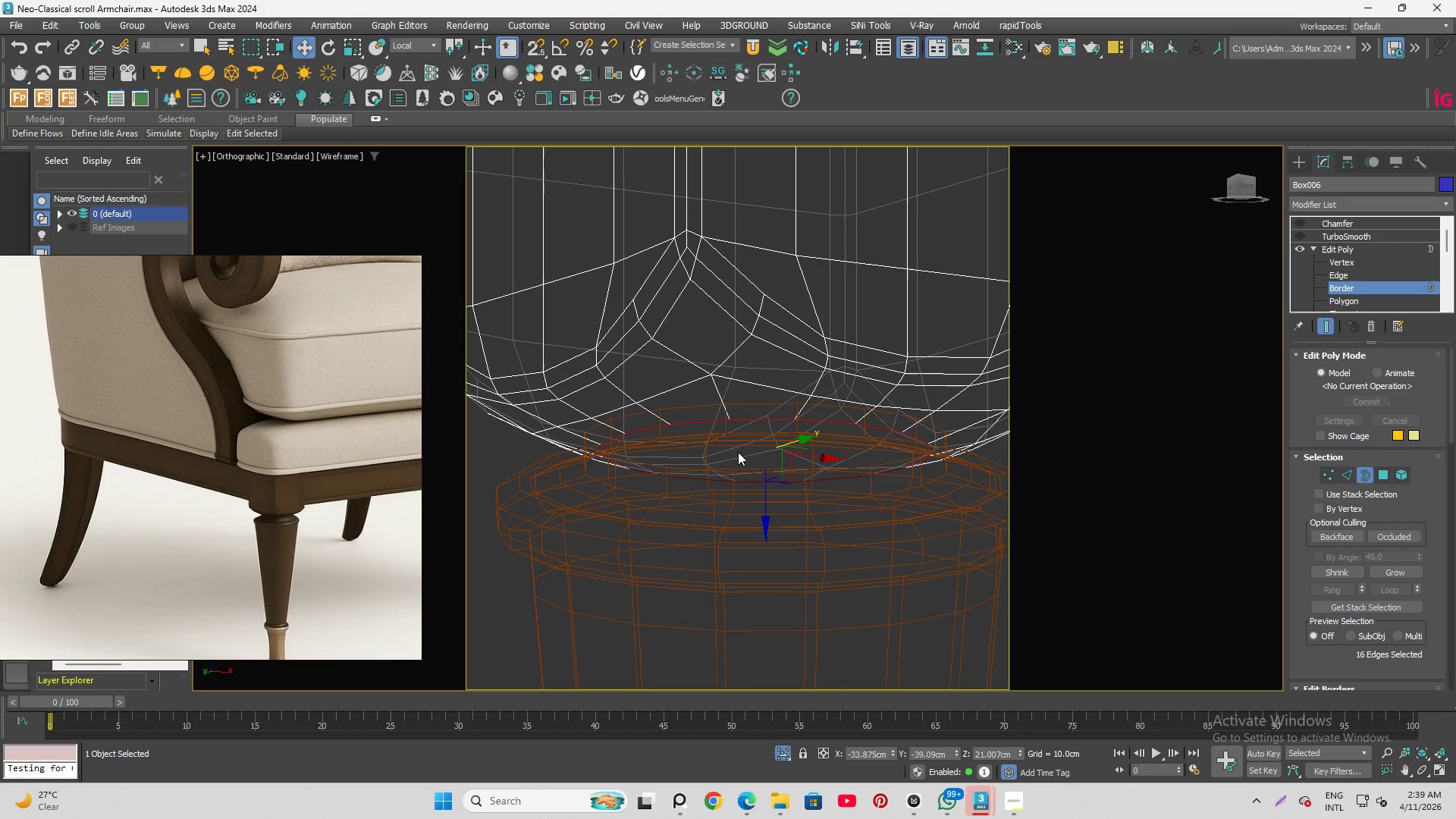 
key(R)
 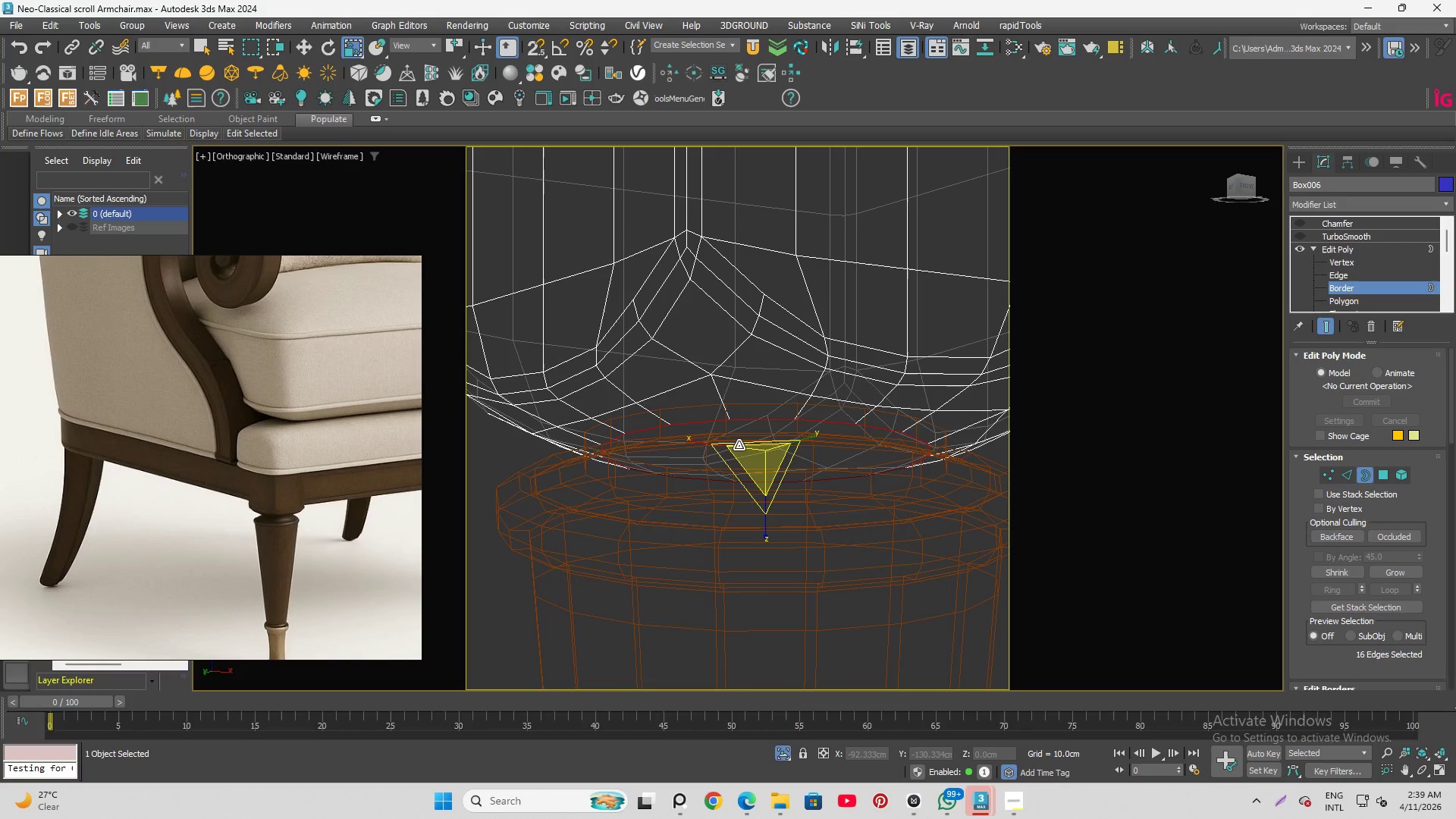 
hold_key(key=AltLeft, duration=1.06)
 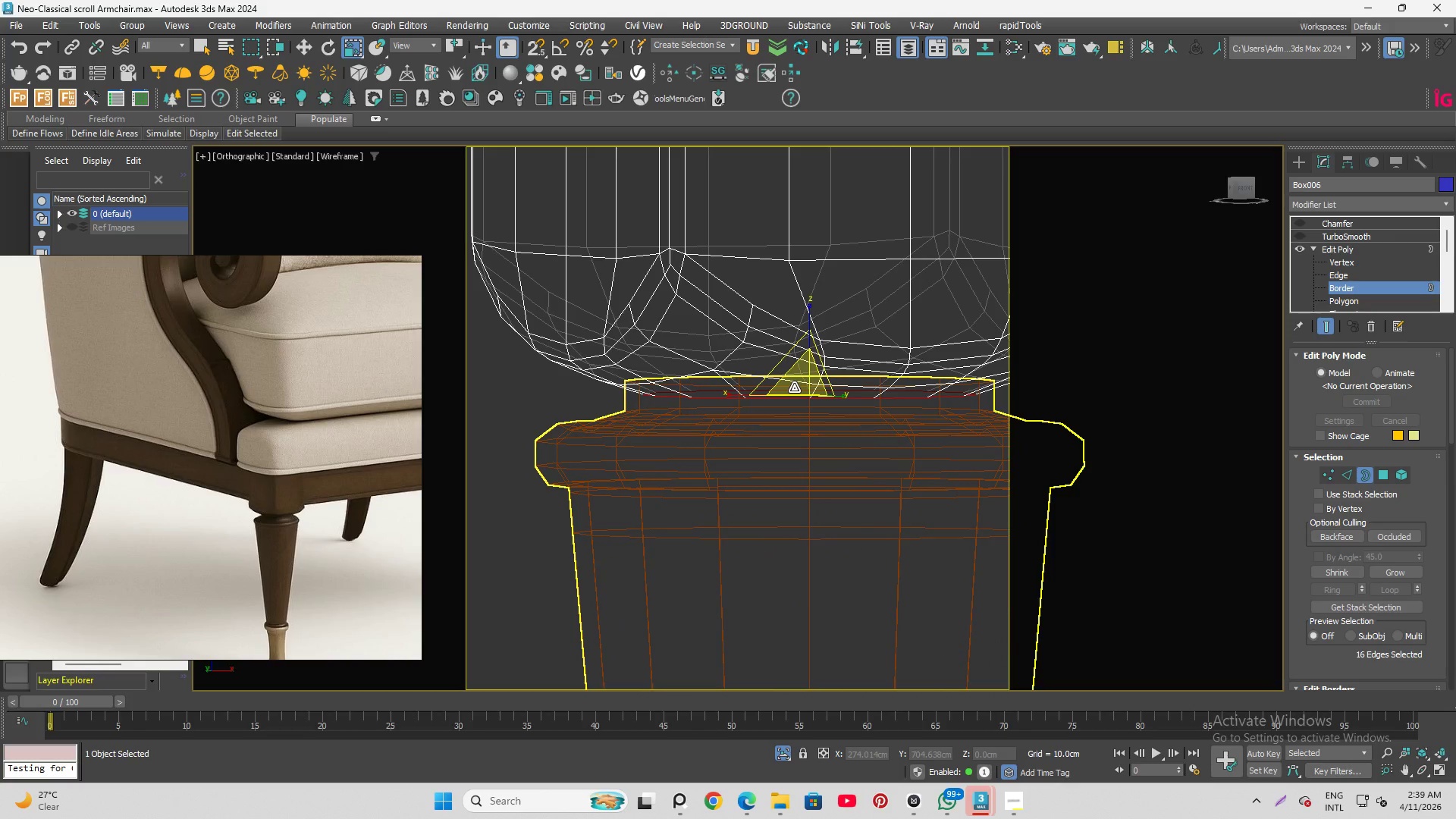 
left_click_drag(start_coordinate=[794, 388], to_coordinate=[794, 378])
 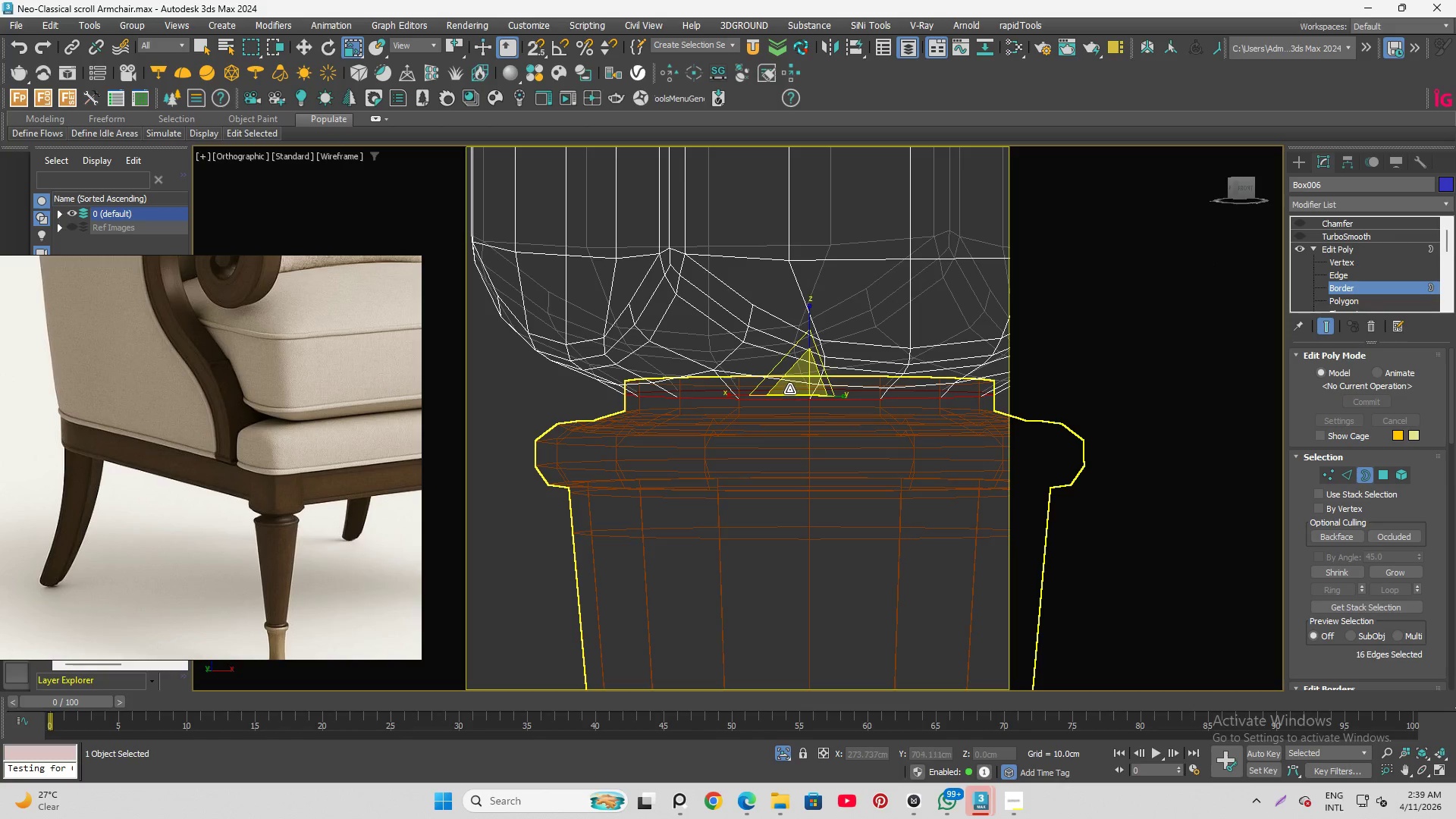 
hold_key(key=ControlLeft, duration=0.45)
 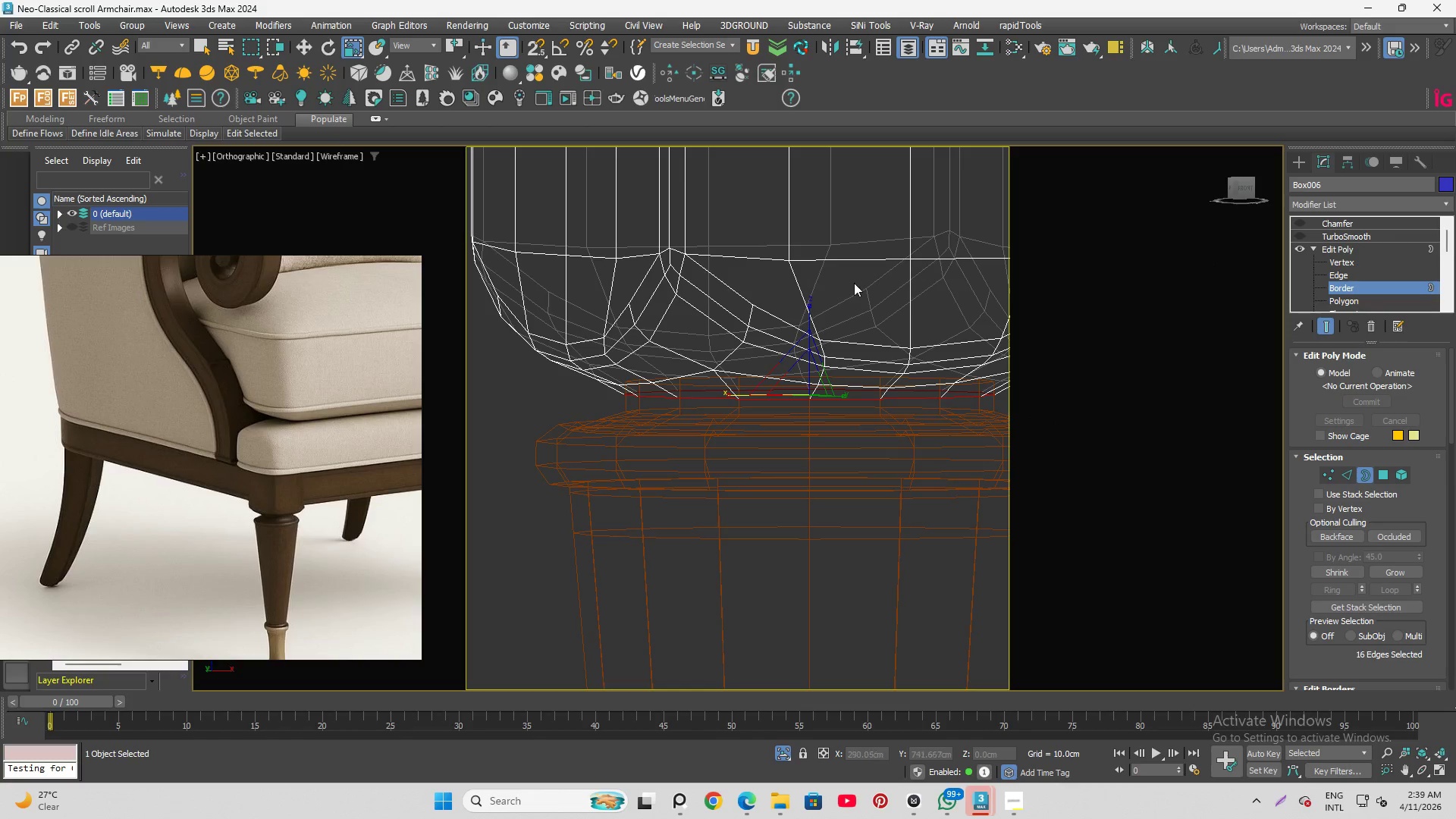 
key(Control+Z)
 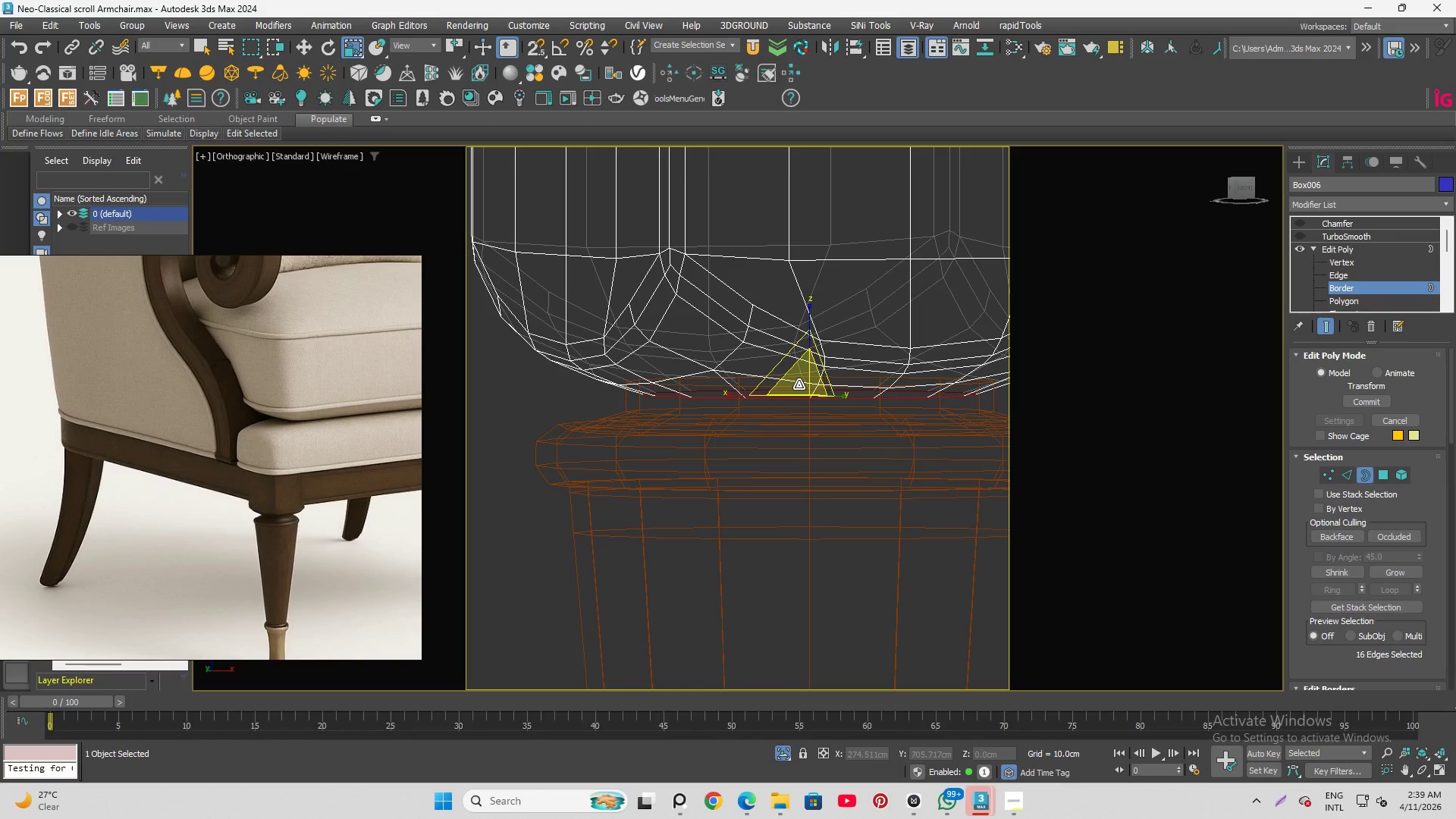 
left_click([799, 384])
 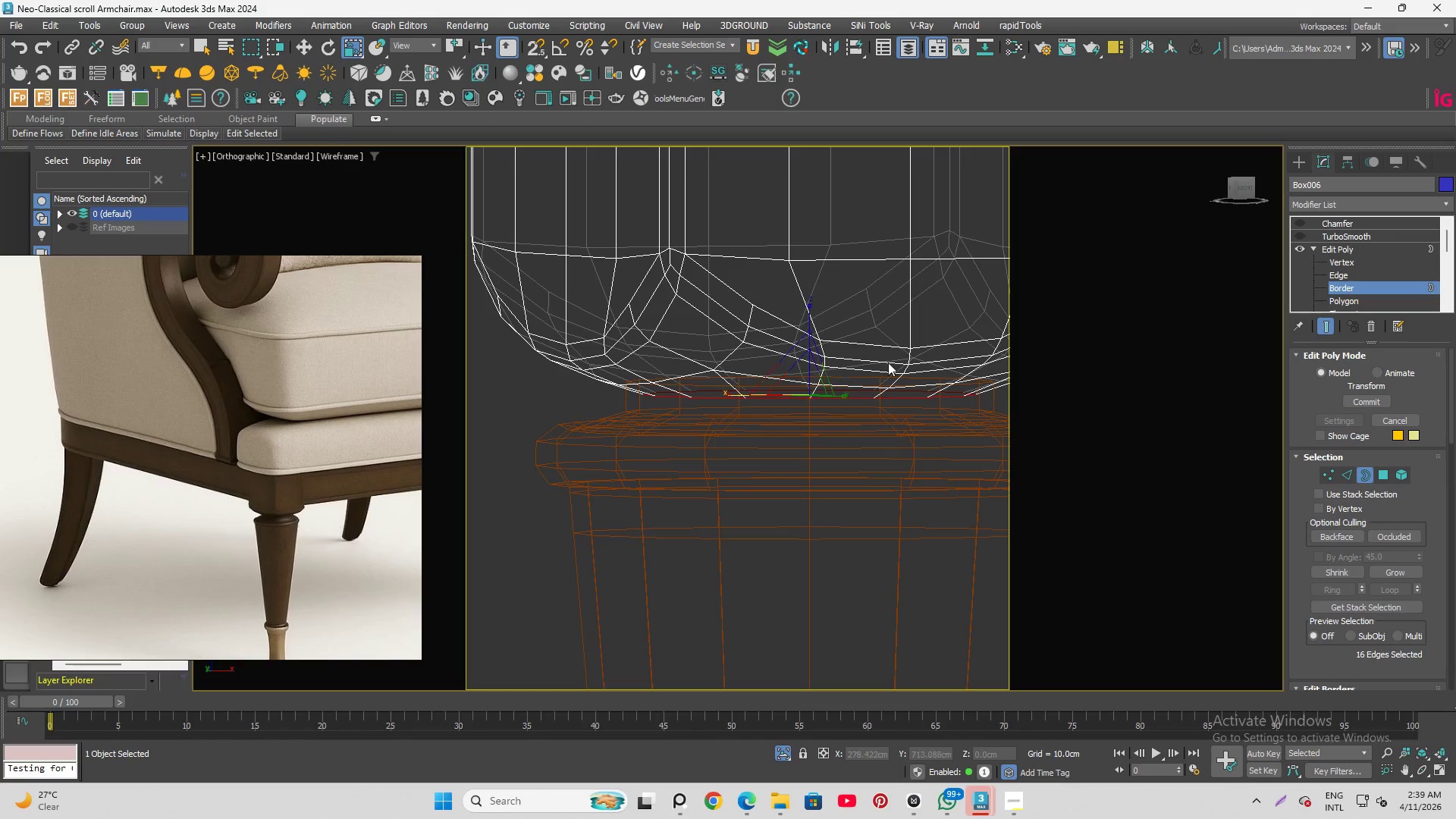 
key(Control+Z)
 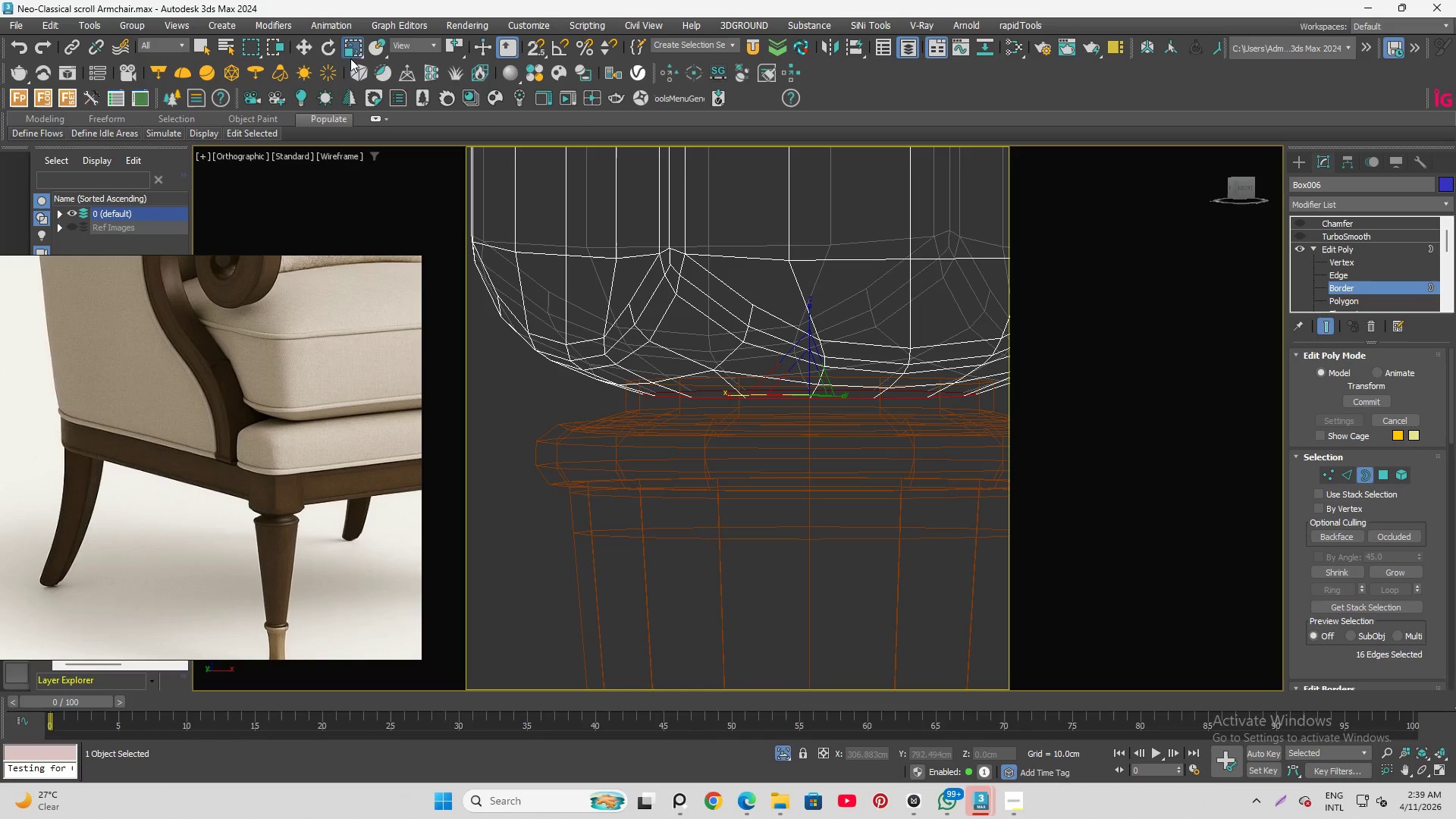 
right_click([356, 52])
 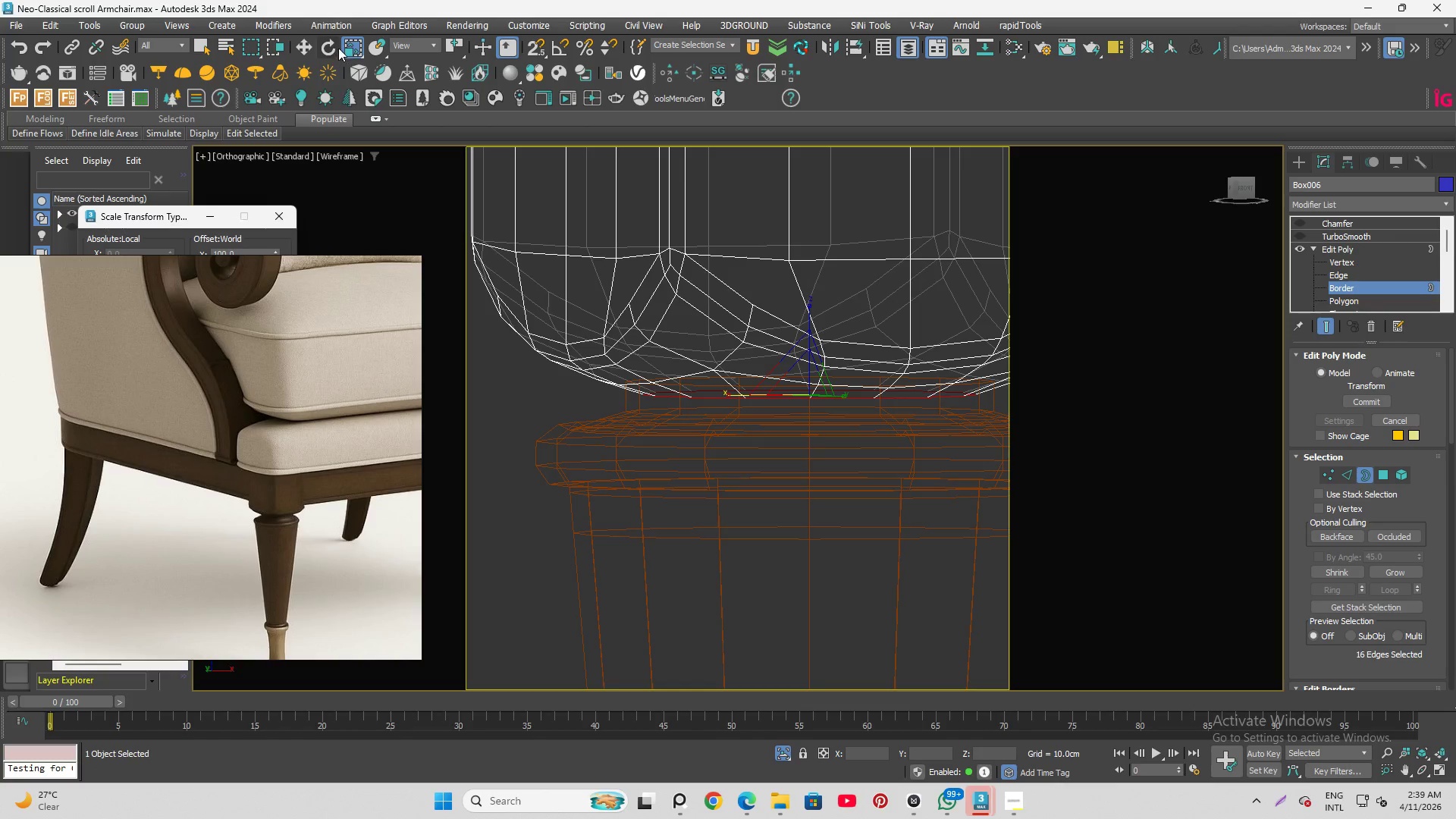 
left_click_drag(start_coordinate=[352, 44], to_coordinate=[350, 63])
 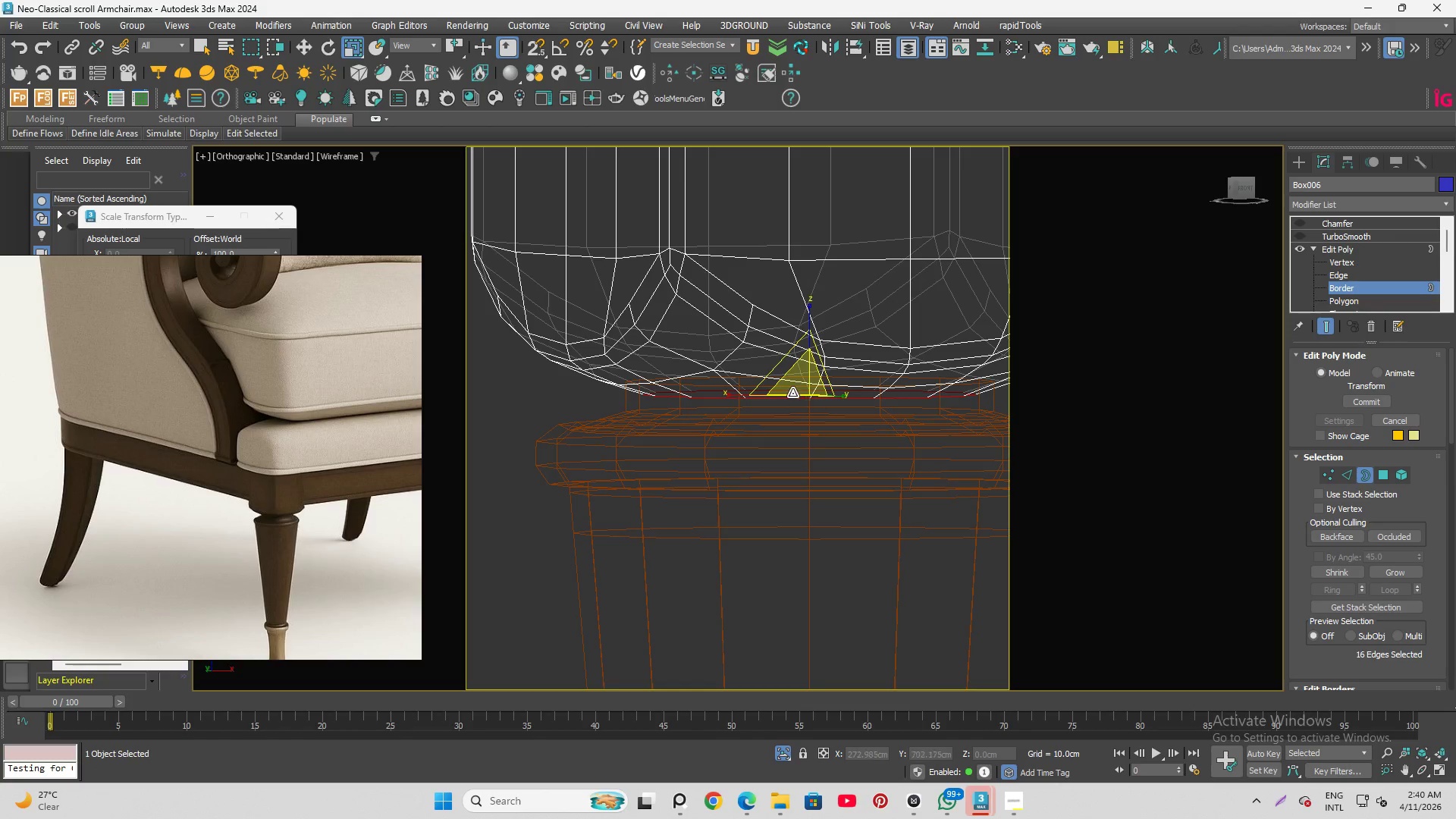 
left_click_drag(start_coordinate=[795, 382], to_coordinate=[795, 375])
 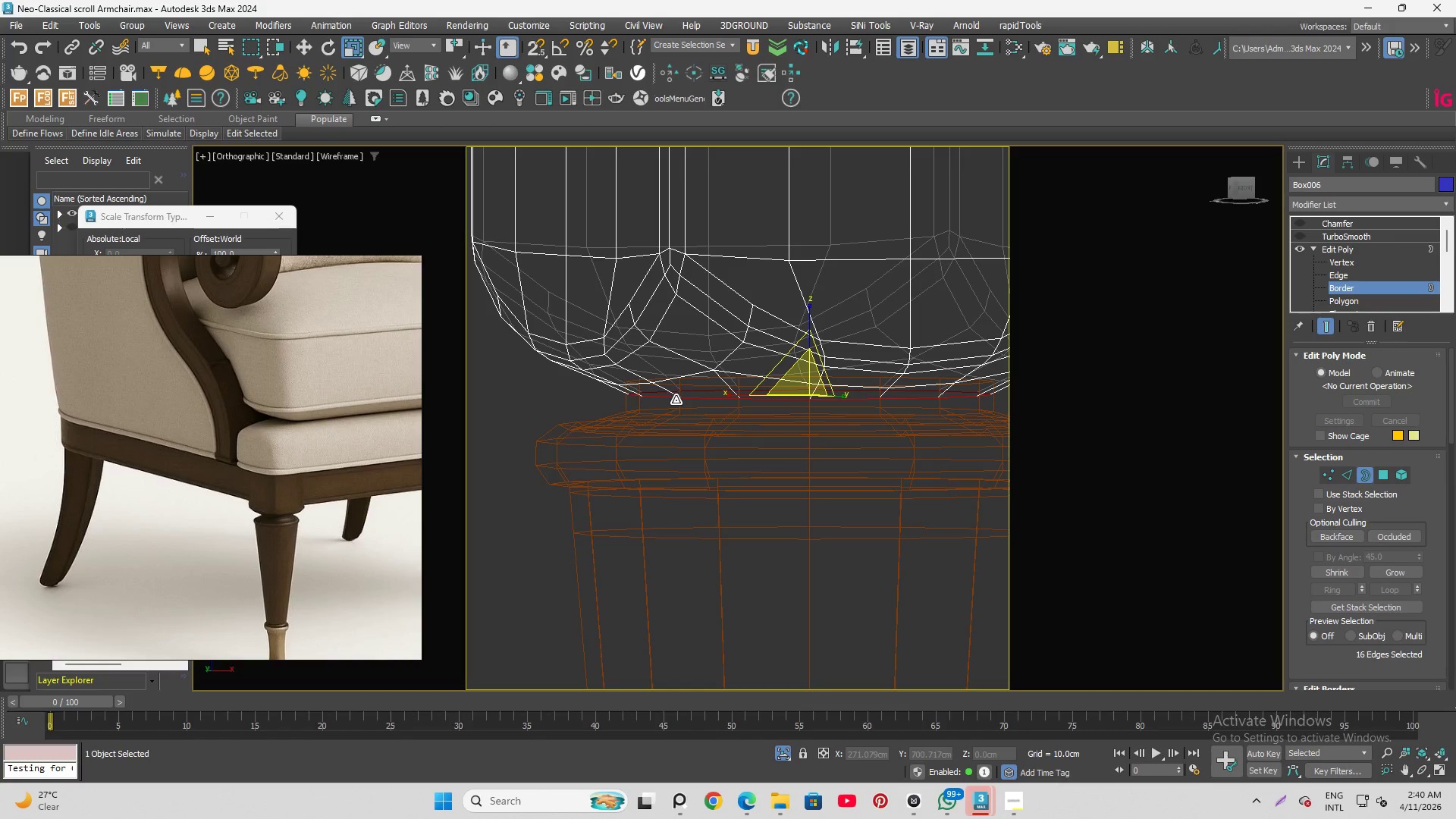 
scroll: coordinate [617, 388], scroll_direction: up, amount: 6.0
 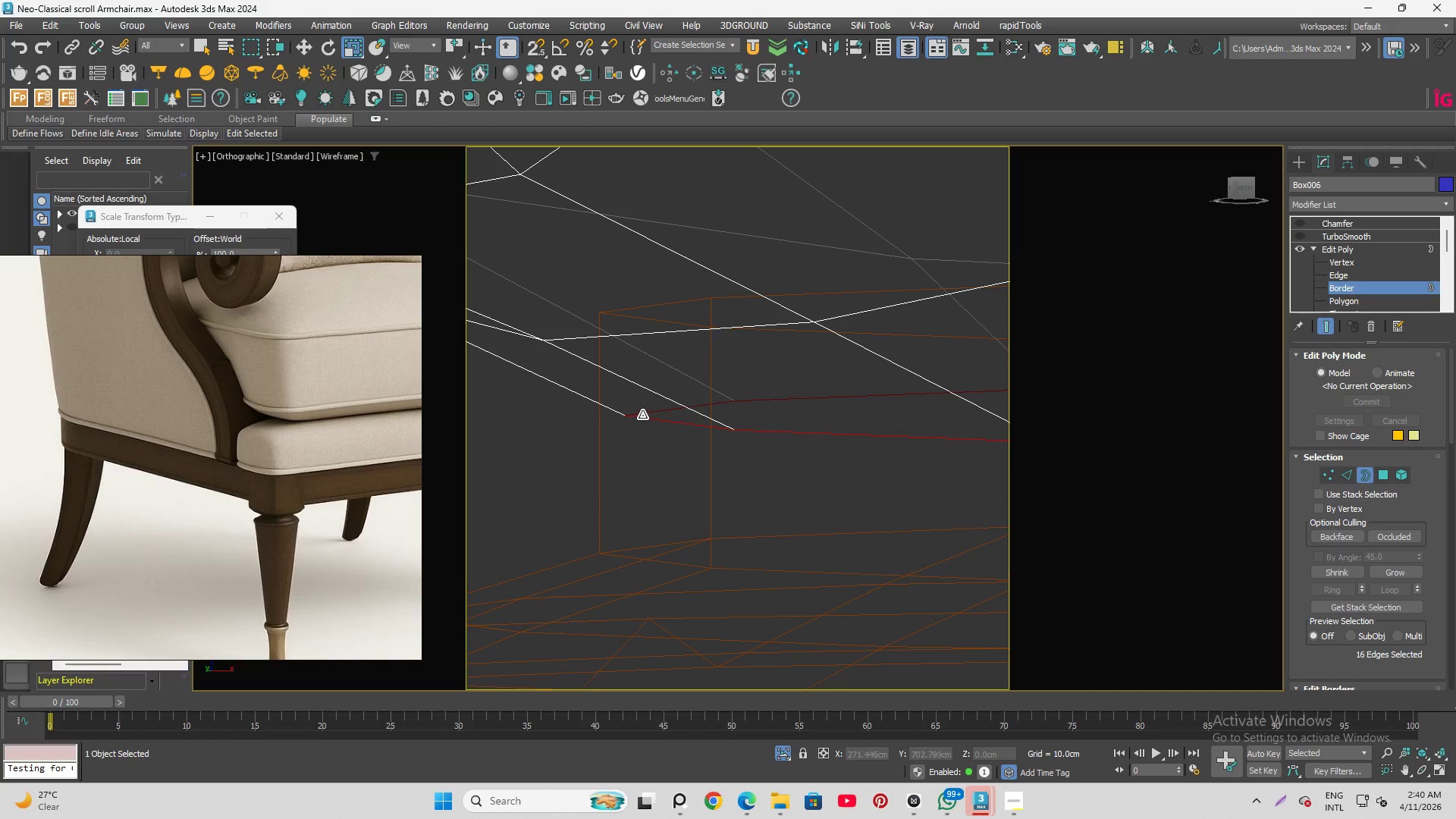 
left_click_drag(start_coordinate=[643, 414], to_coordinate=[638, 413])
 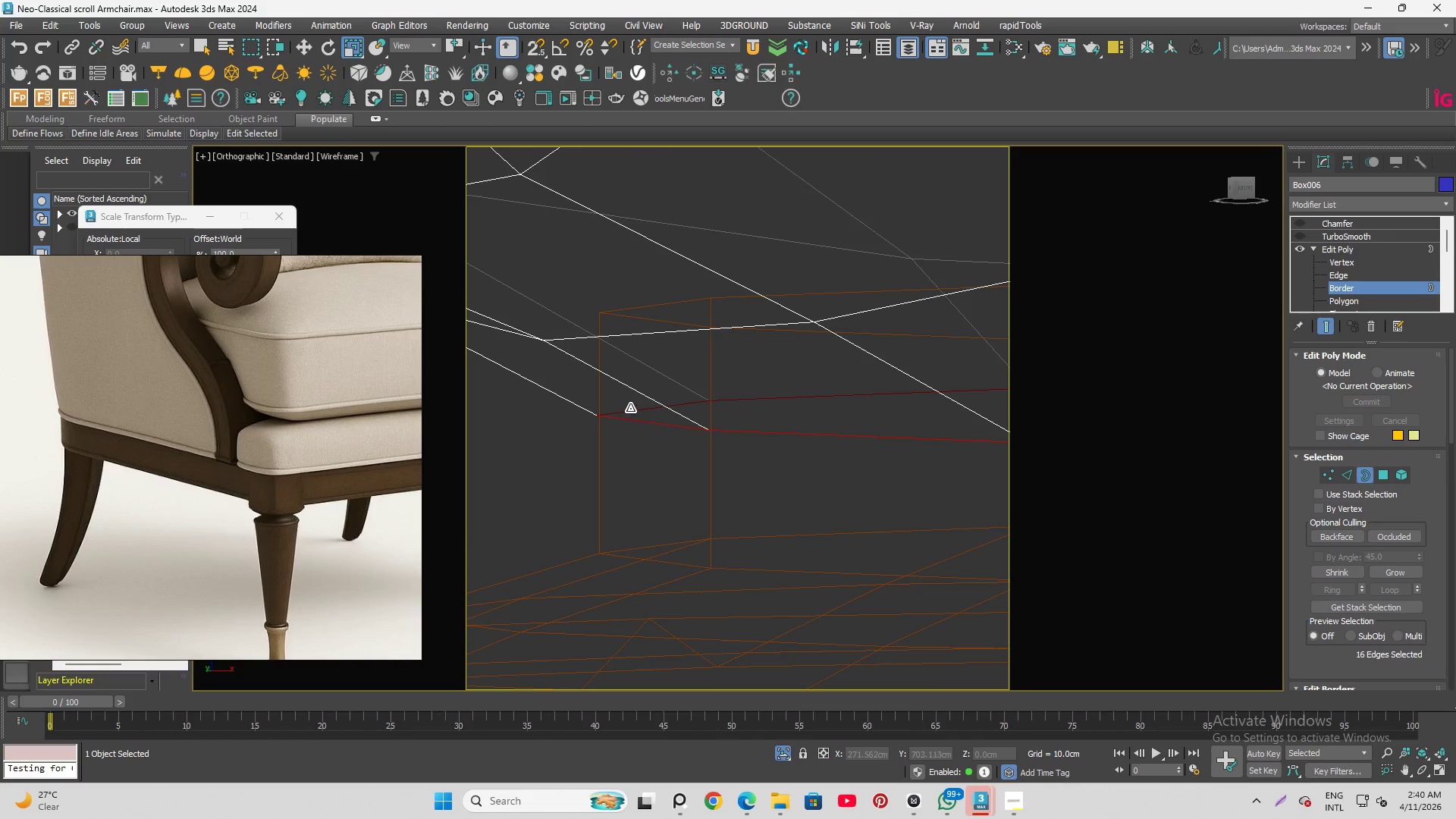 
scroll: coordinate [635, 400], scroll_direction: down, amount: 9.0
 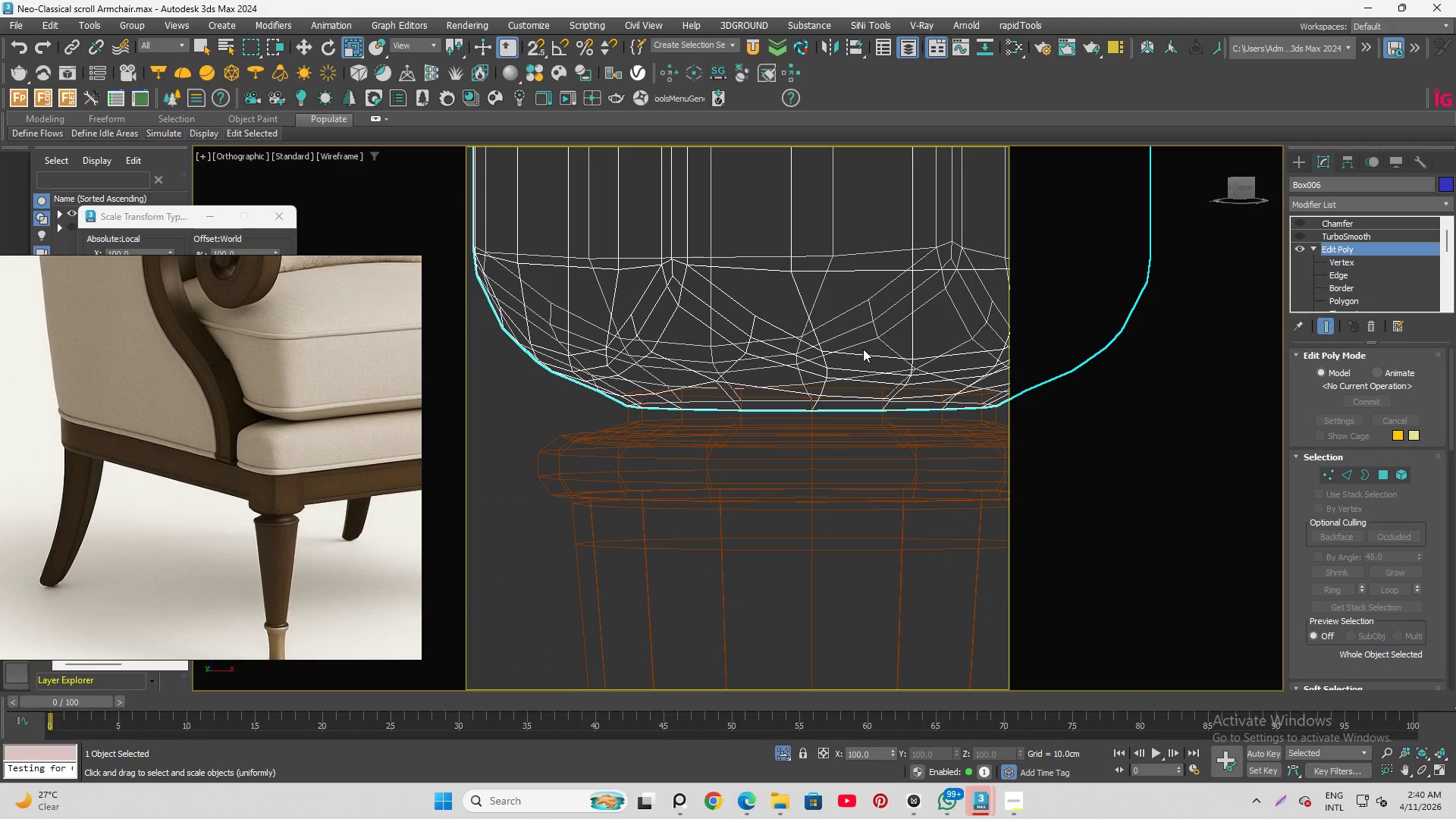 
key(Q)
 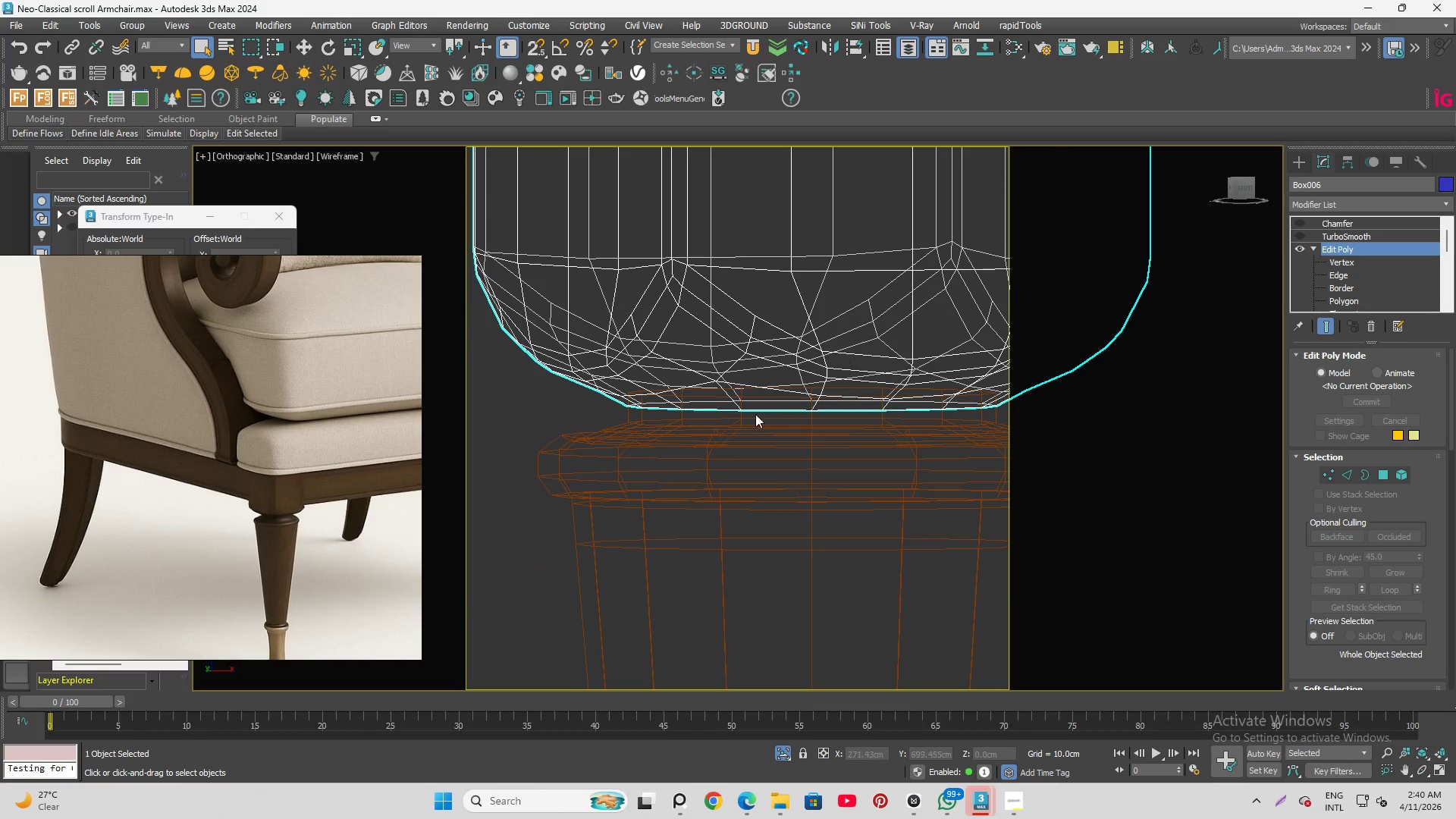 
scroll: coordinate [805, 366], scroll_direction: down, amount: 5.0
 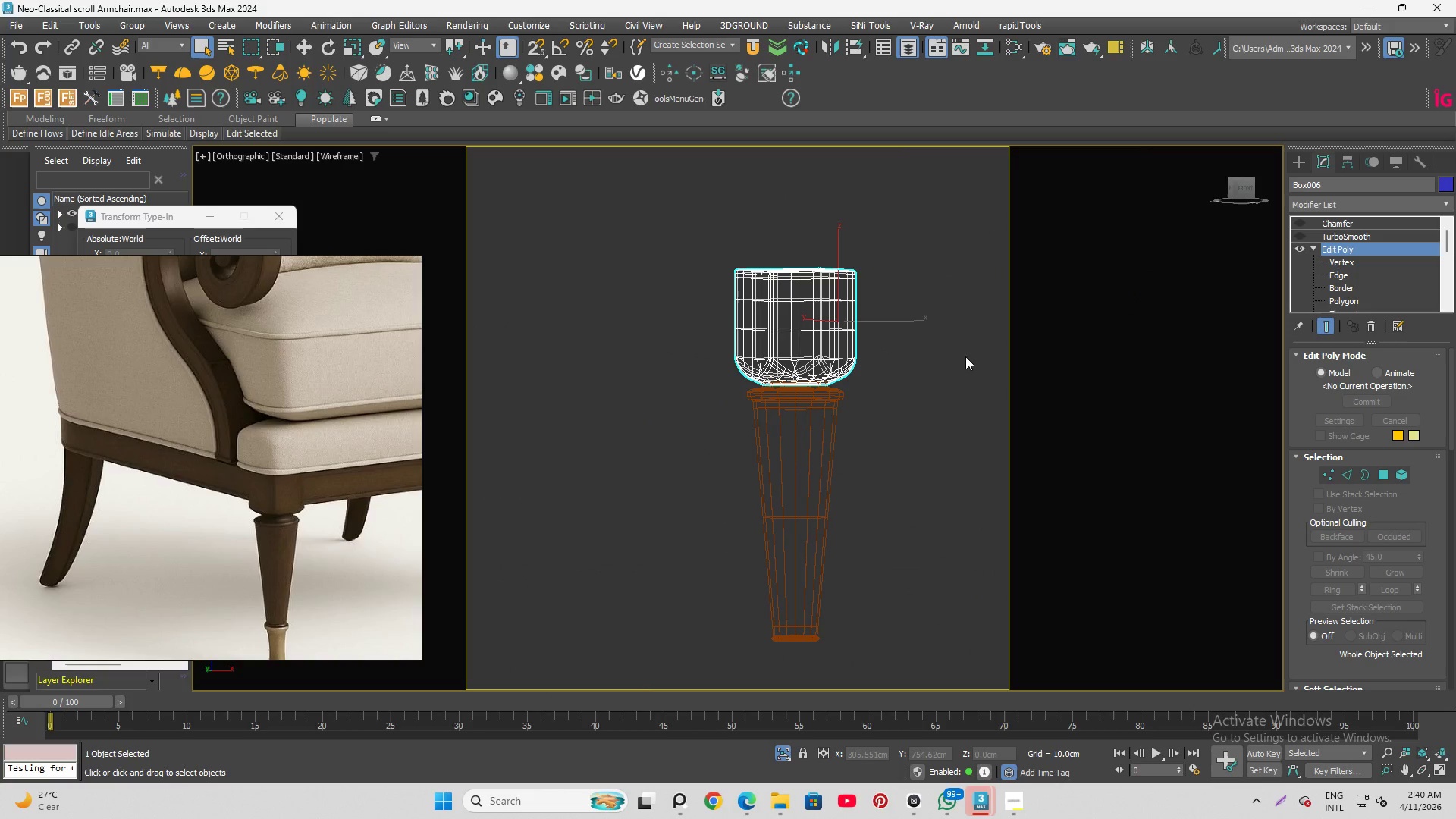 
left_click([964, 359])
 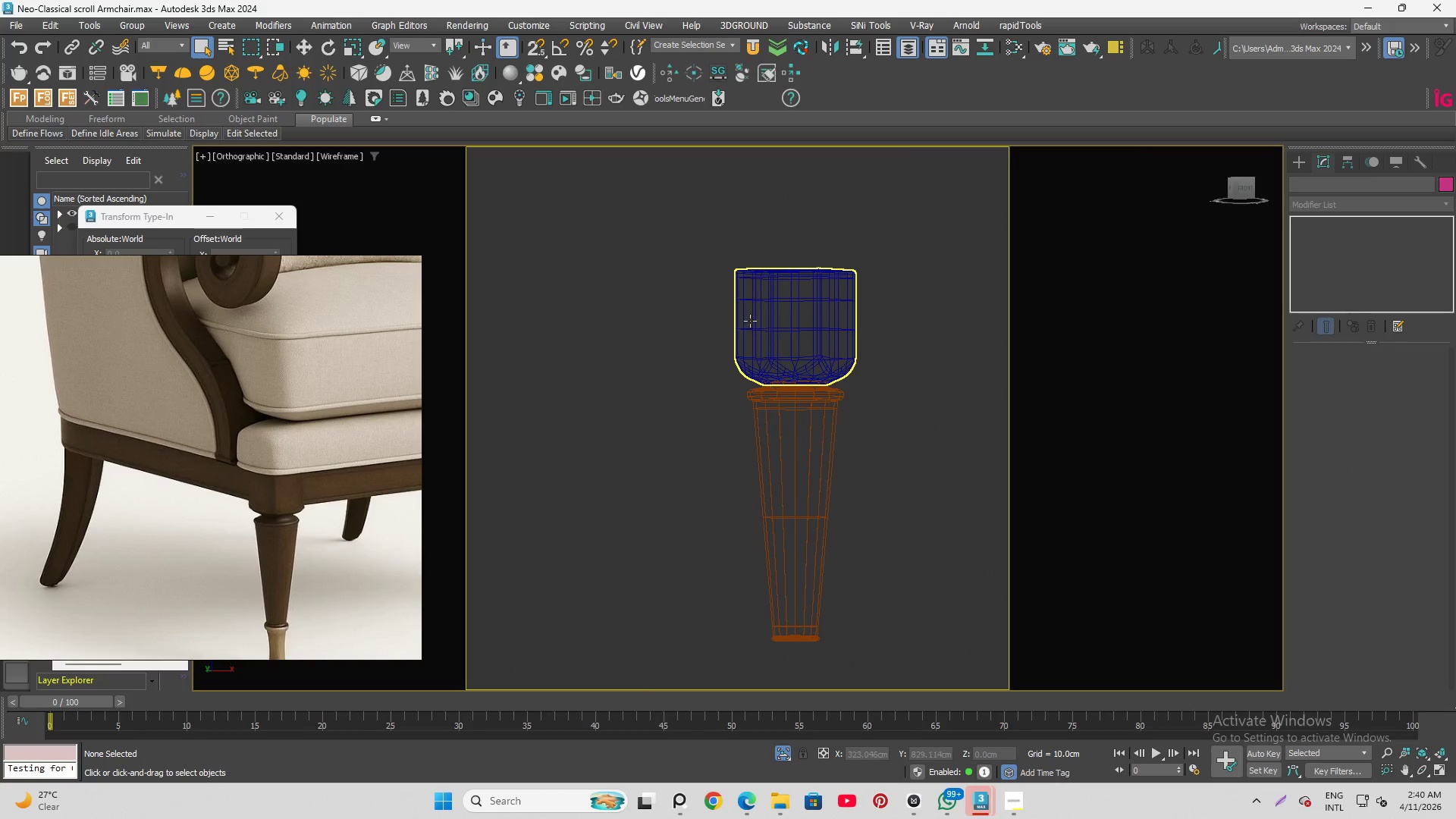 
scroll: coordinate [745, 317], scroll_direction: up, amount: 2.0
 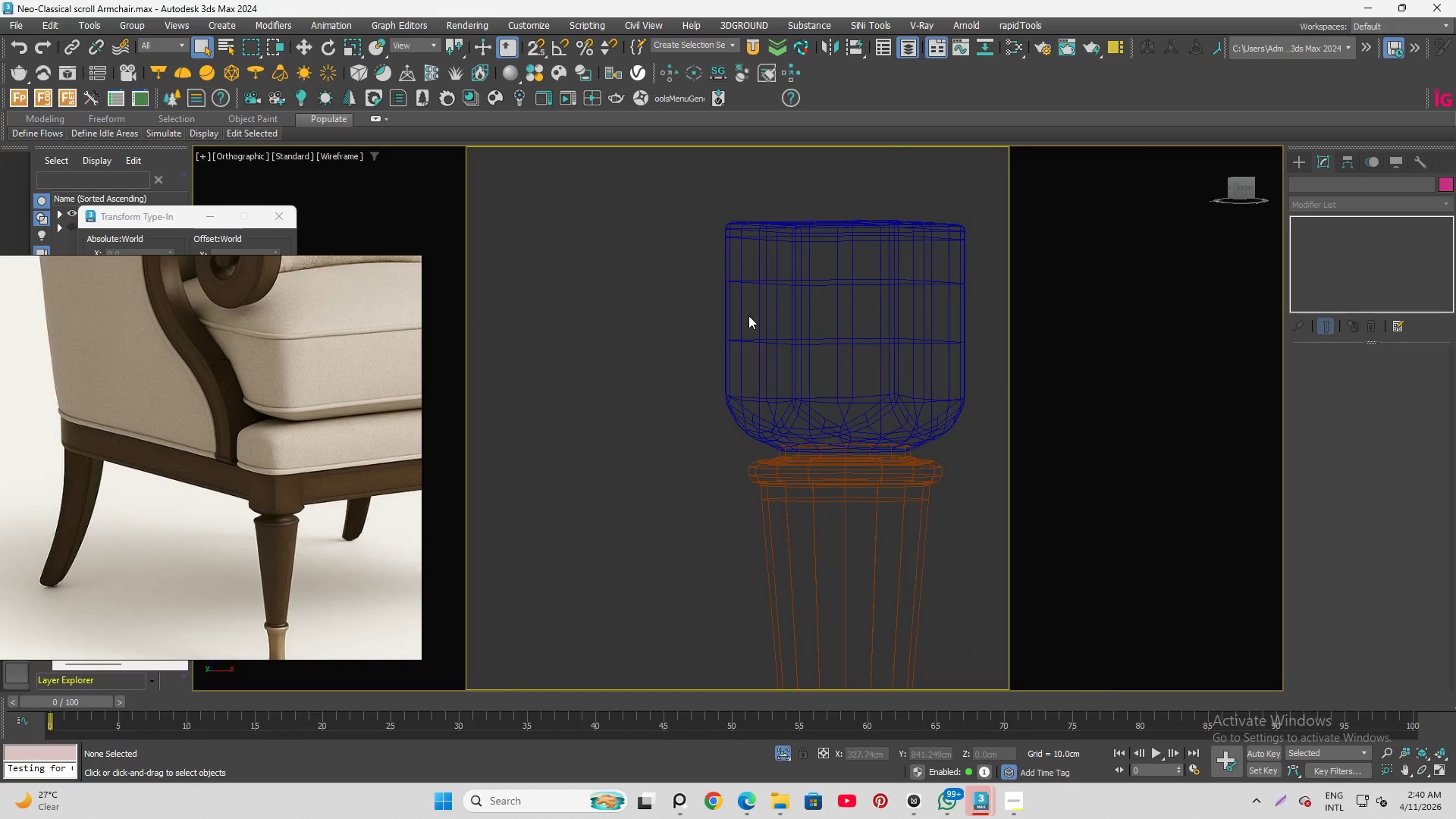 
key(F3)
 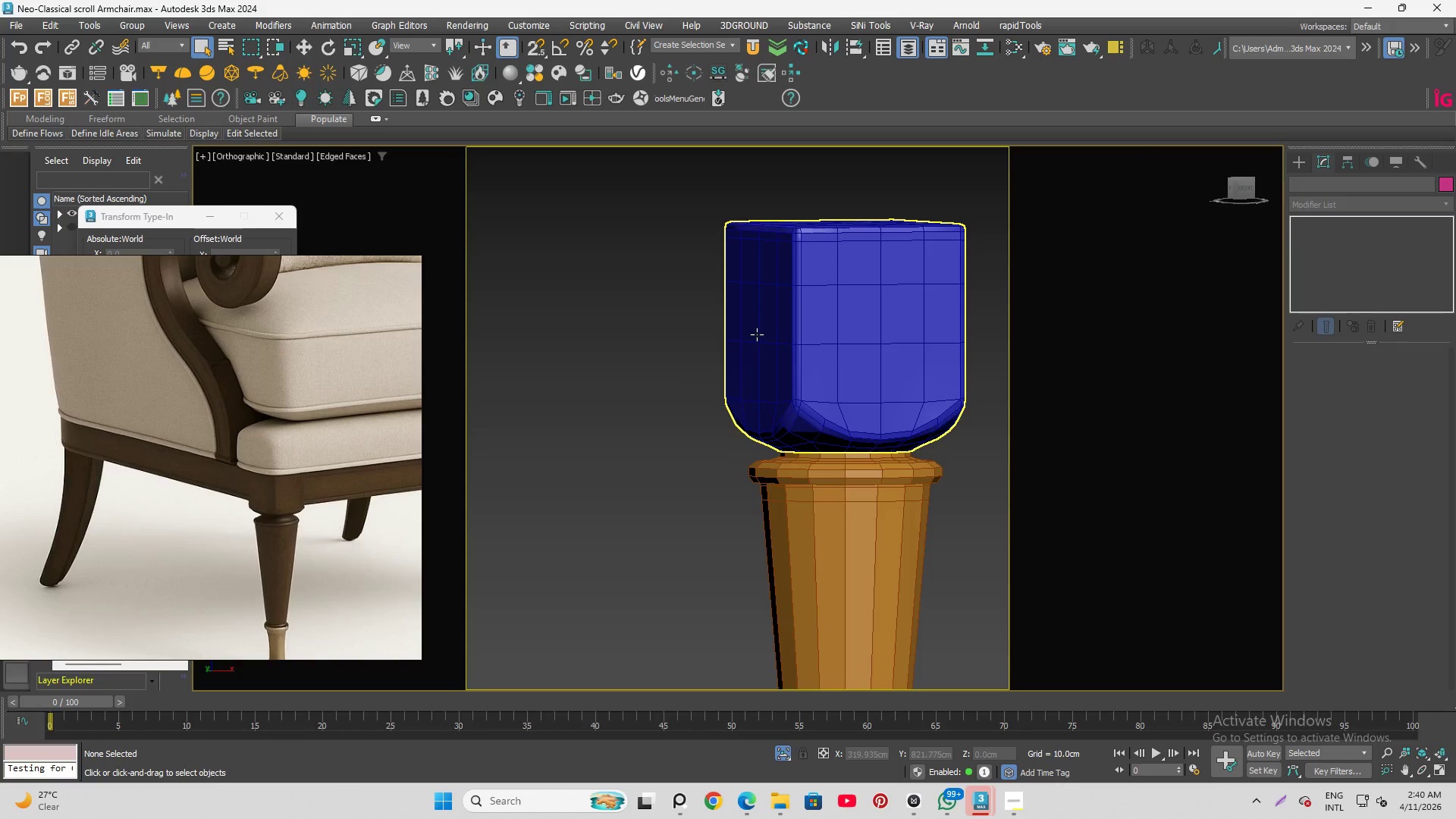 
hold_key(key=AltLeft, duration=0.75)
 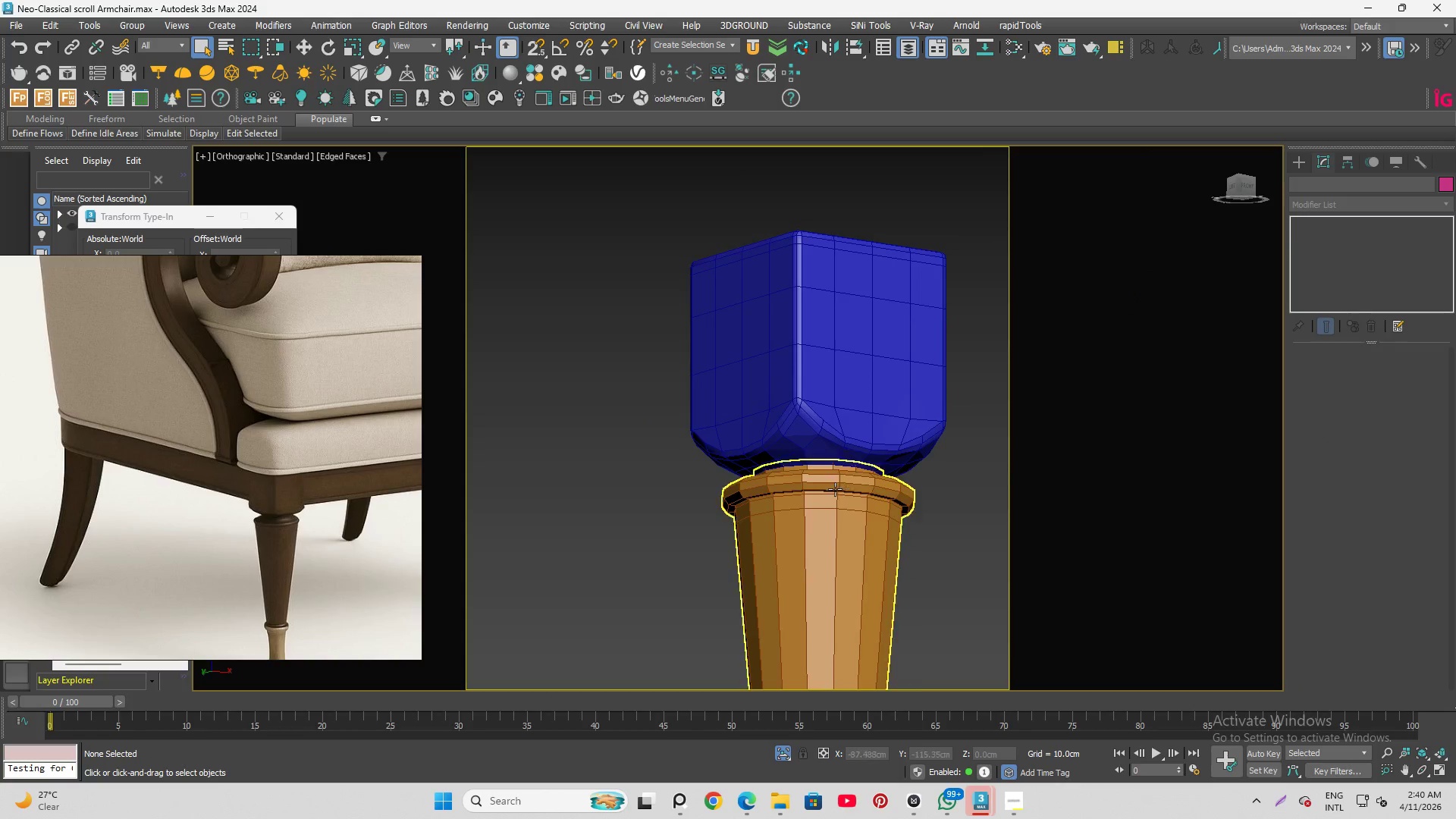 
scroll: coordinate [792, 473], scroll_direction: up, amount: 6.0
 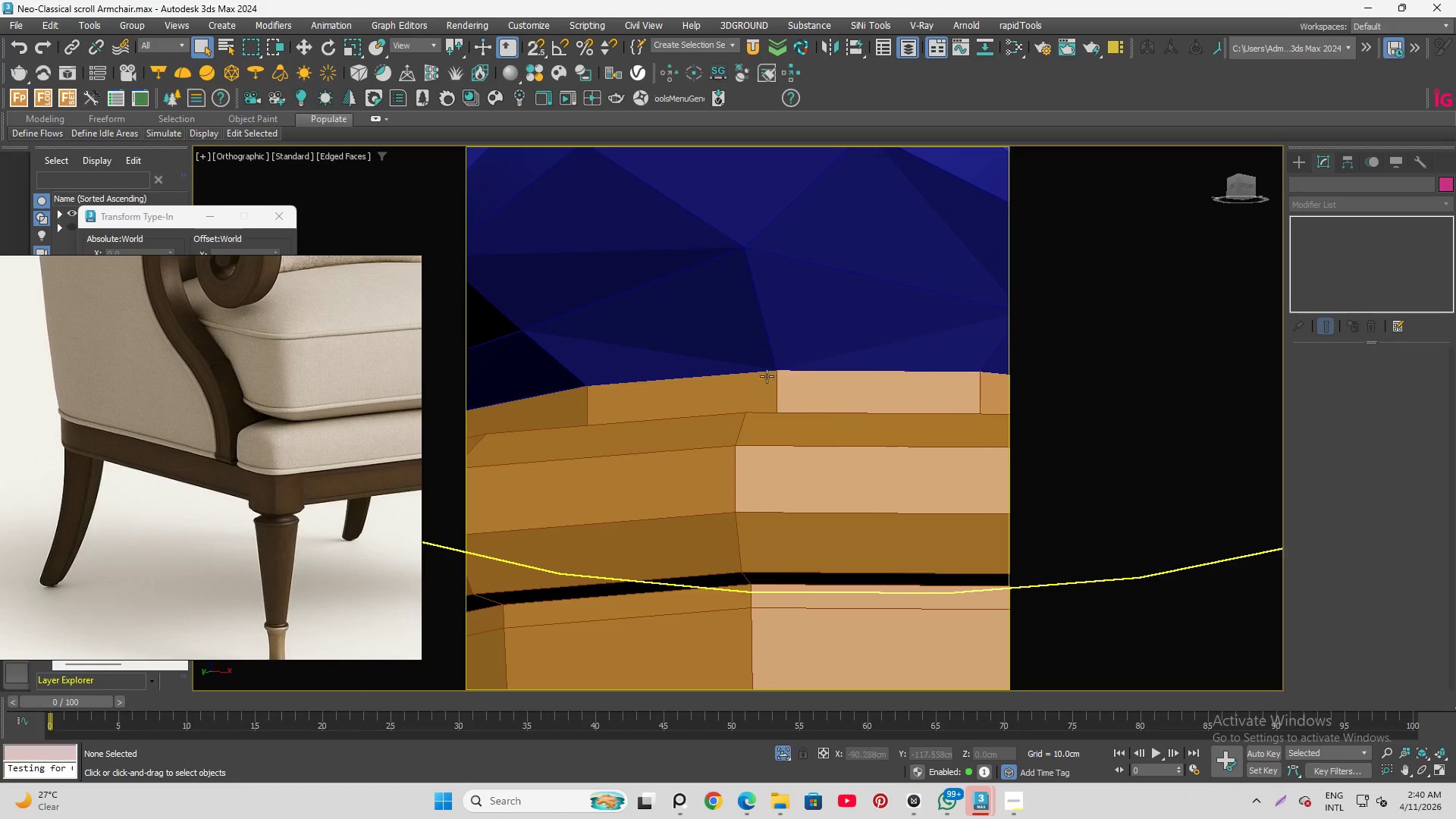 
left_click([773, 388])
 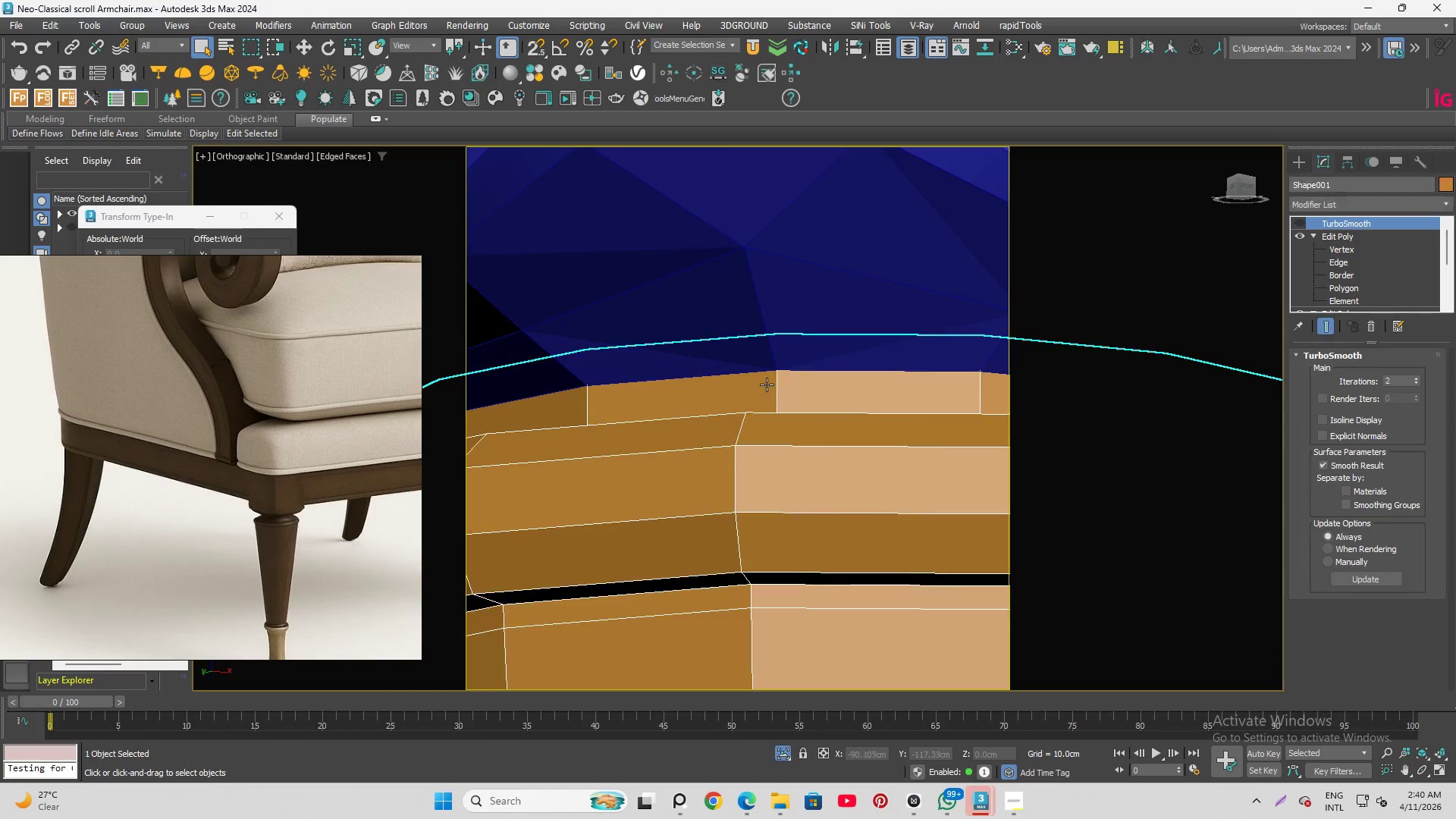 
hold_key(key=AltLeft, duration=0.59)
 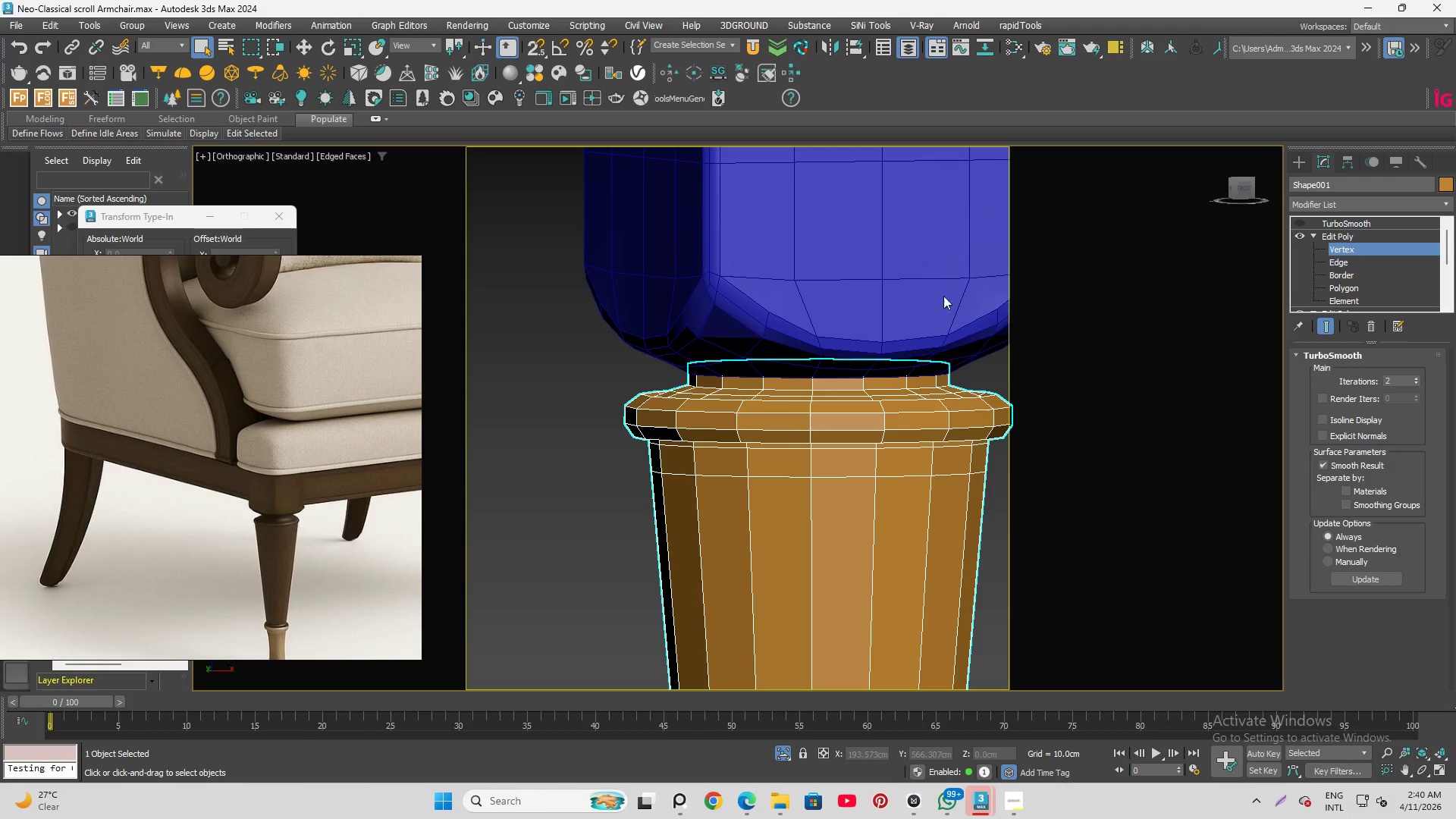 
scroll: coordinate [758, 380], scroll_direction: down, amount: 4.0
 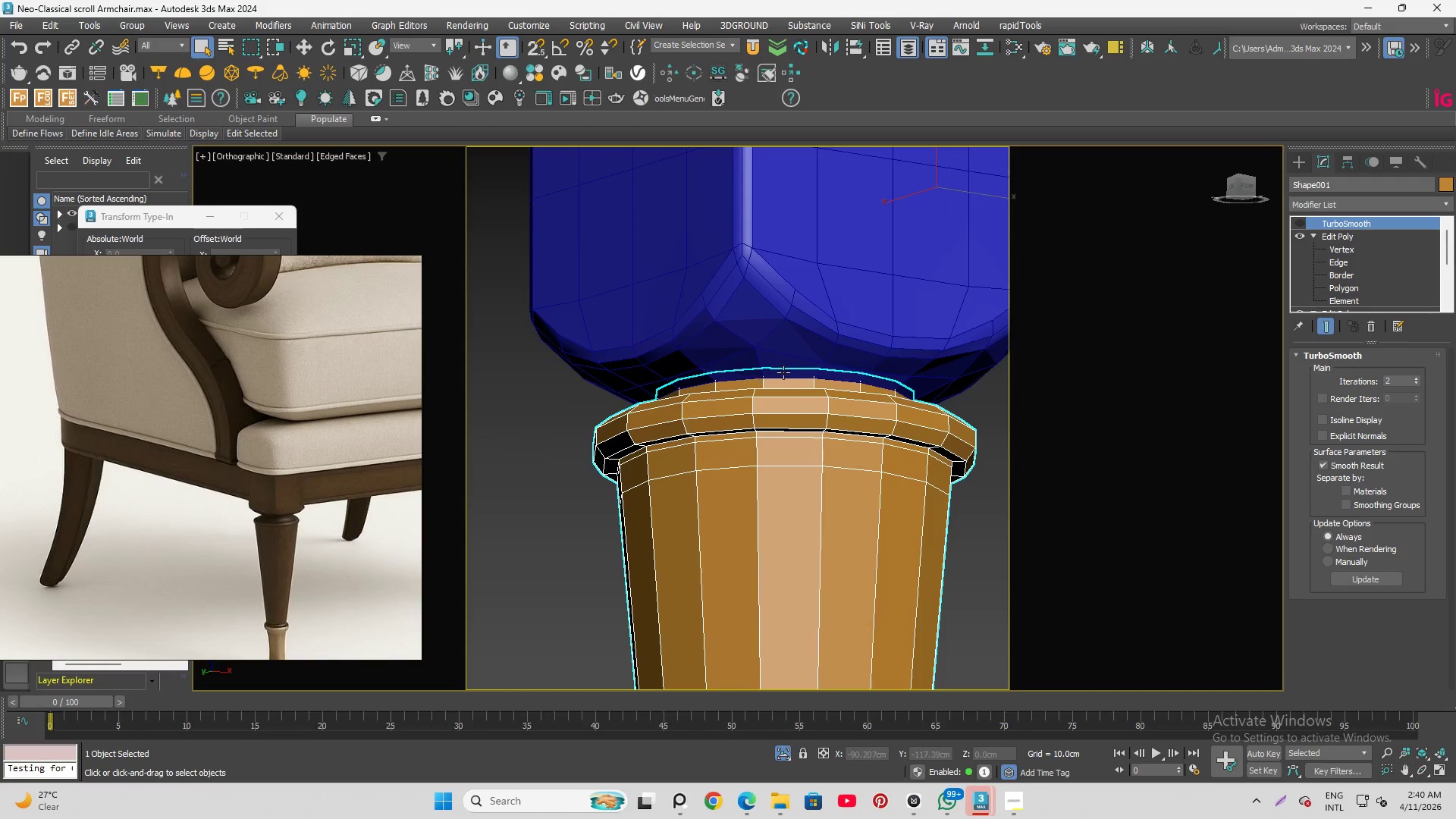 
left_click_drag(start_coordinate=[571, 283], to_coordinate=[1005, 375])
 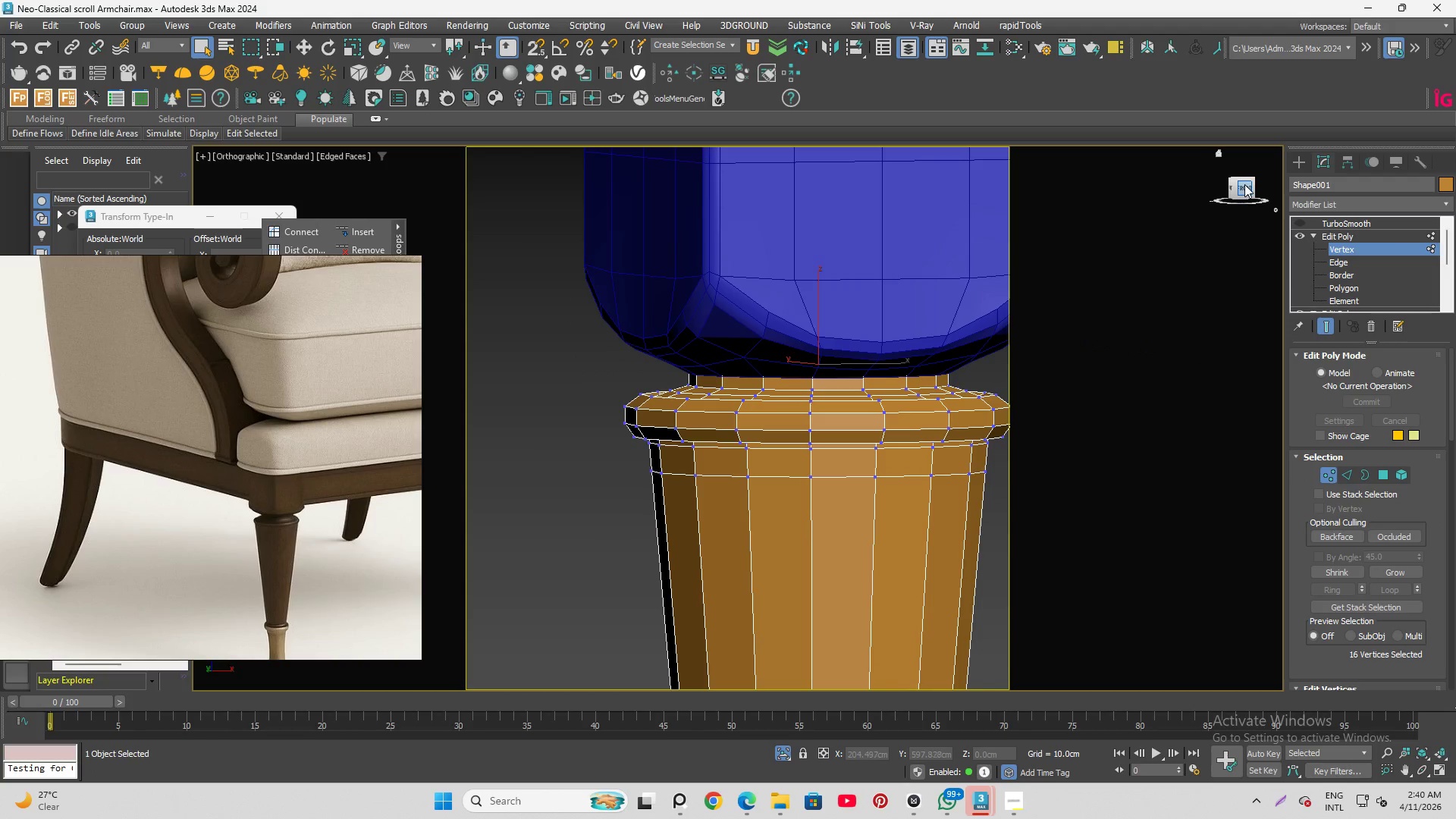 
left_click([1244, 186])
 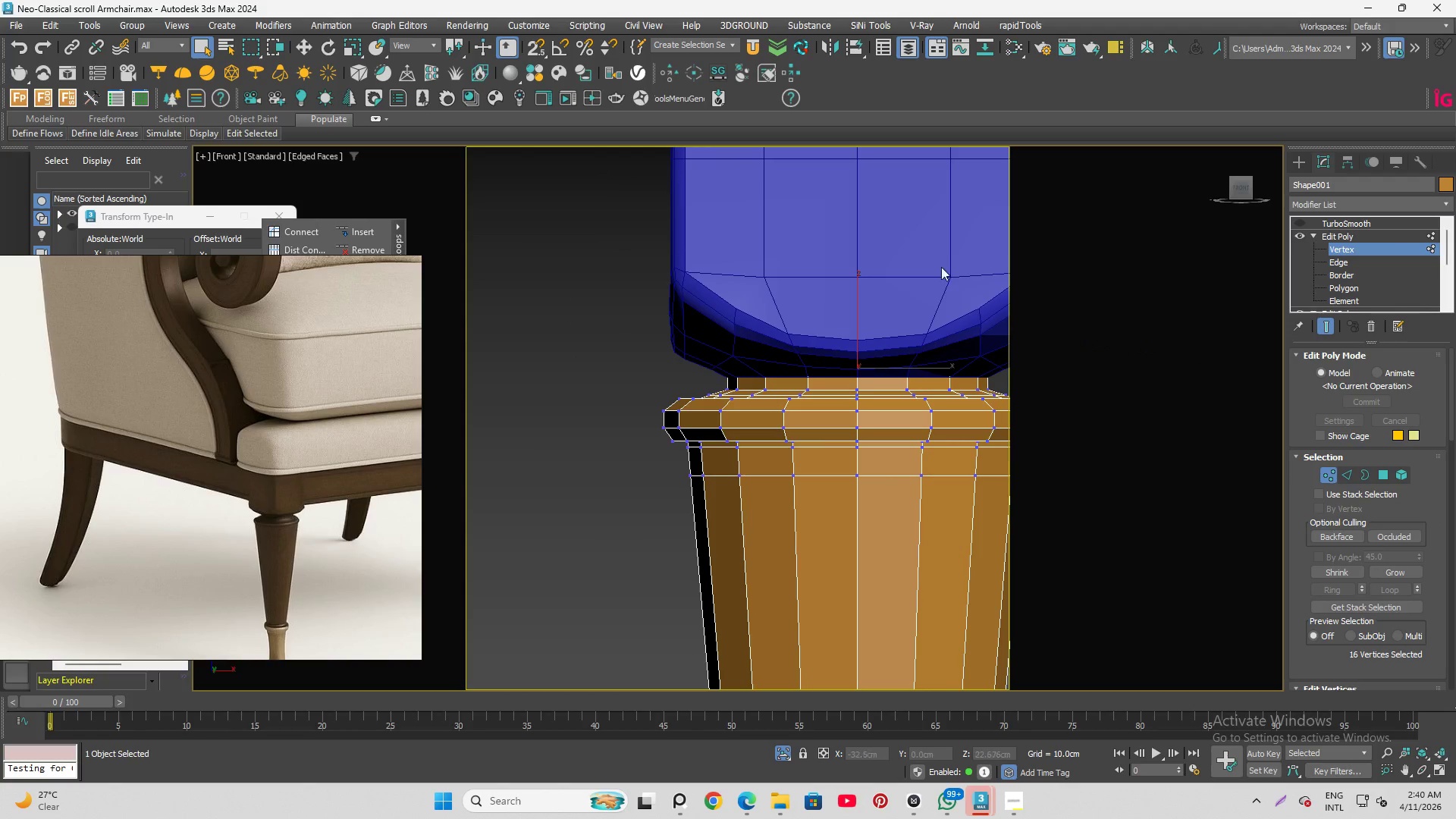 
key(F3)
 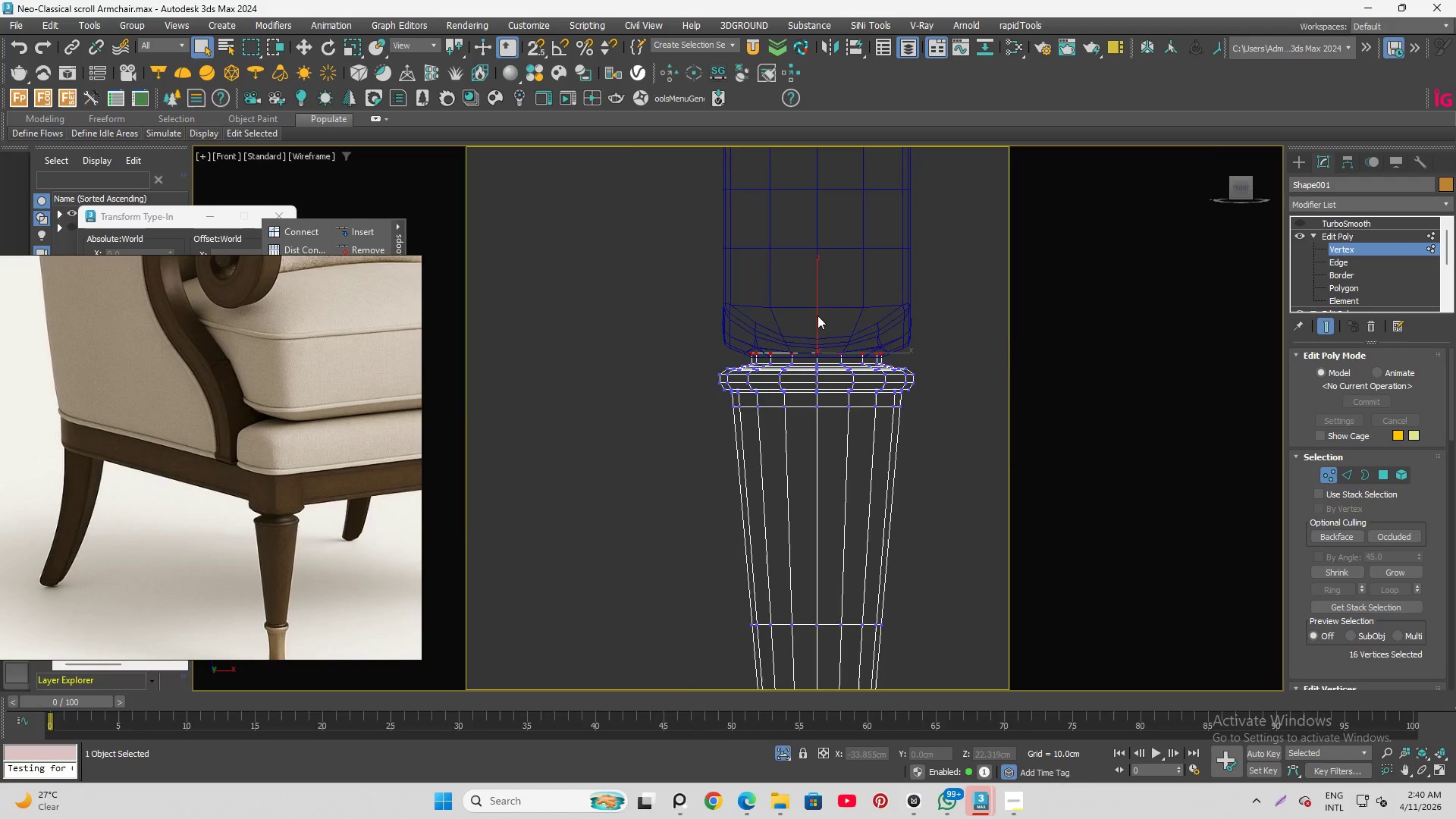 
scroll: coordinate [776, 337], scroll_direction: down, amount: 2.0
 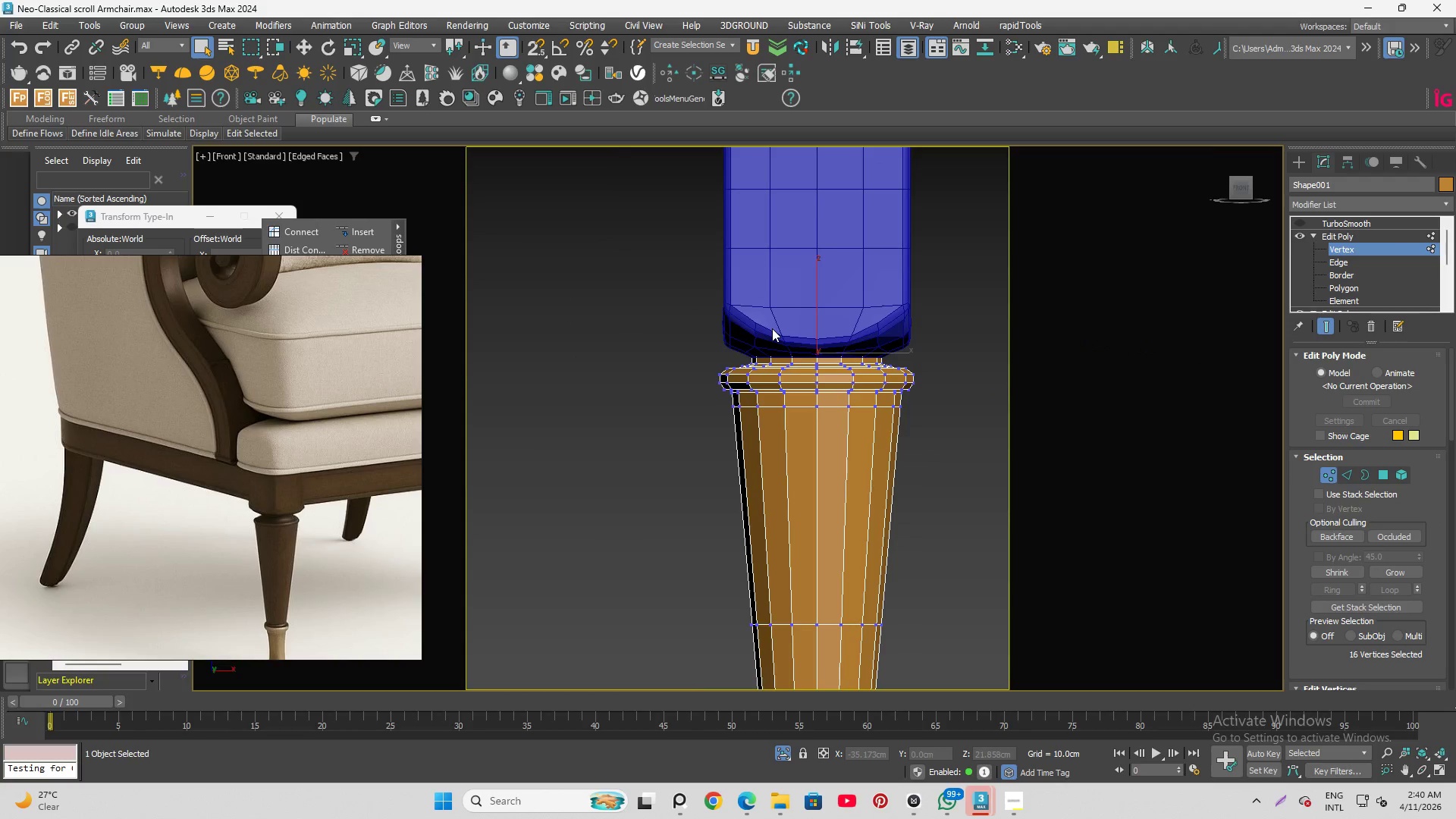 
scroll: coordinate [808, 339], scroll_direction: up, amount: 4.0
 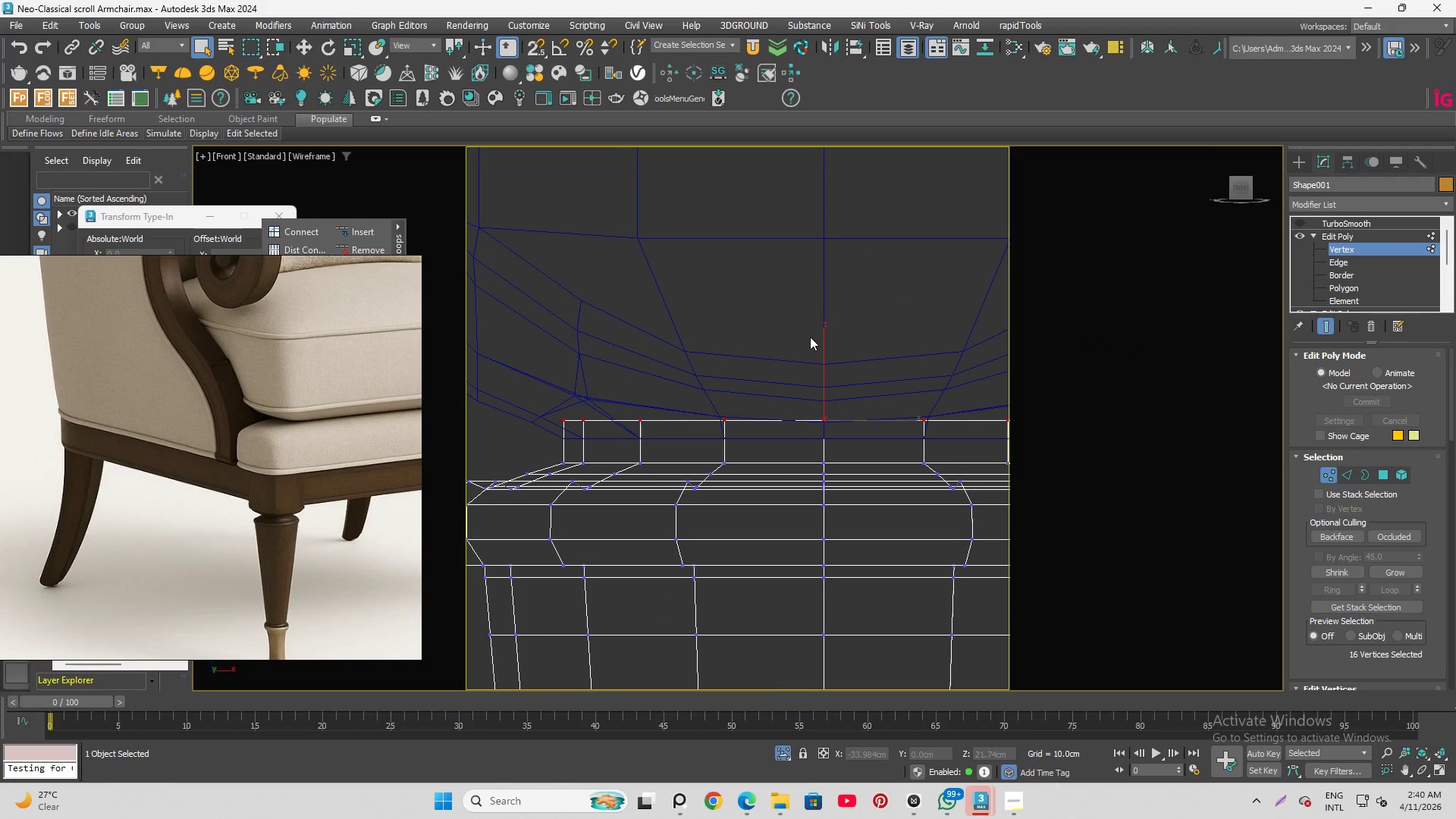 
key(W)
 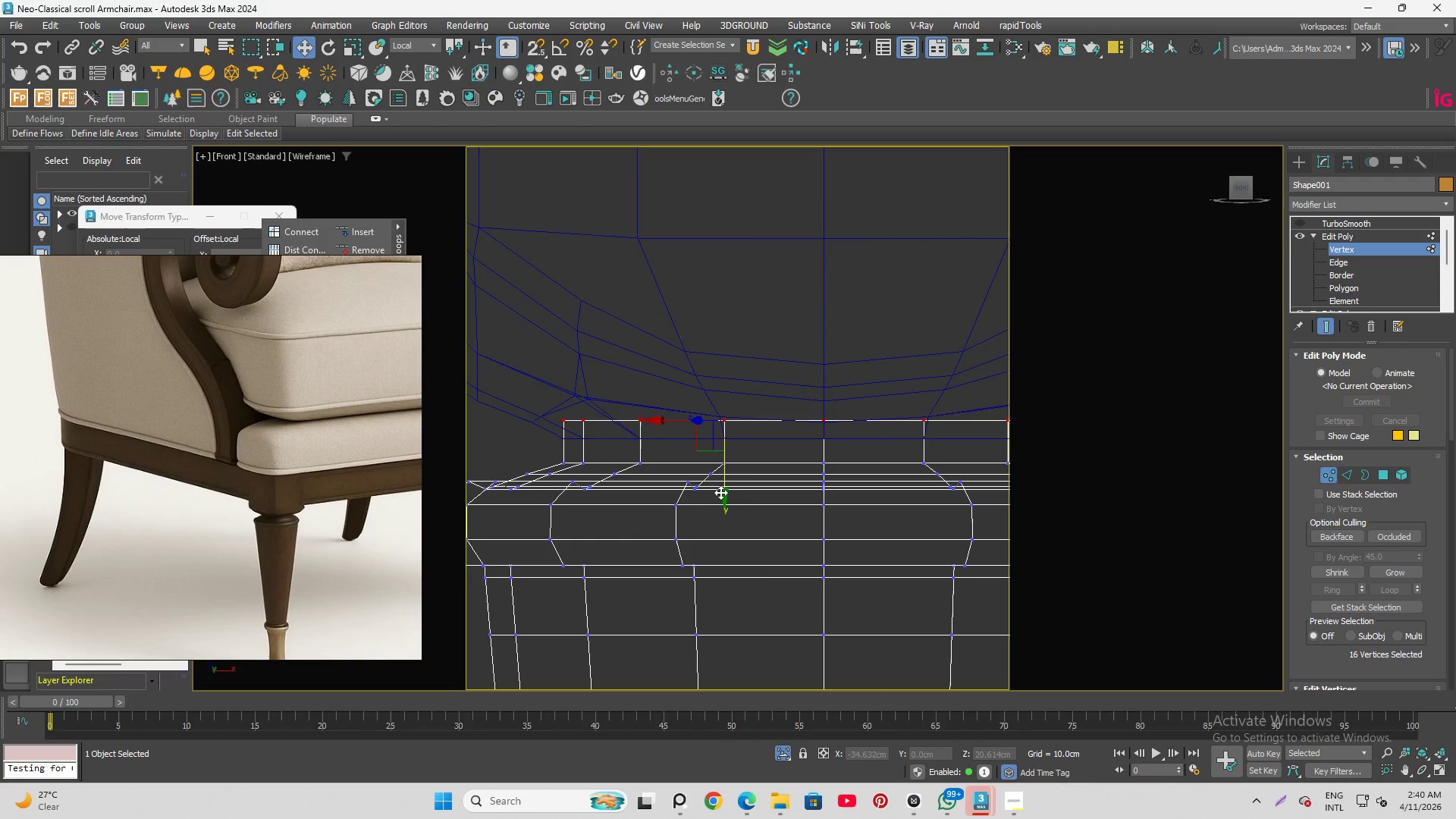 
left_click_drag(start_coordinate=[726, 491], to_coordinate=[607, 435])
 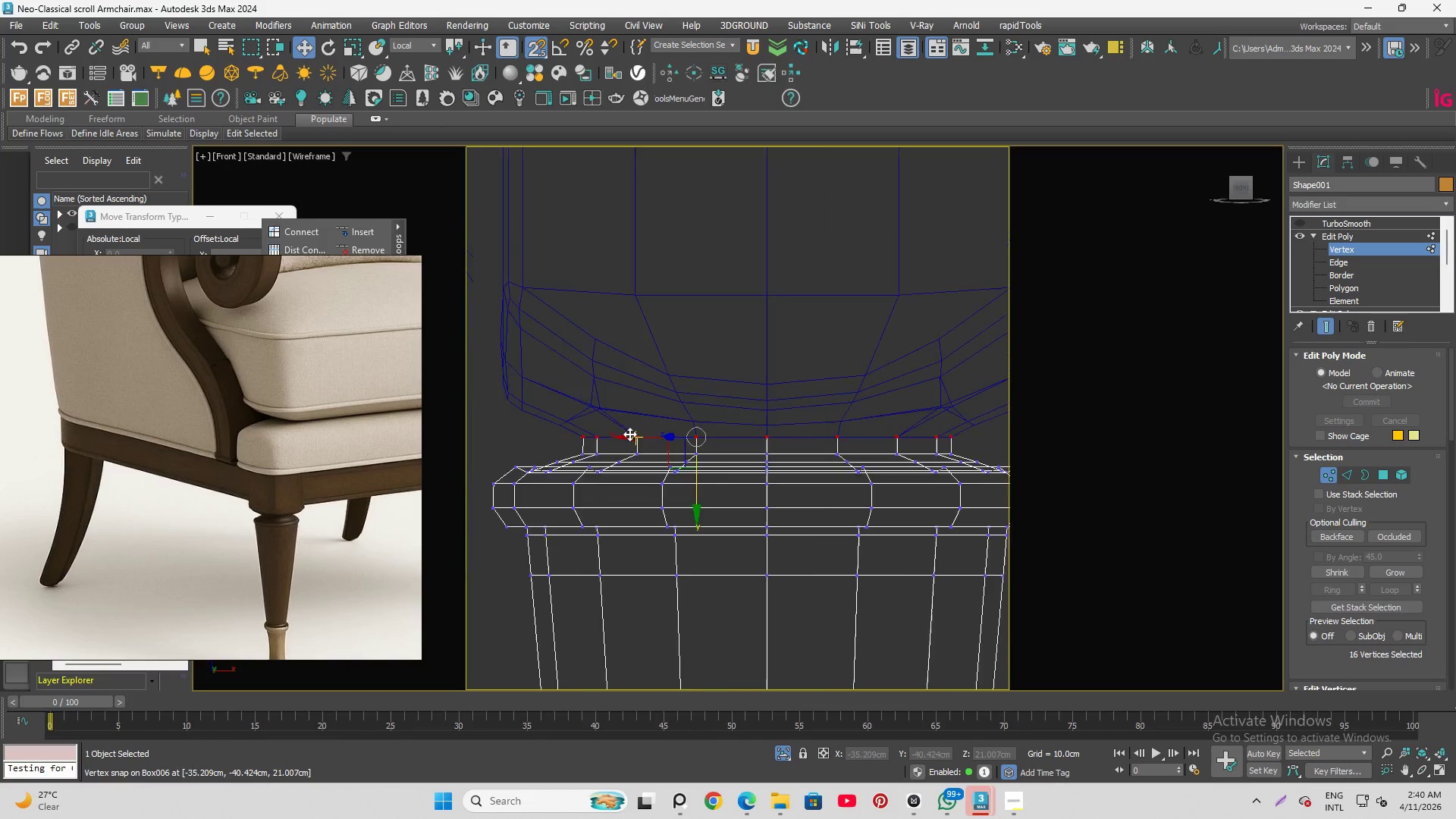 
key(S)
 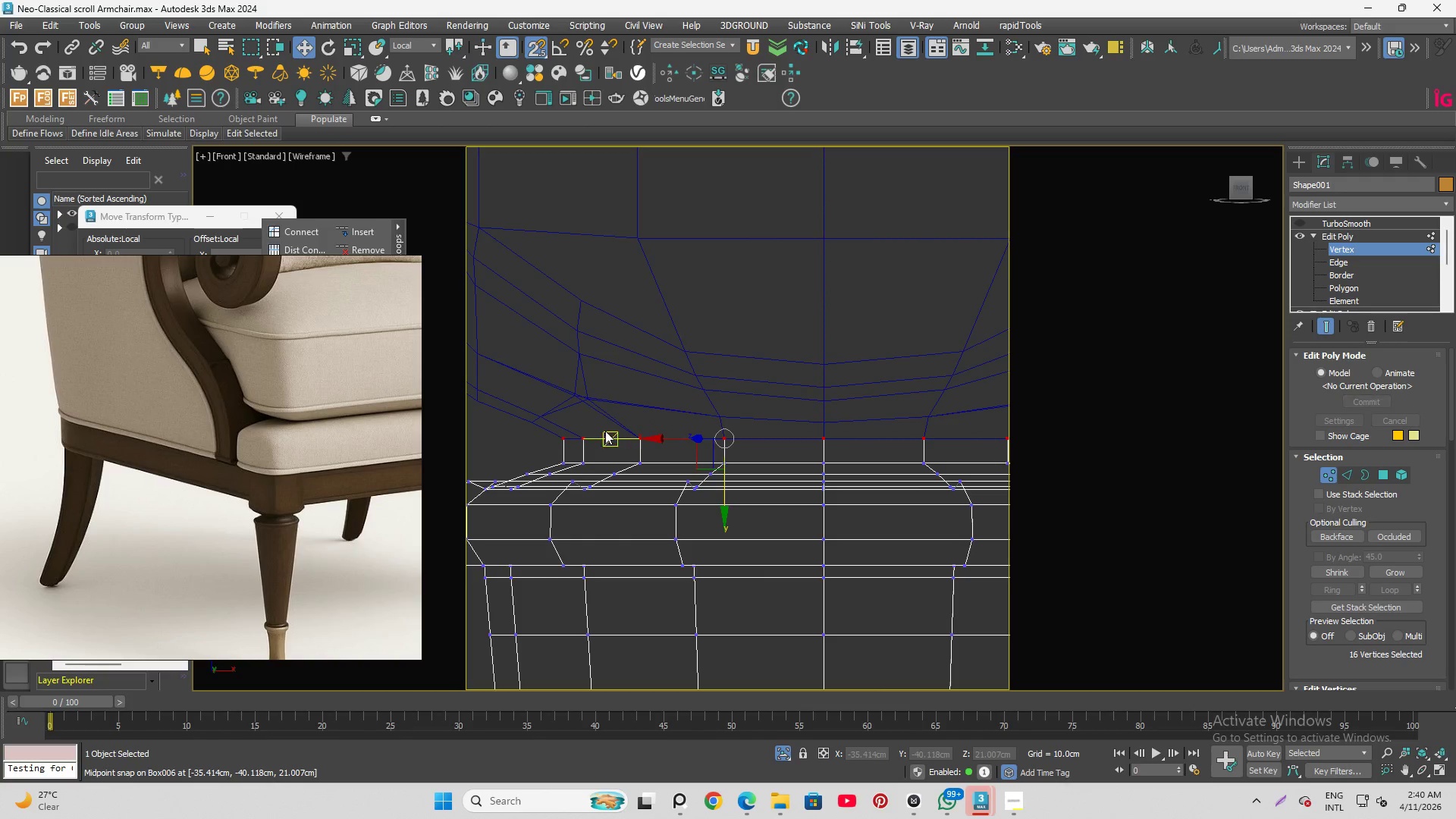 
scroll: coordinate [629, 432], scroll_direction: down, amount: 1.0
 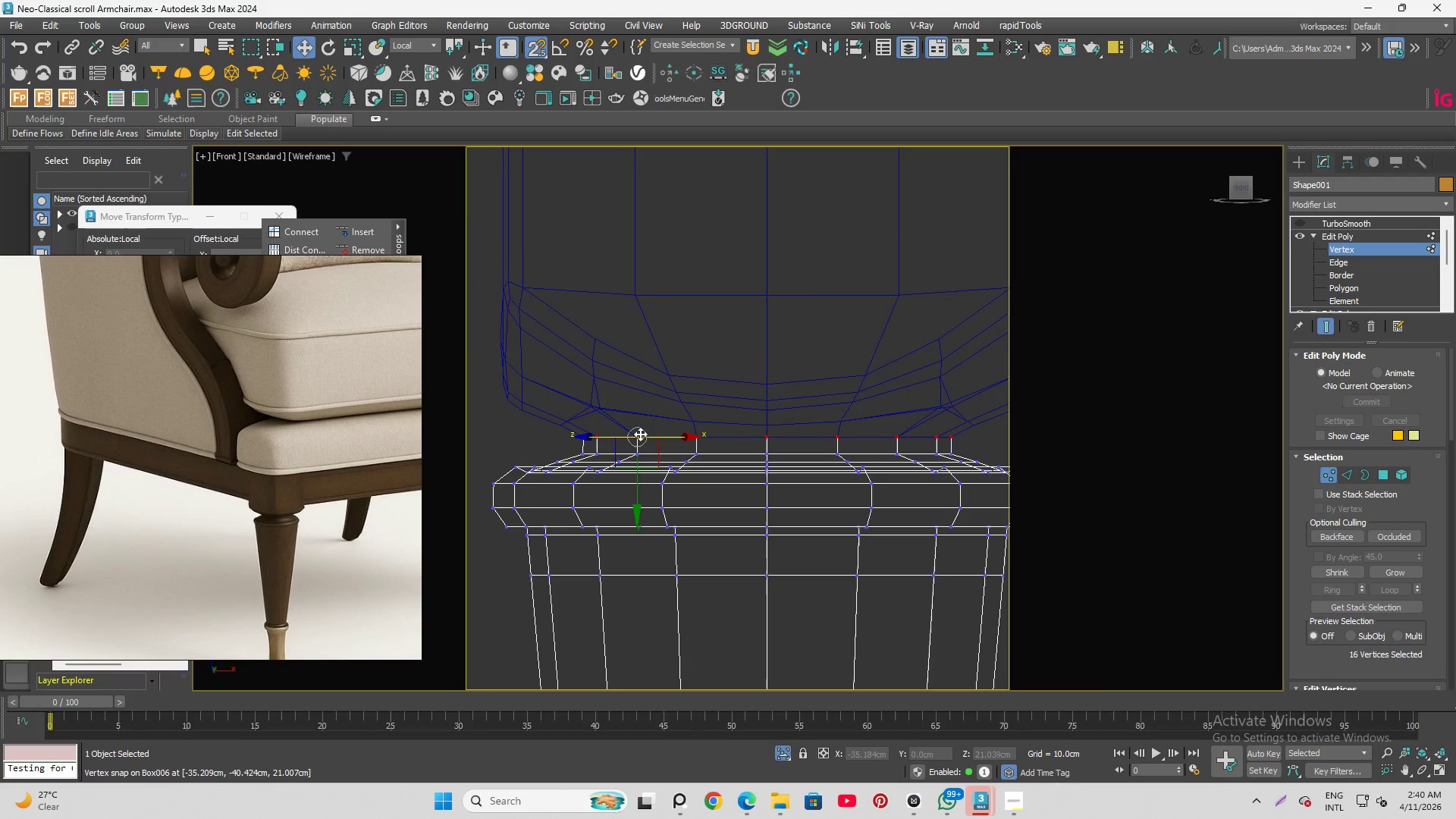 
key(Q)
 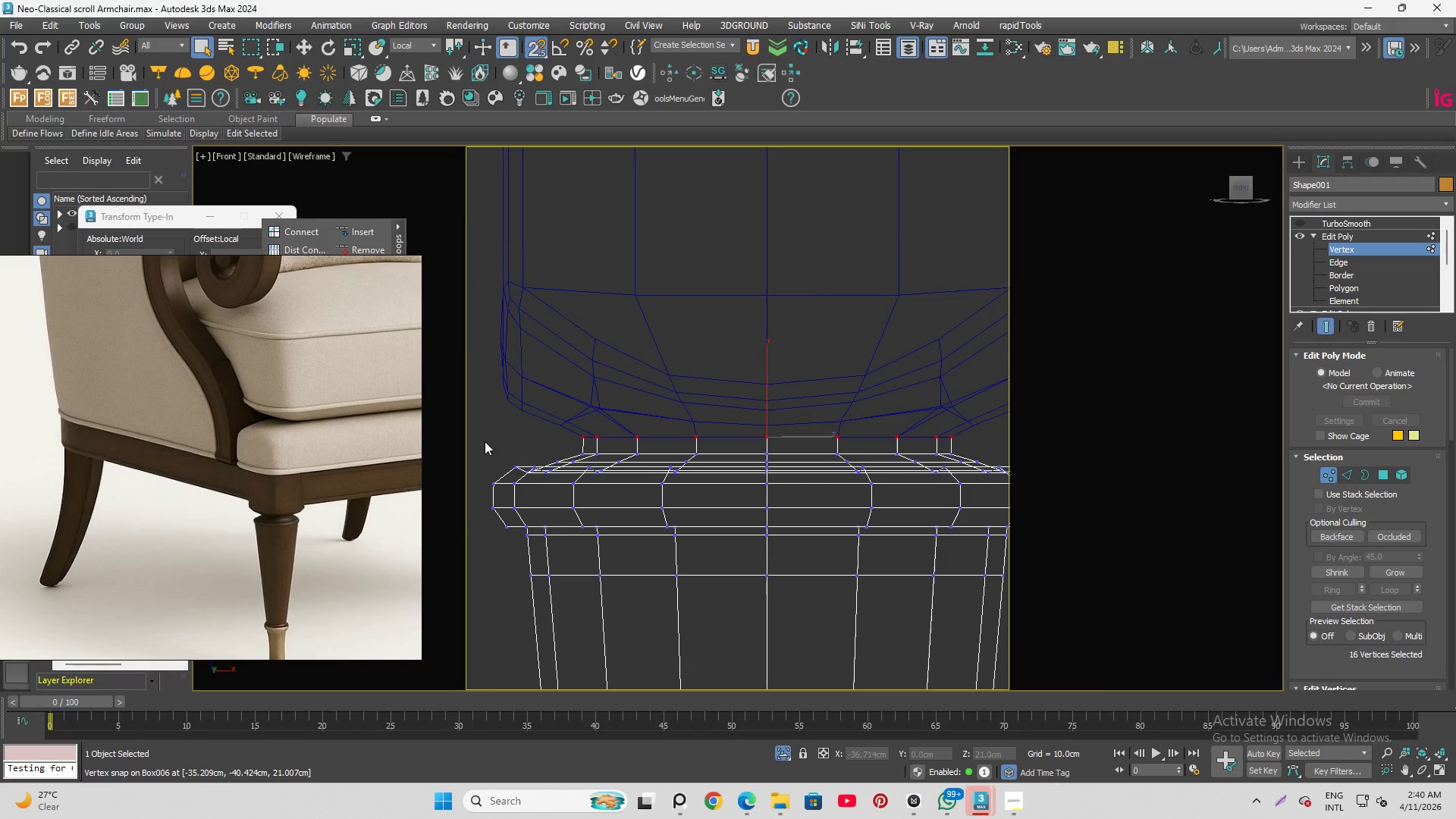 
left_click([481, 444])
 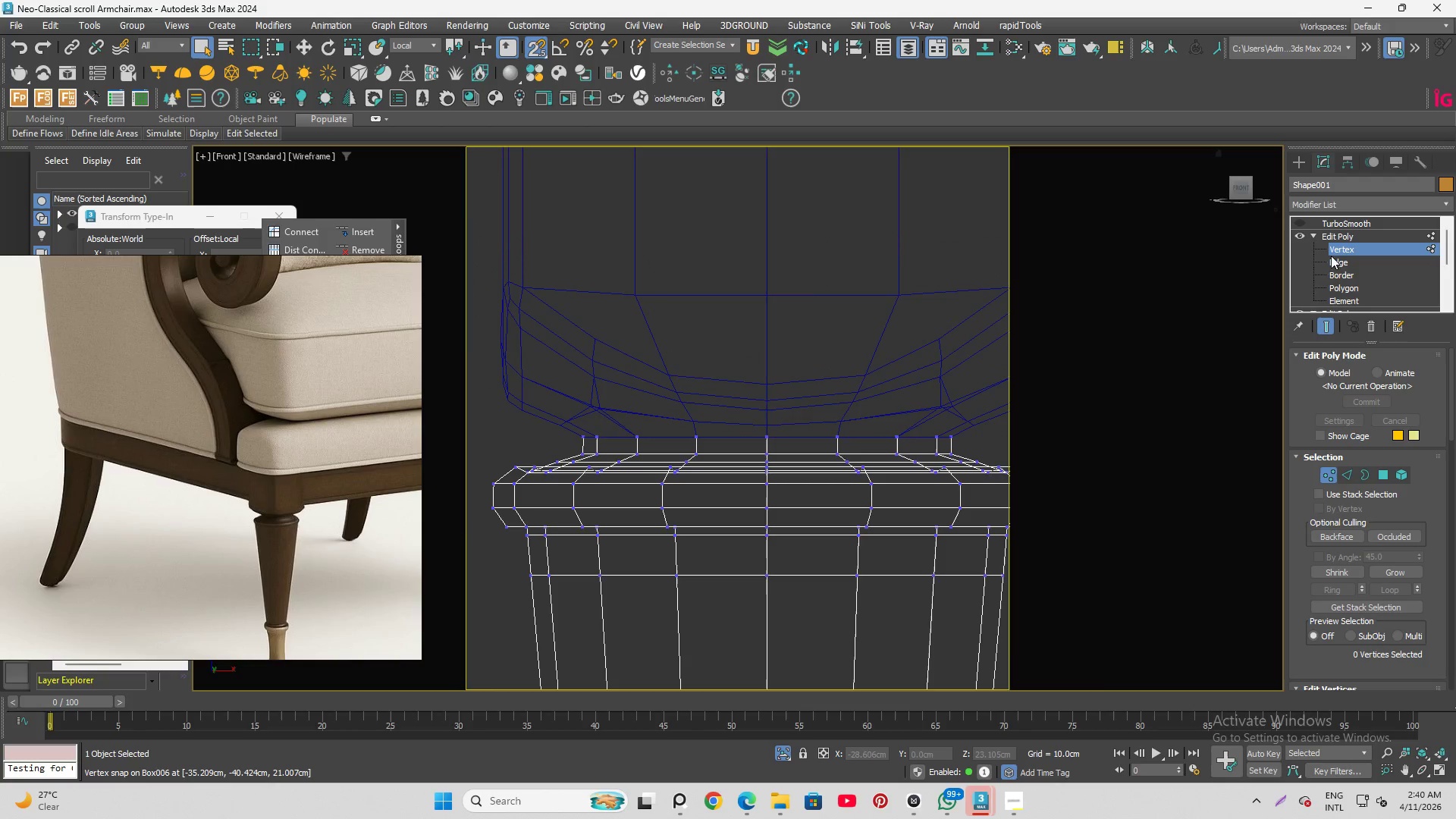 
left_click([1345, 262])
 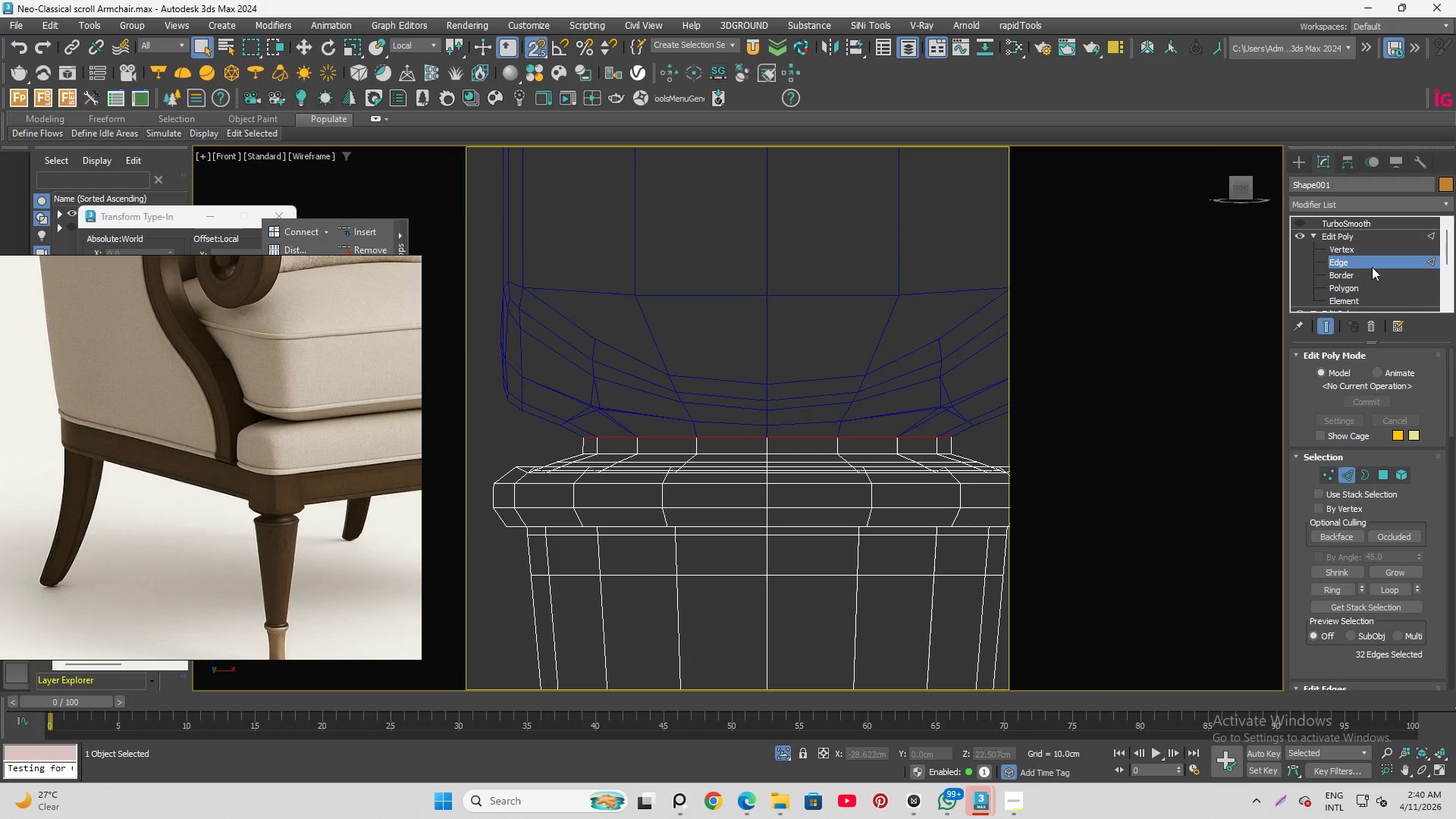 
left_click([1369, 252])
 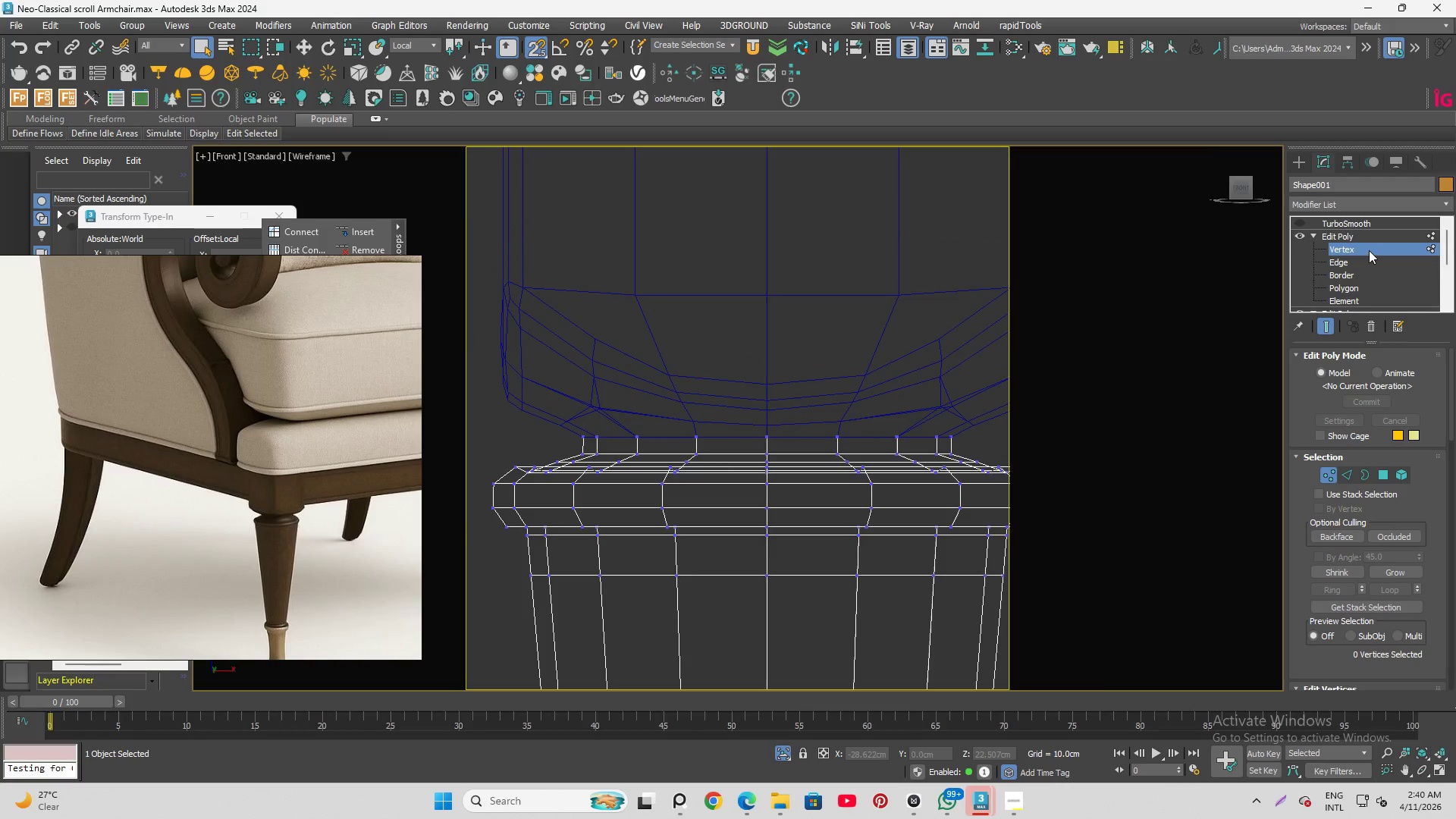 
left_click([1369, 250])
 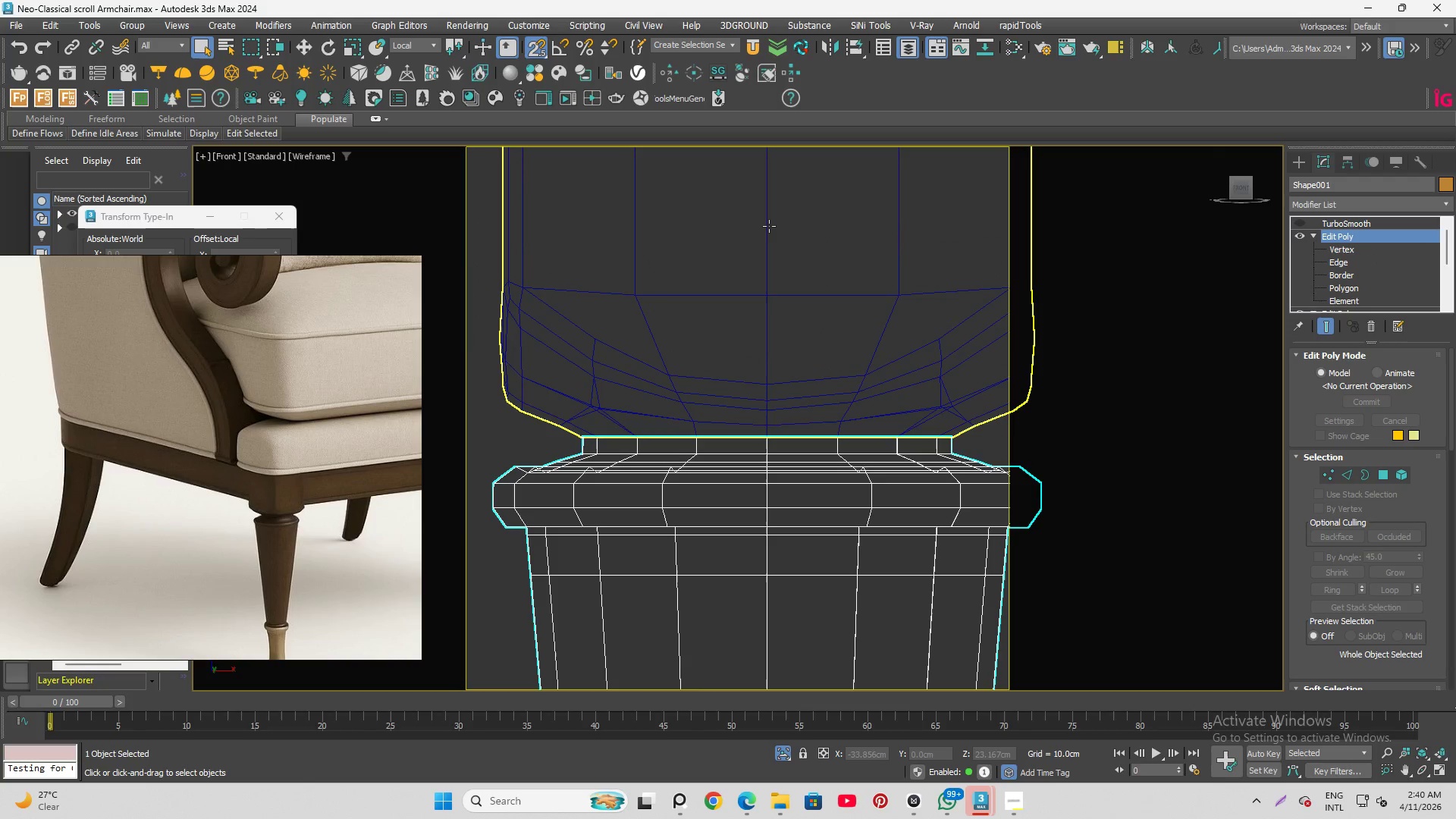 
left_click([768, 225])
 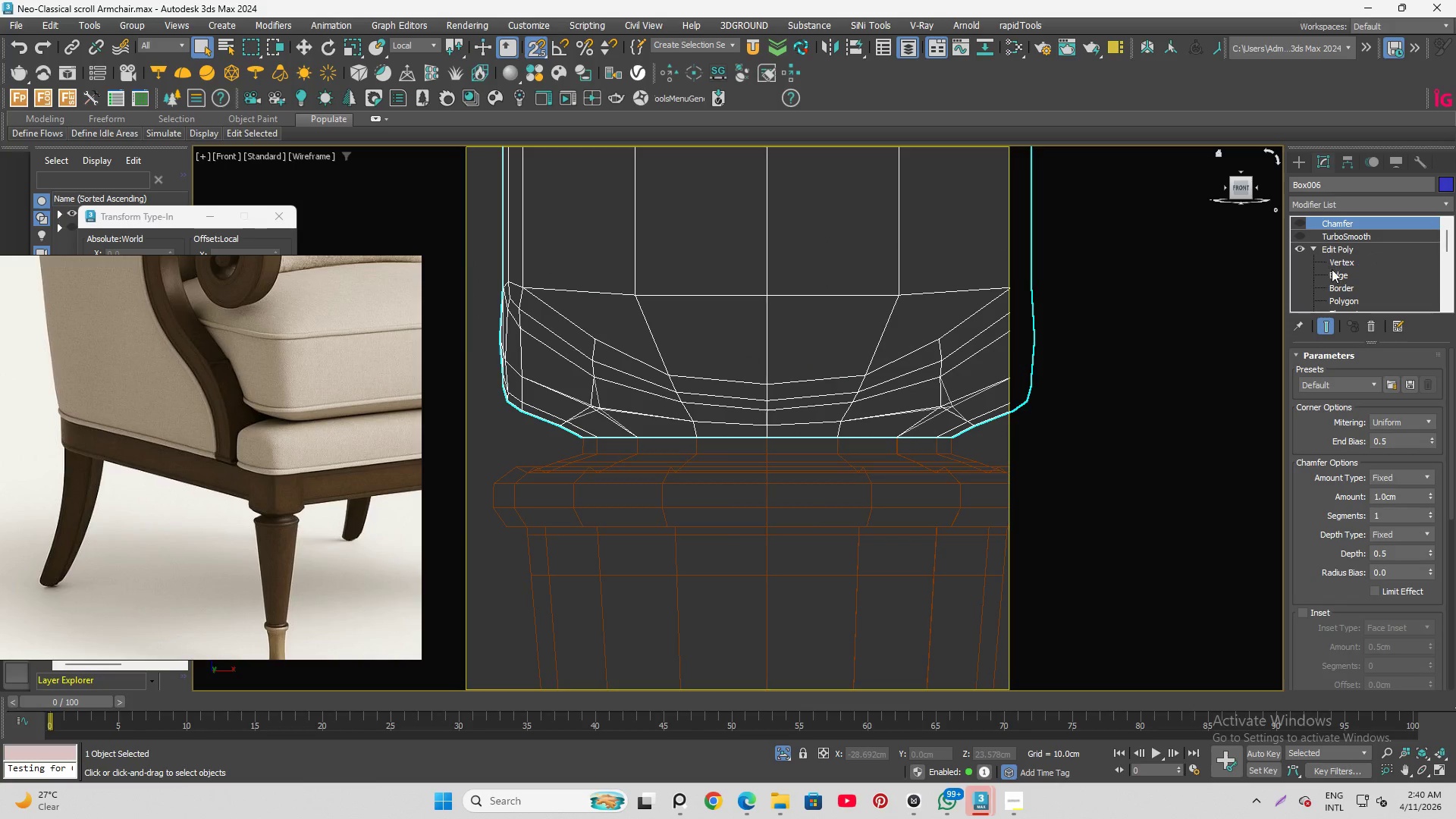 
left_click([1338, 275])
 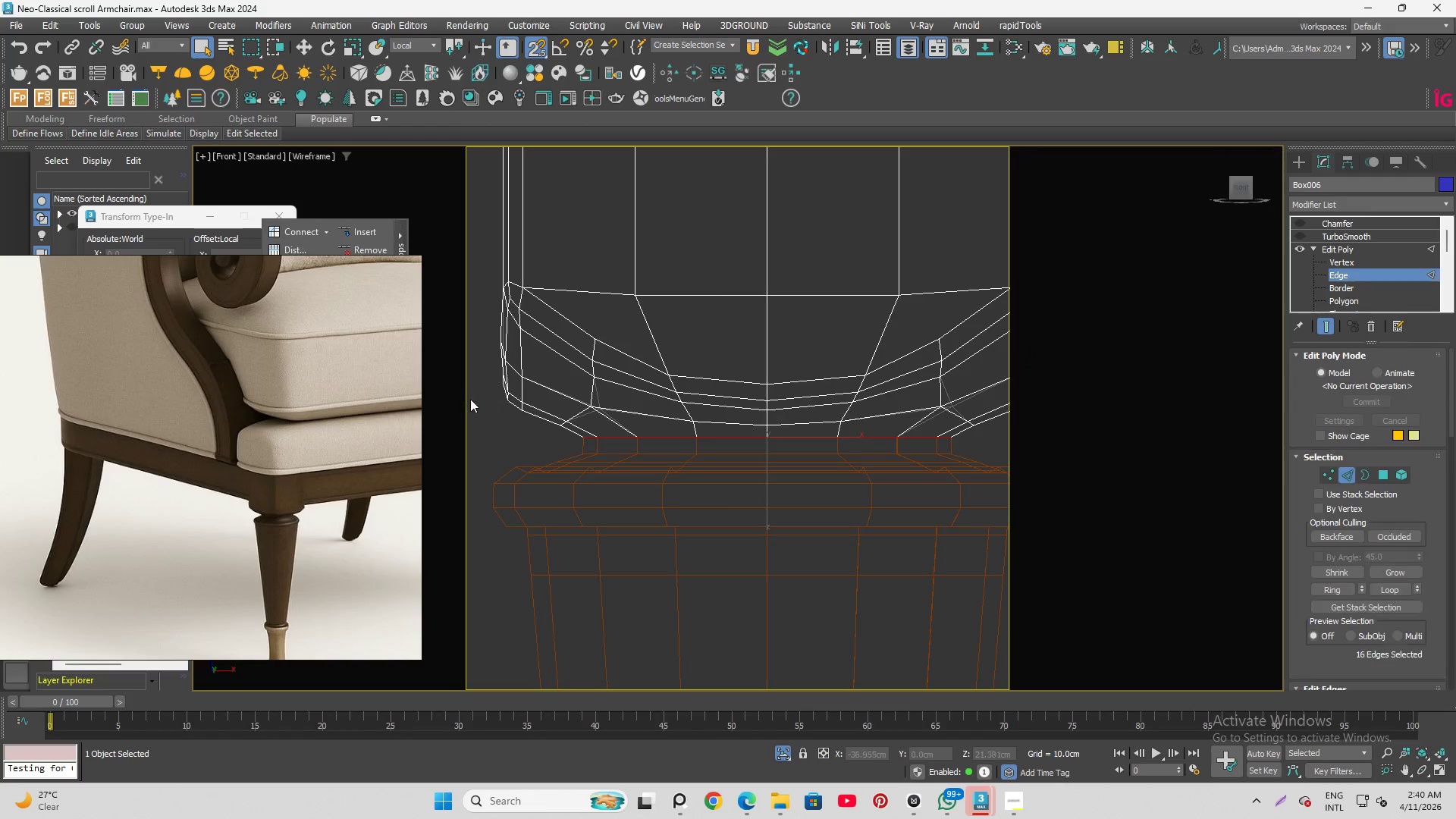 
scroll: coordinate [579, 400], scroll_direction: up, amount: 2.0
 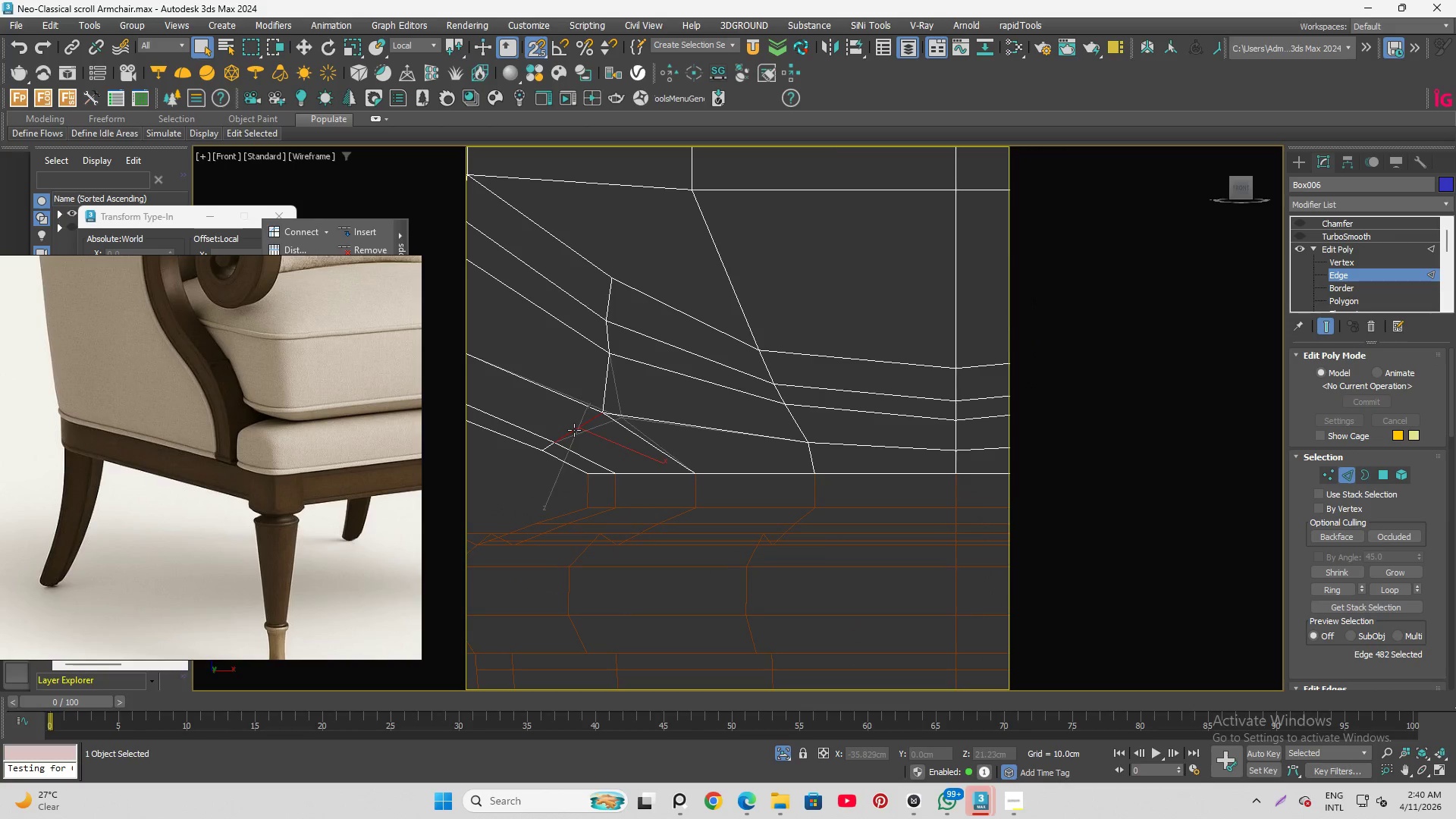 
double_click([574, 430])
 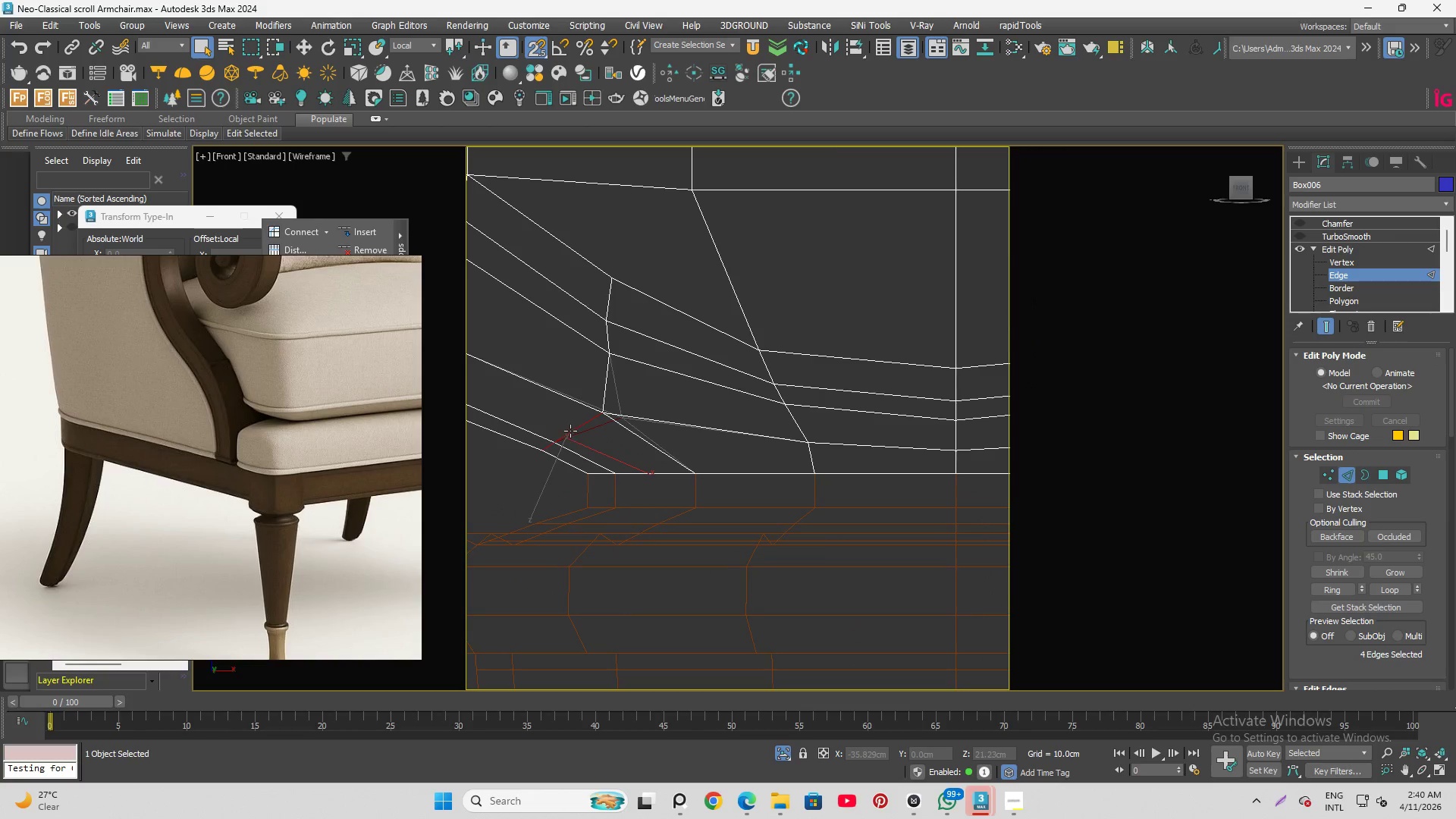 
hold_key(key=ControlLeft, duration=0.83)
left_click([799, 422])
 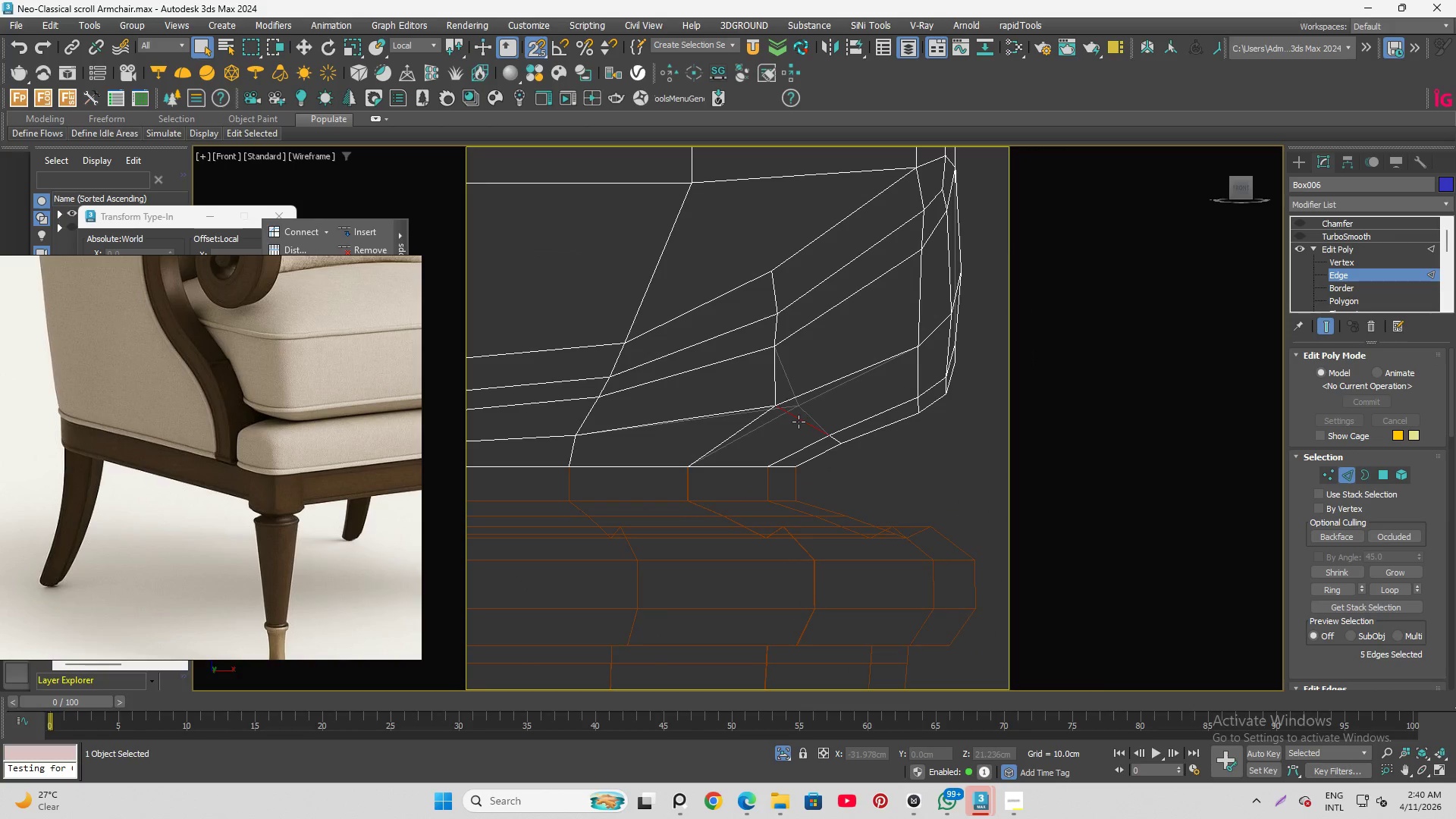 
scroll: coordinate [784, 421], scroll_direction: none, amount: 0.0
 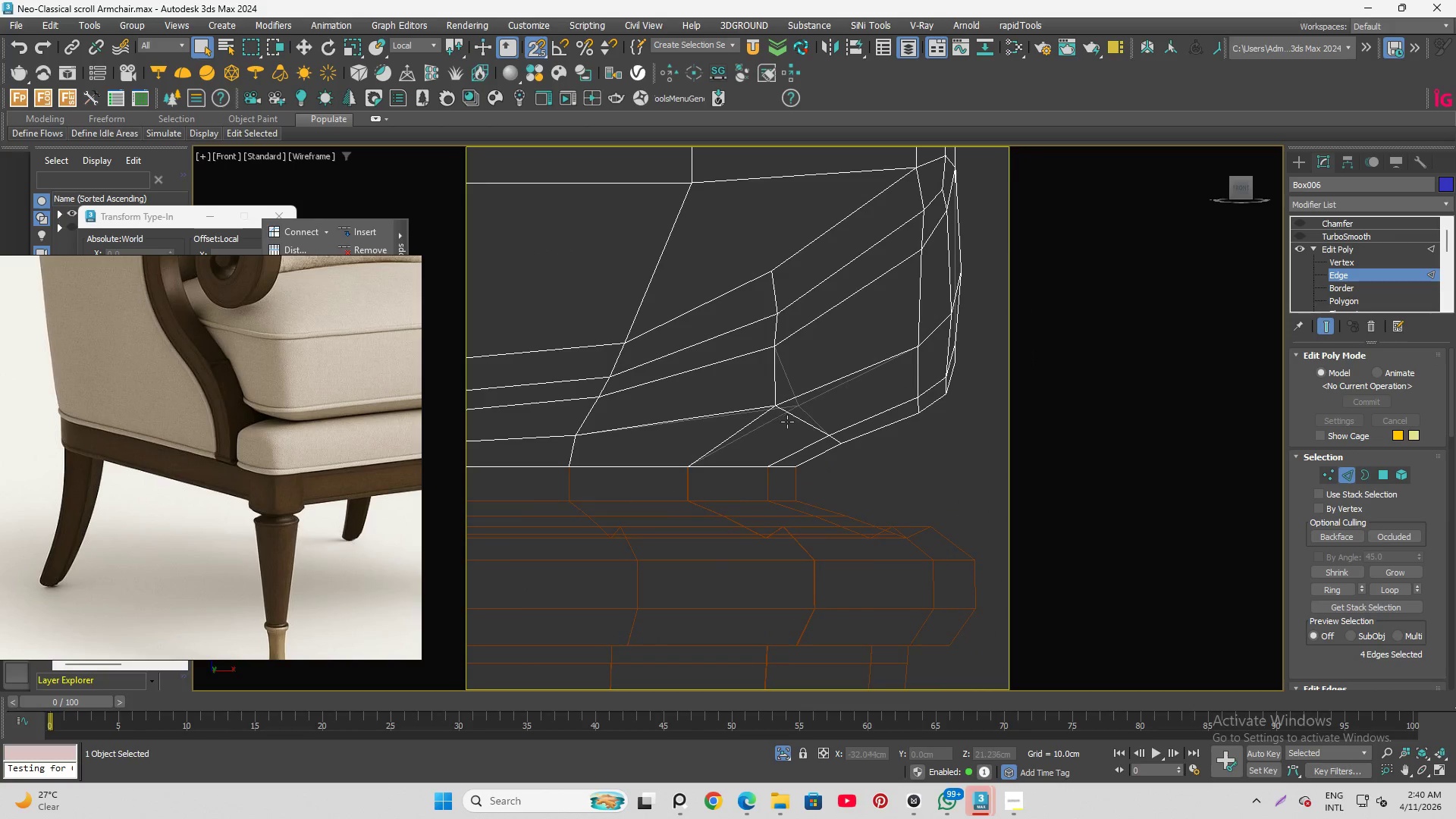 
double_click([799, 422])
 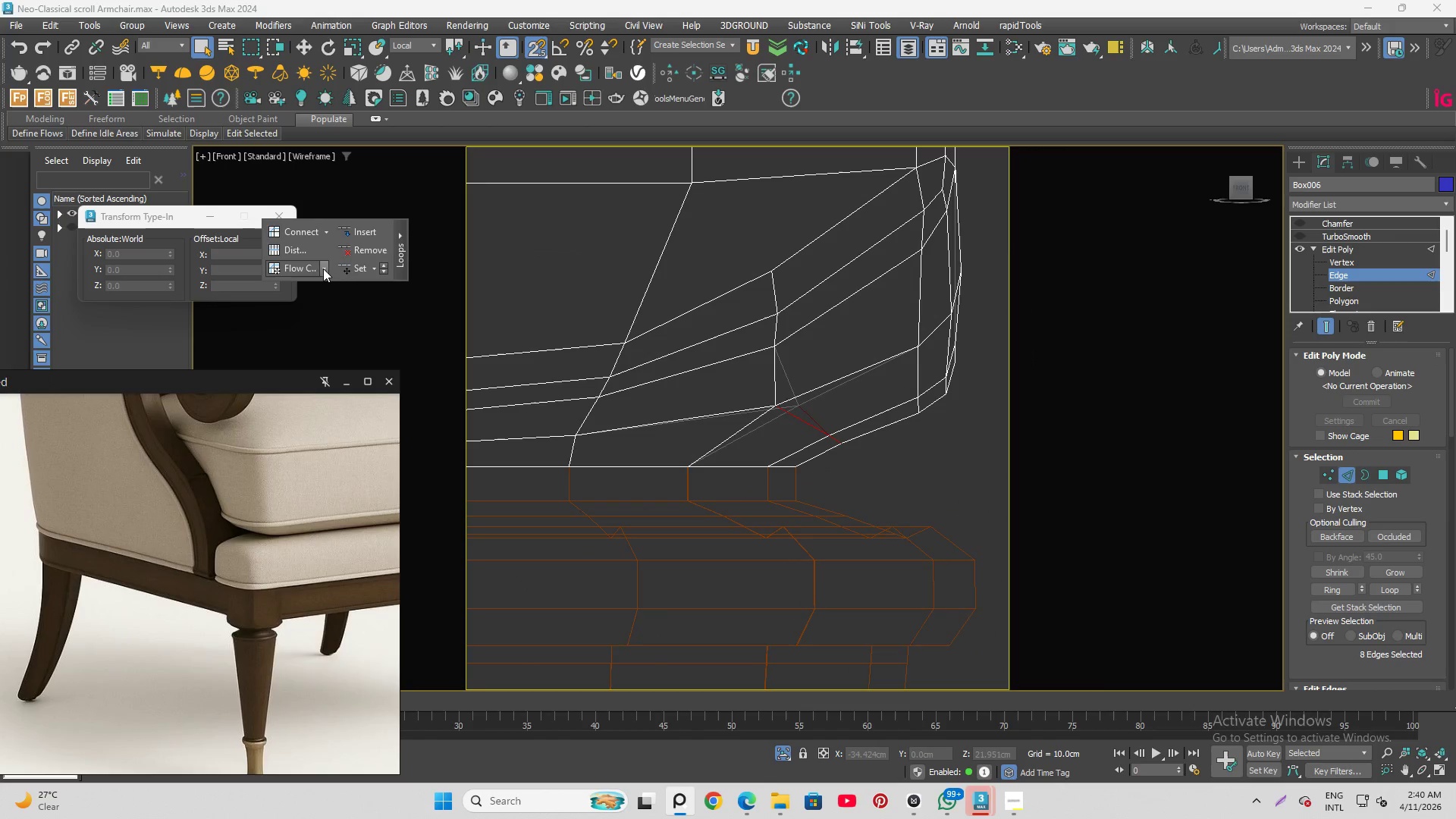 
left_click([354, 269])
 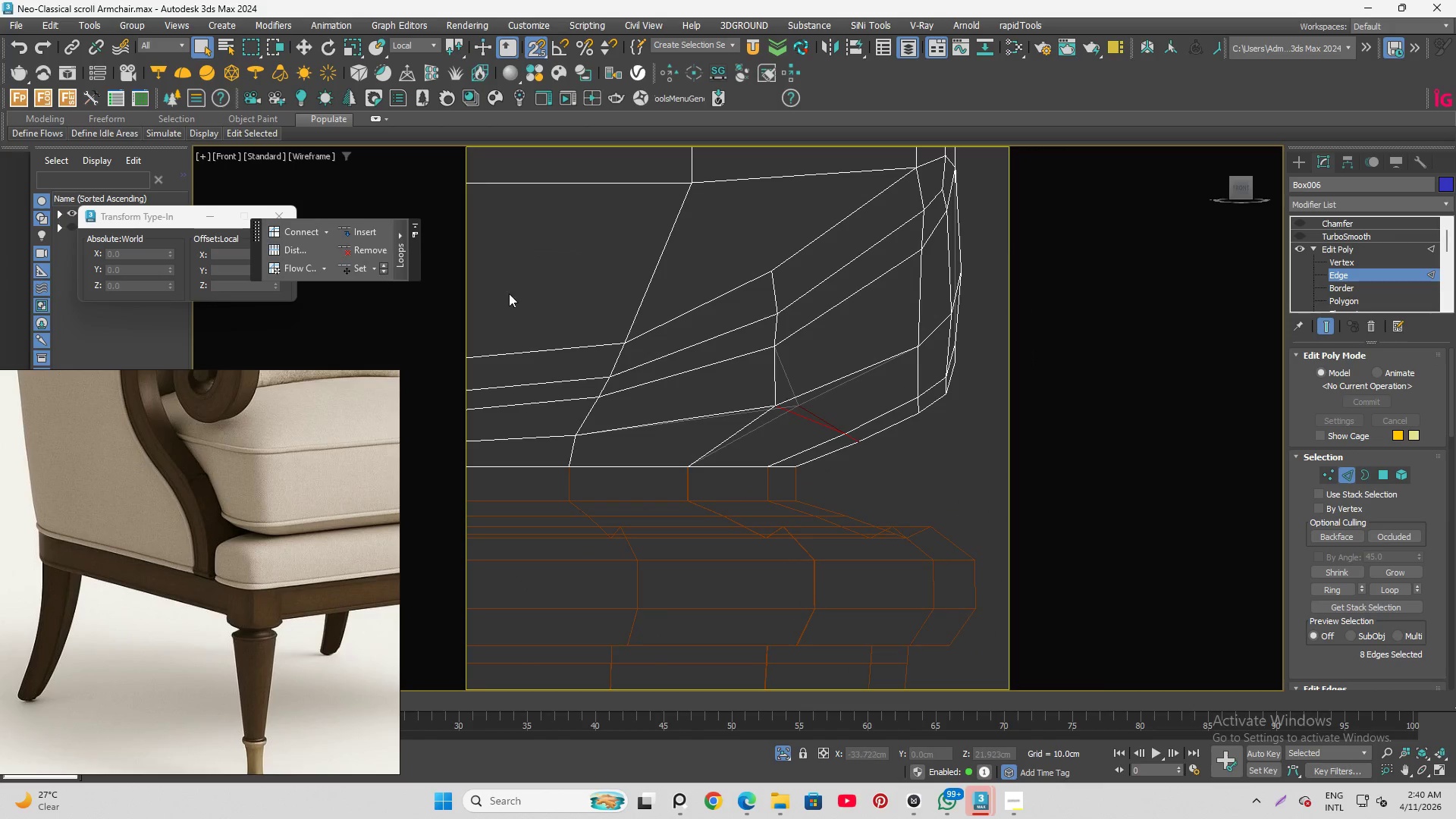 
scroll: coordinate [992, 431], scroll_direction: down, amount: 2.0
 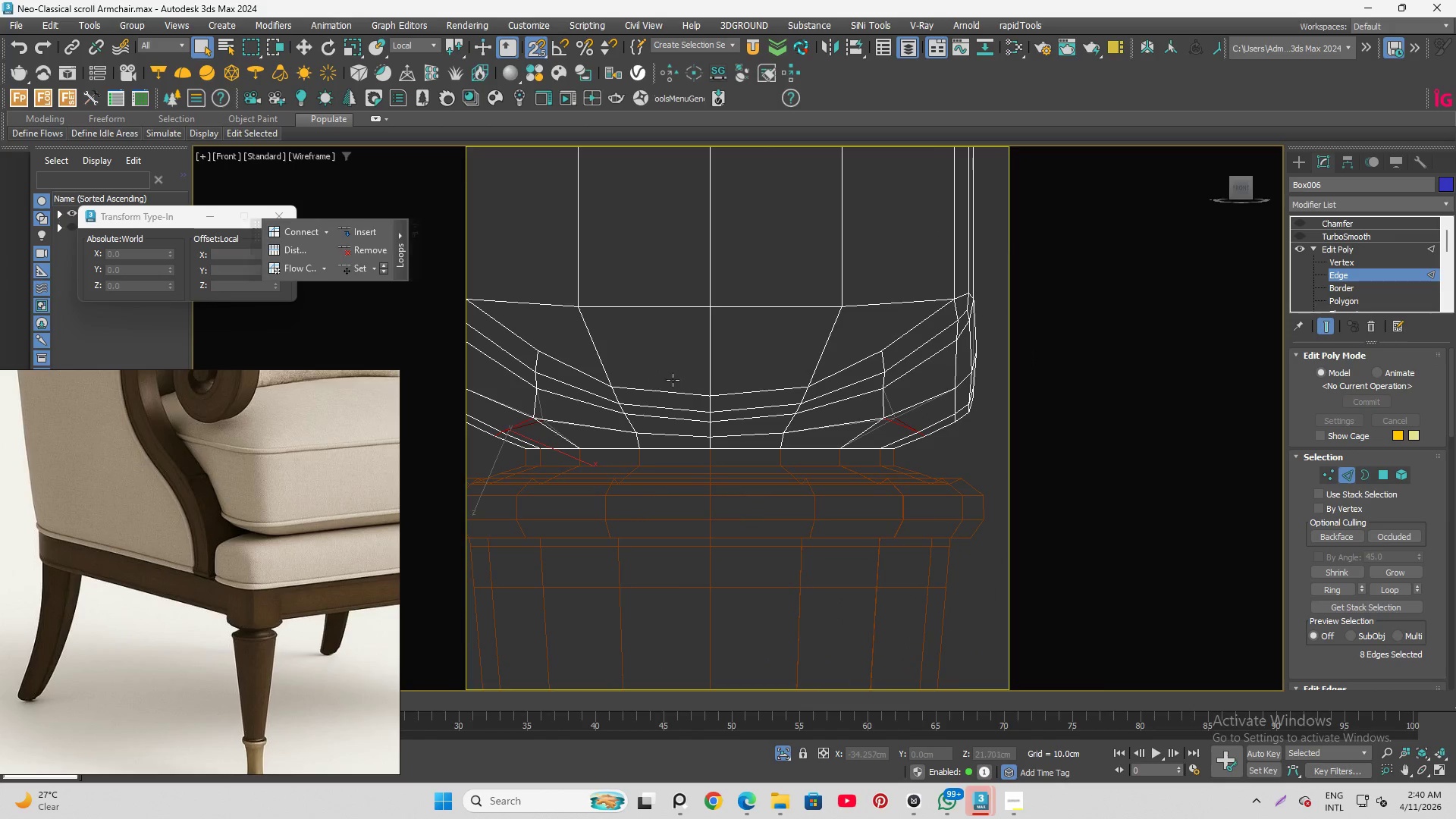 
hold_key(key=AltLeft, duration=1.5)
 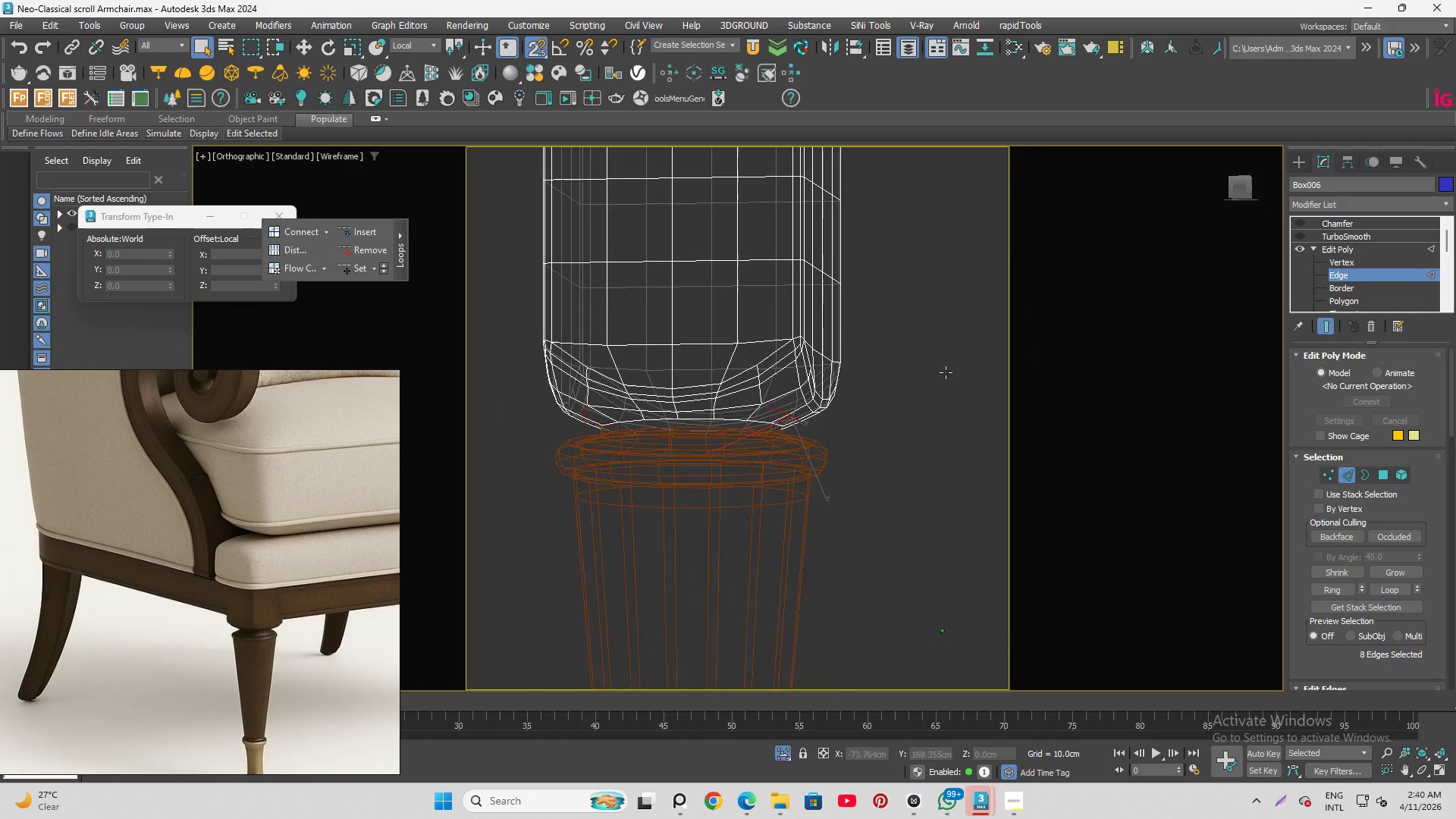 
scroll: coordinate [686, 381], scroll_direction: down, amount: 2.0
 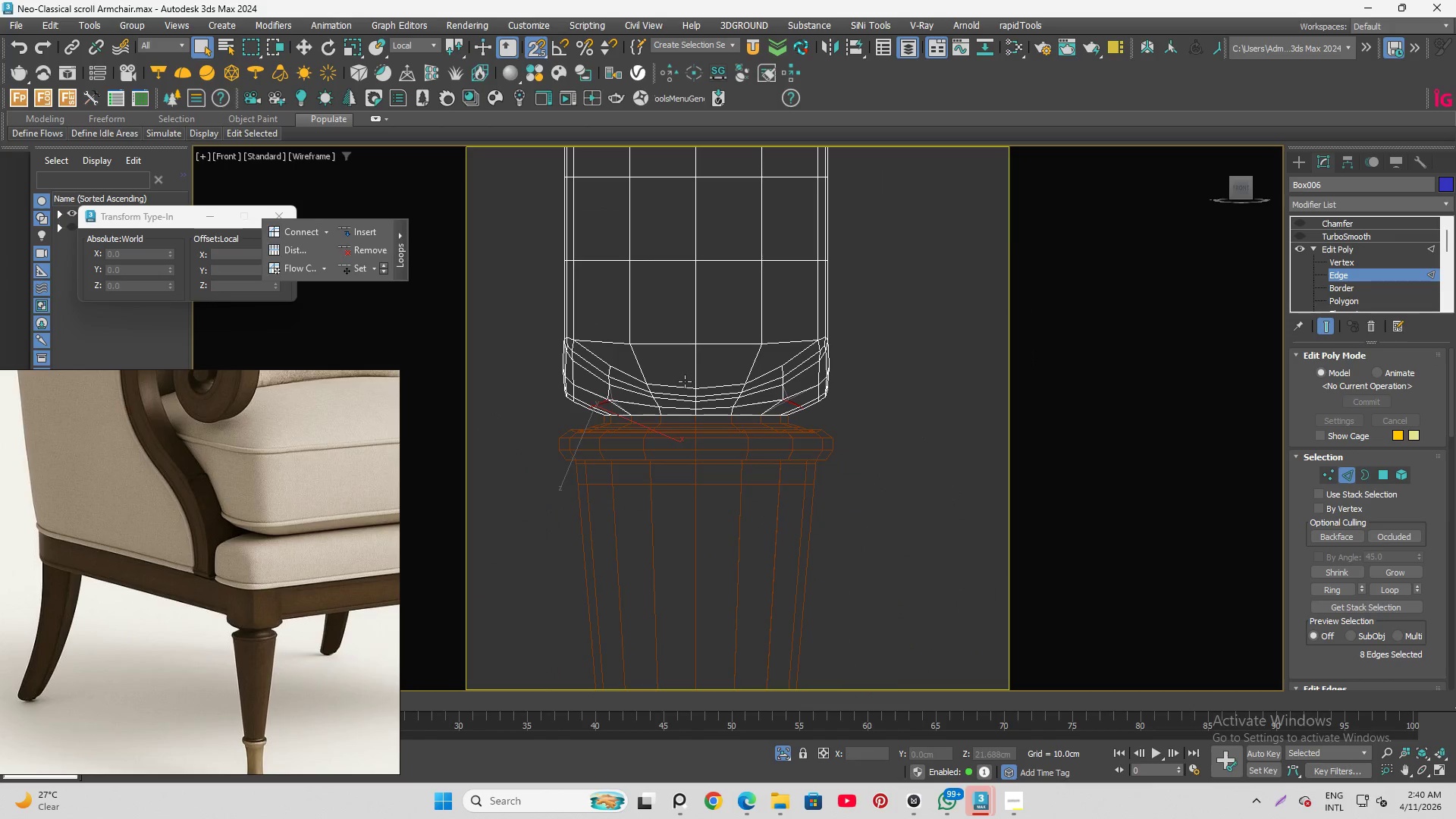 
hold_key(key=AltLeft, duration=1.52)
 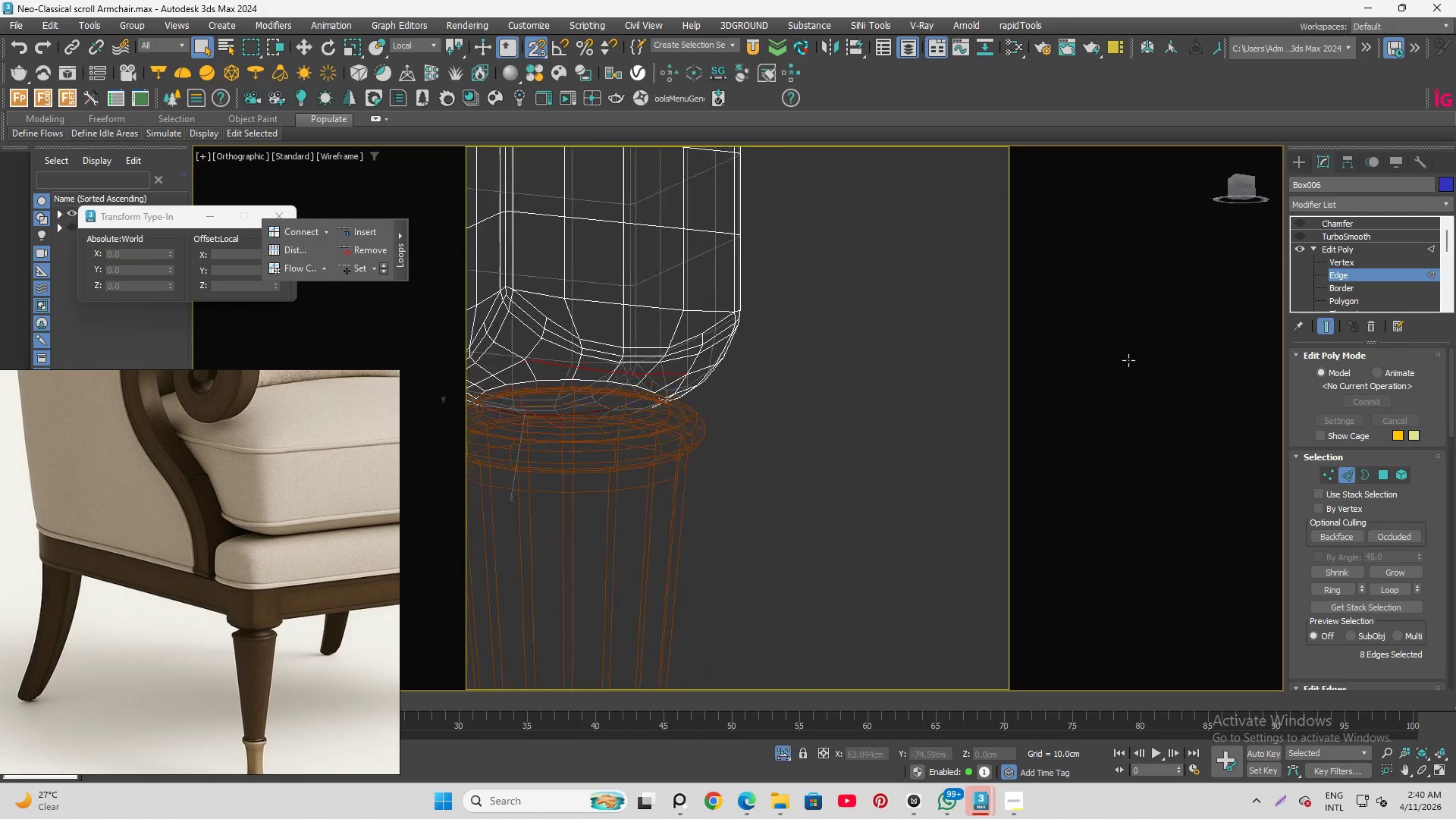 
hold_key(key=AltLeft, duration=1.09)
 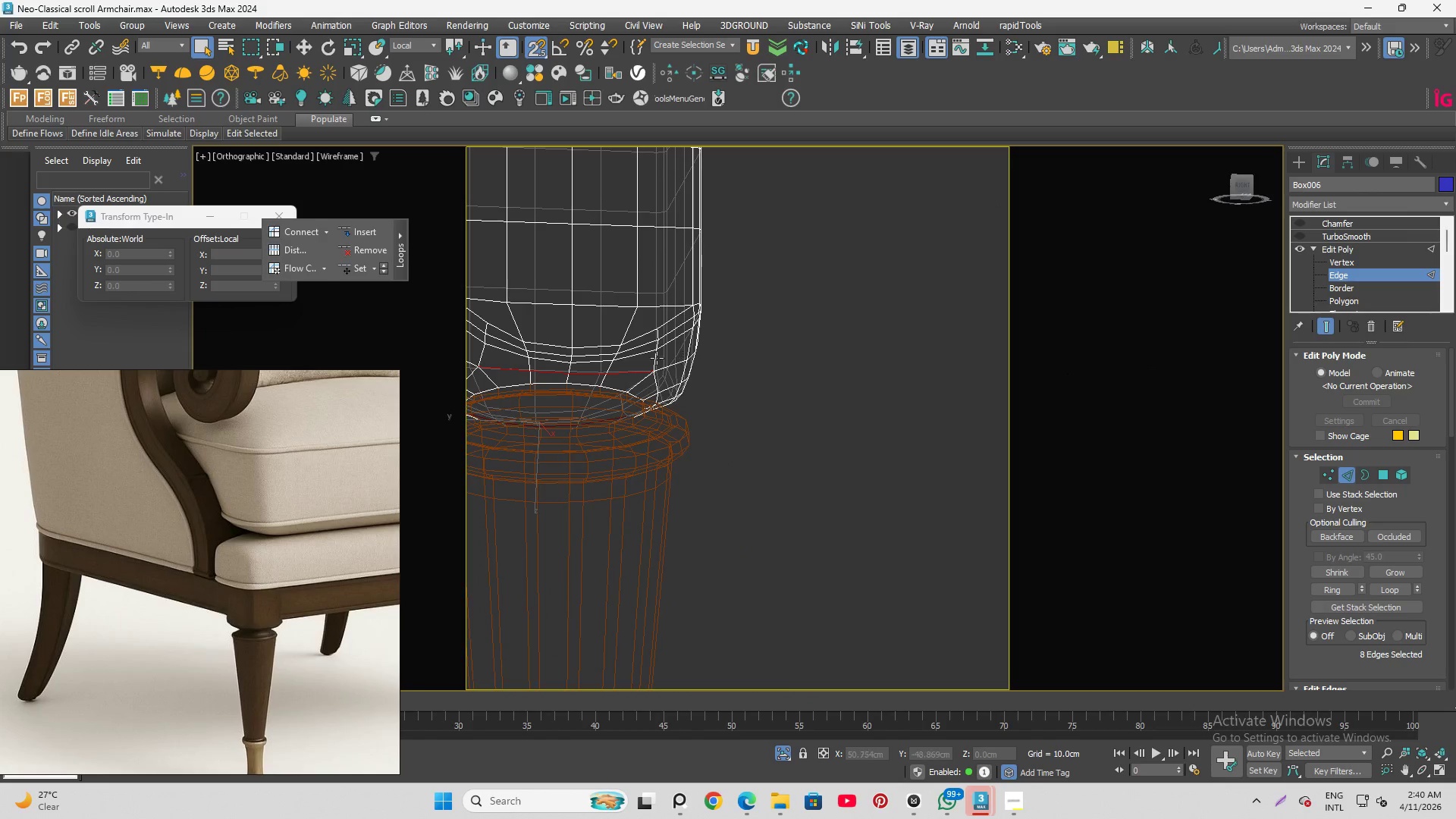 
scroll: coordinate [692, 363], scroll_direction: up, amount: 1.0
 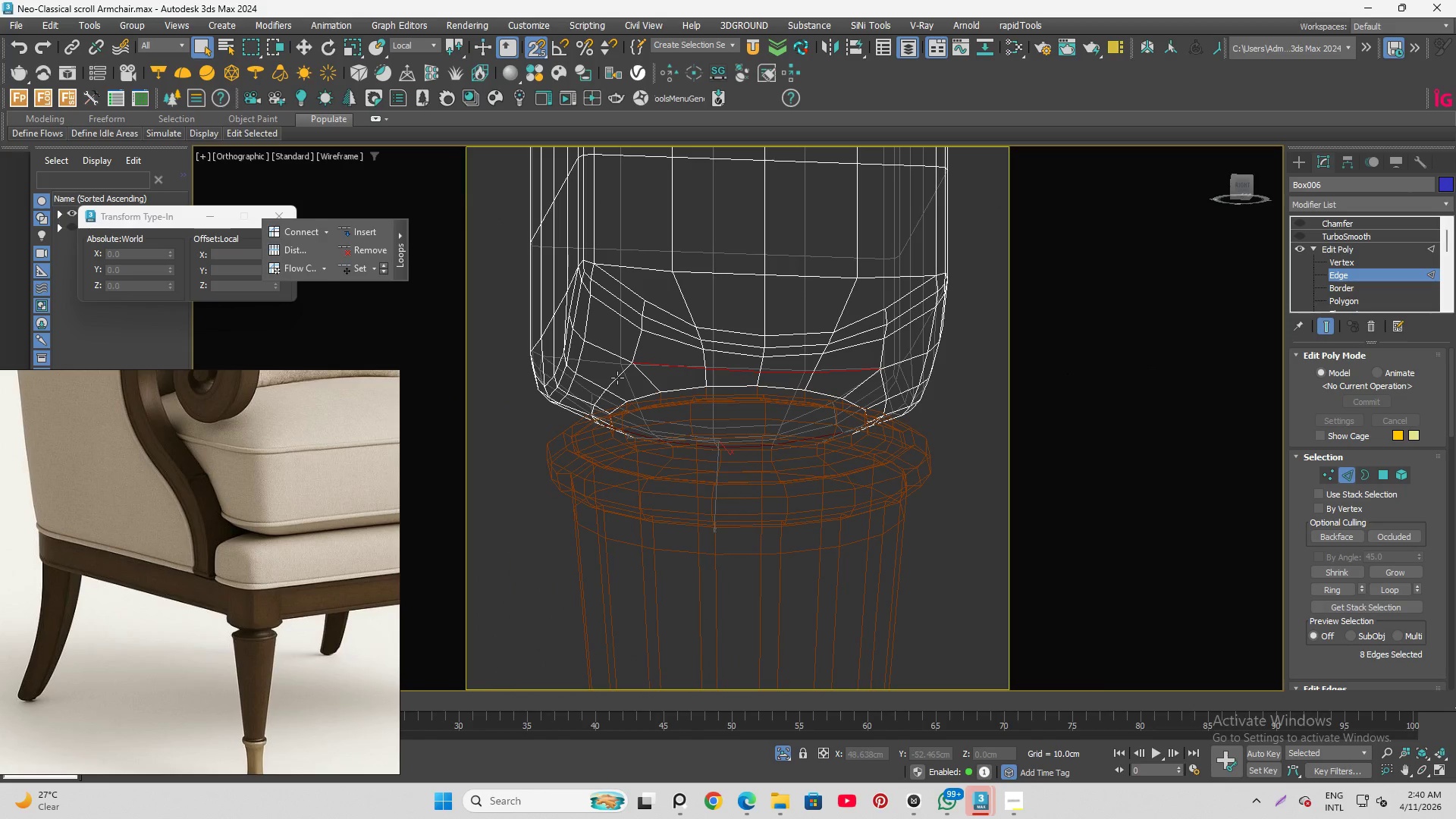 
double_click([617, 378])
 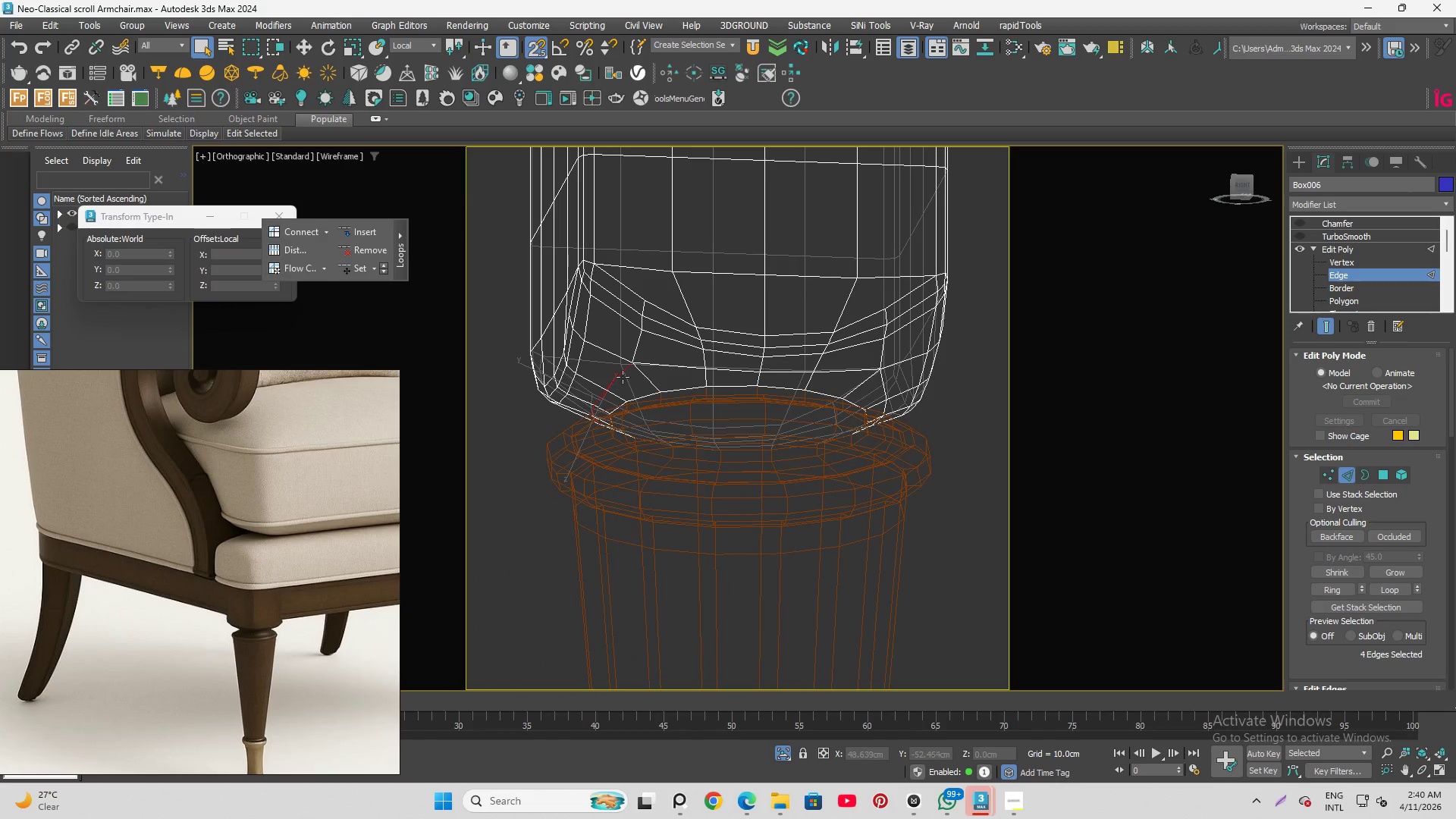 
hold_key(key=ControlLeft, duration=1.52)
left_click([888, 386])
 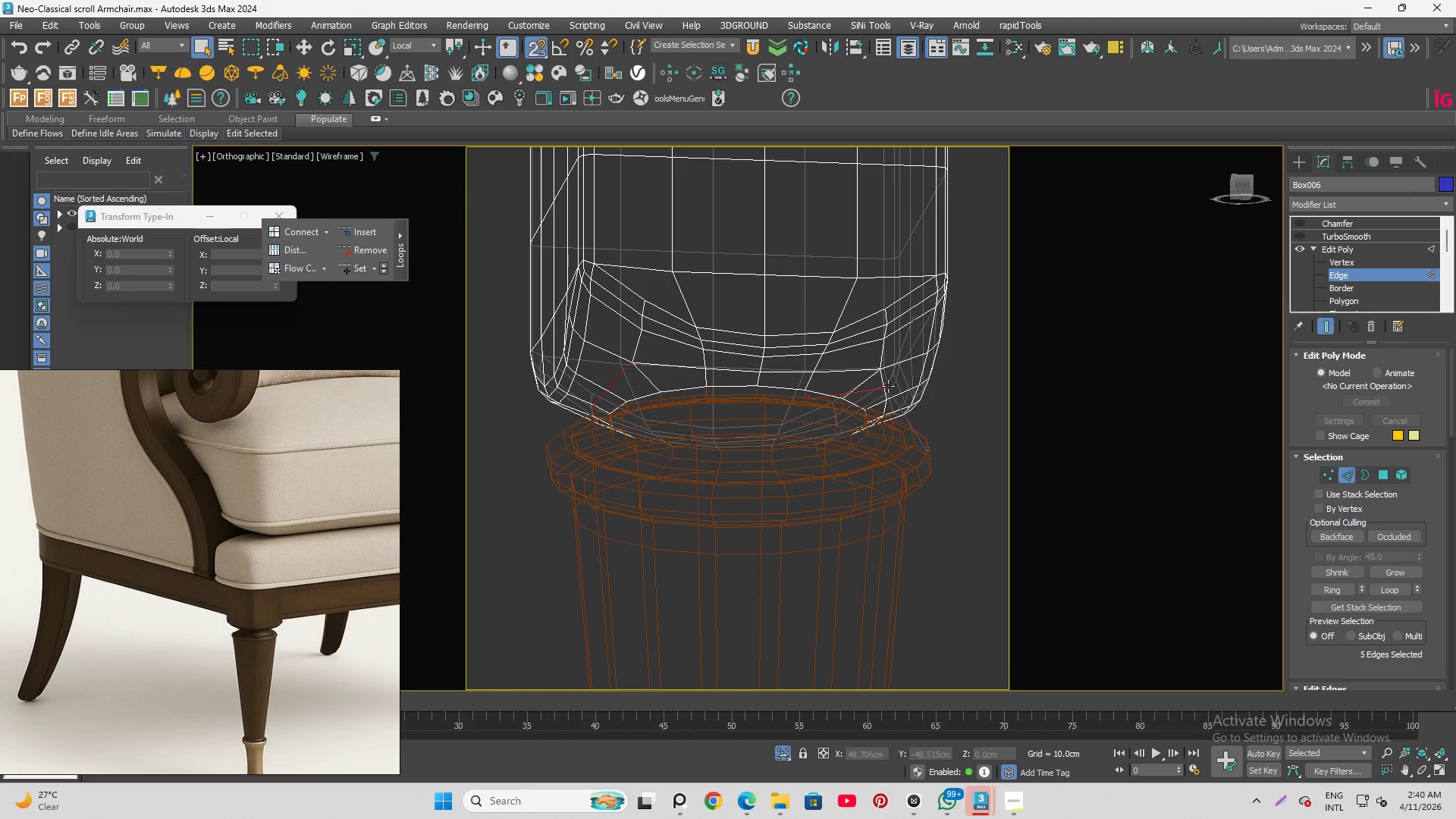 
double_click([888, 386])
 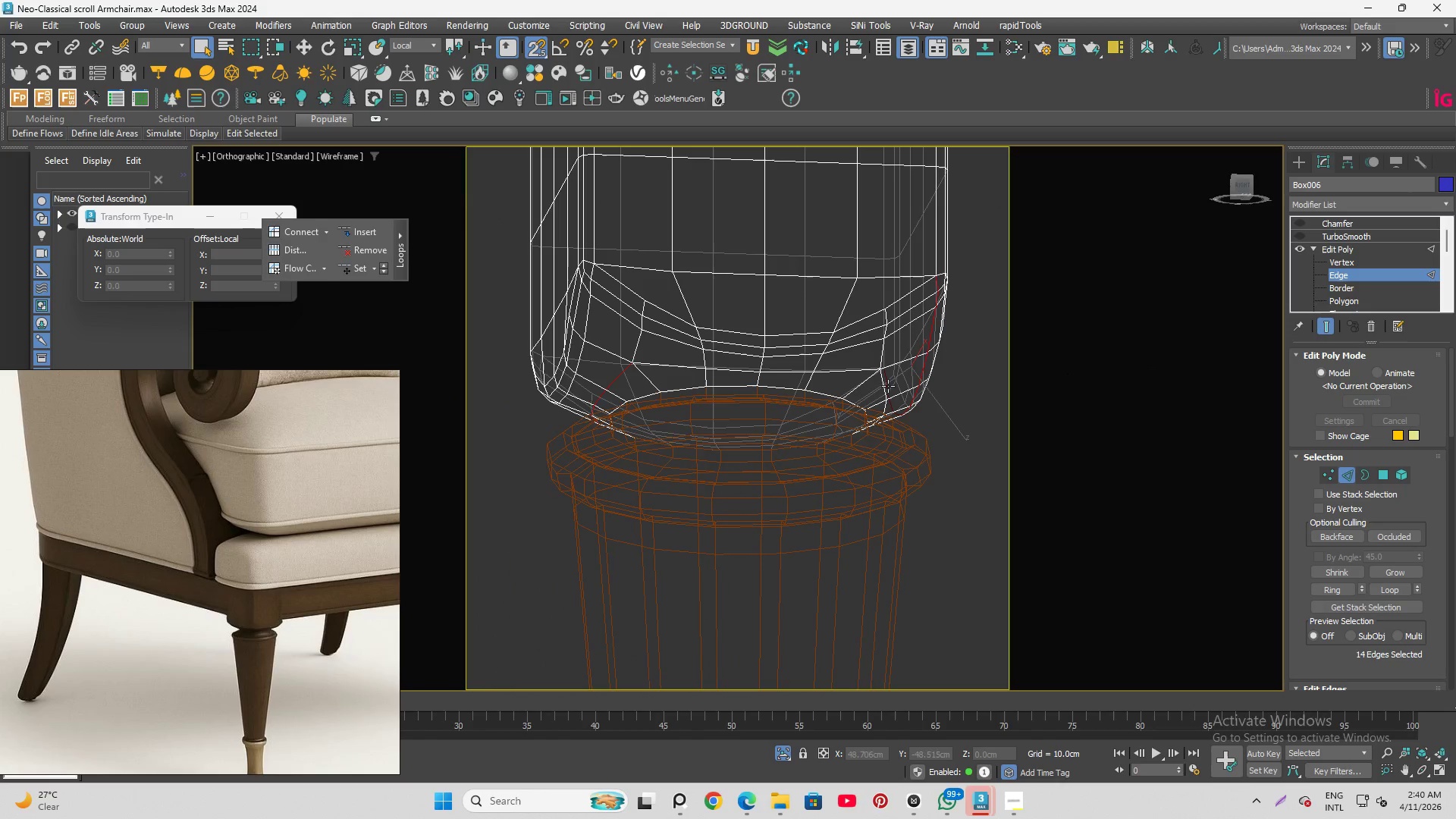 
key(Control+ControlLeft)
 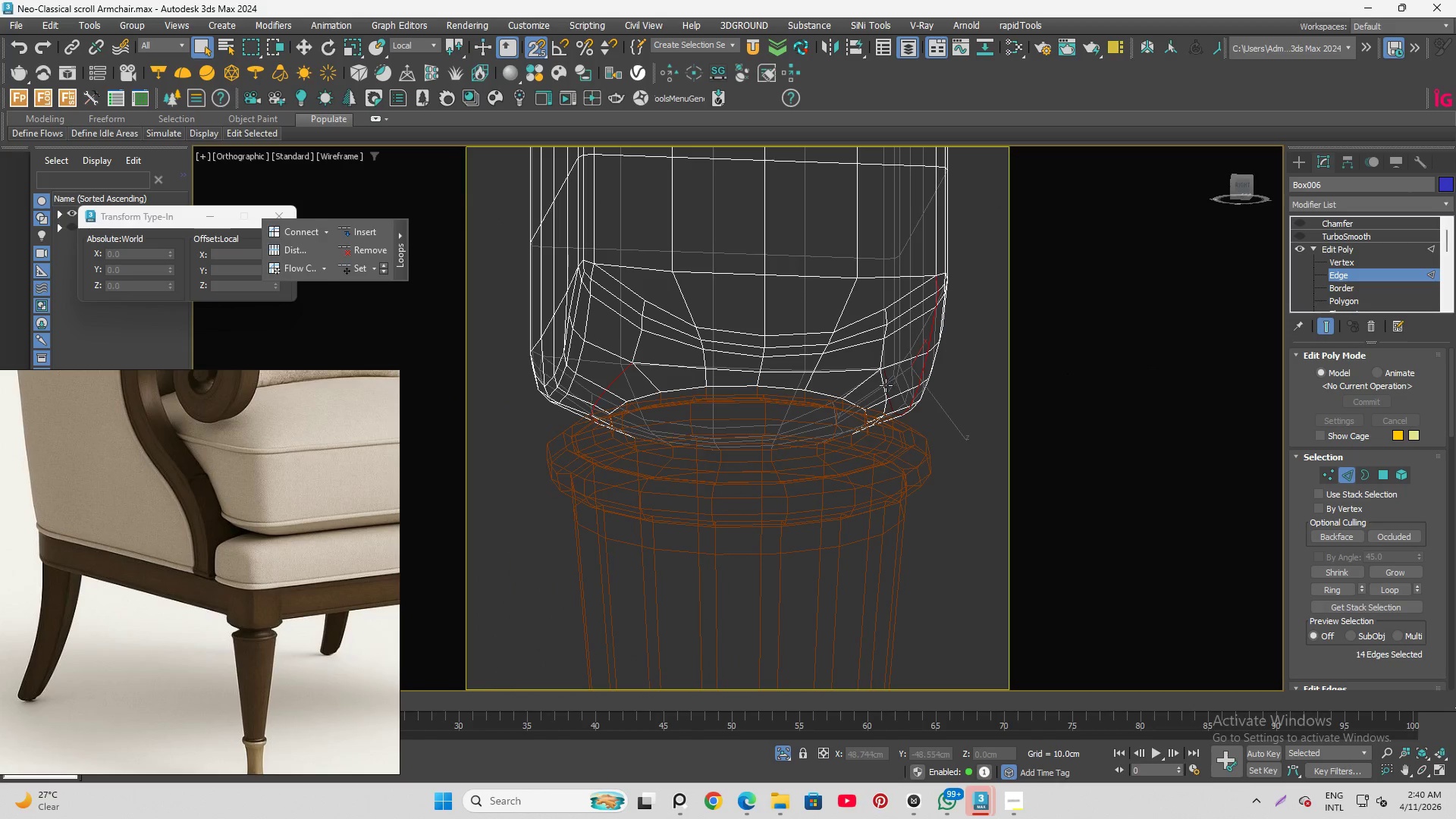 
key(Control+ControlLeft)
 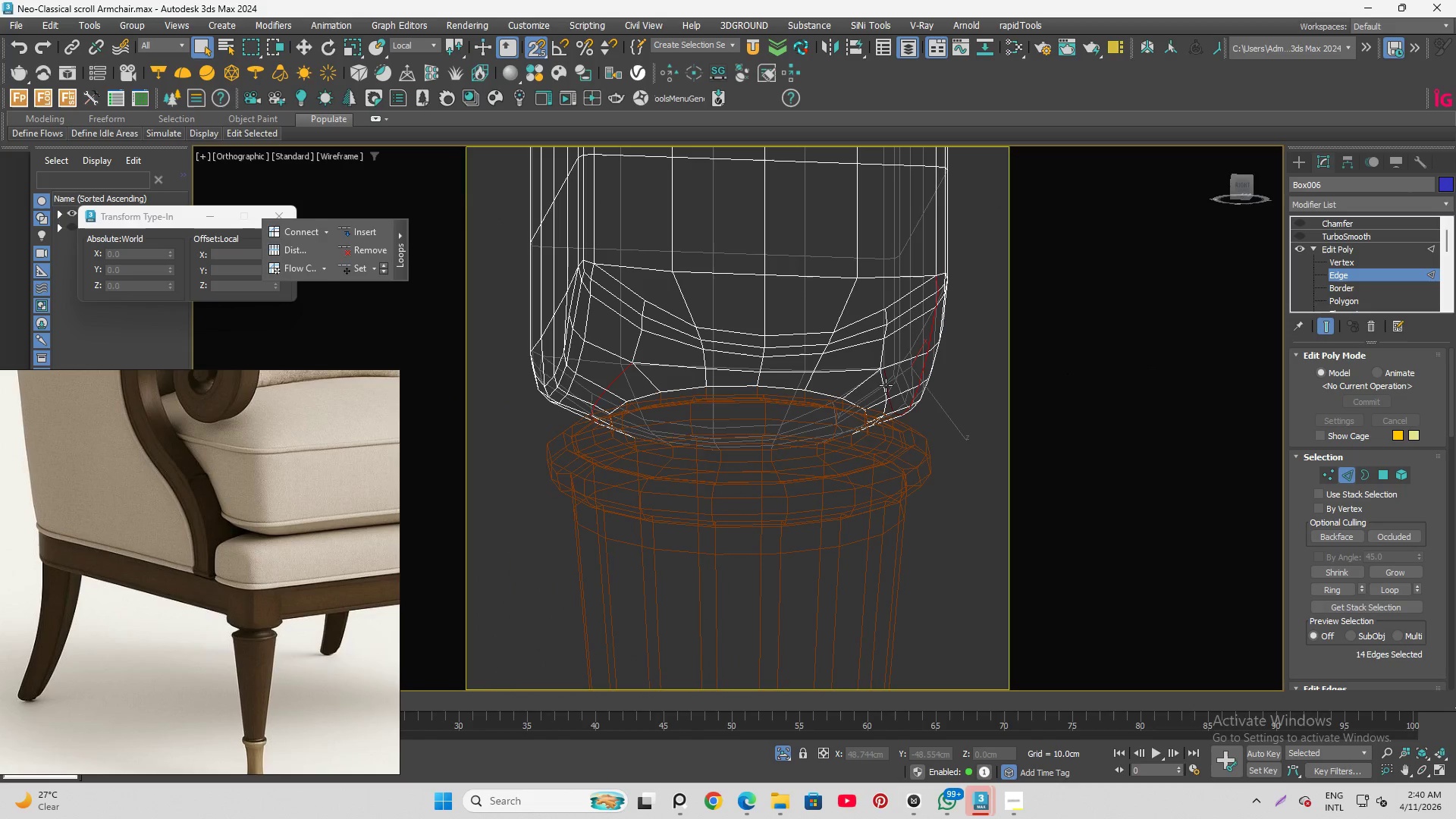 
key(Control+ControlLeft)
 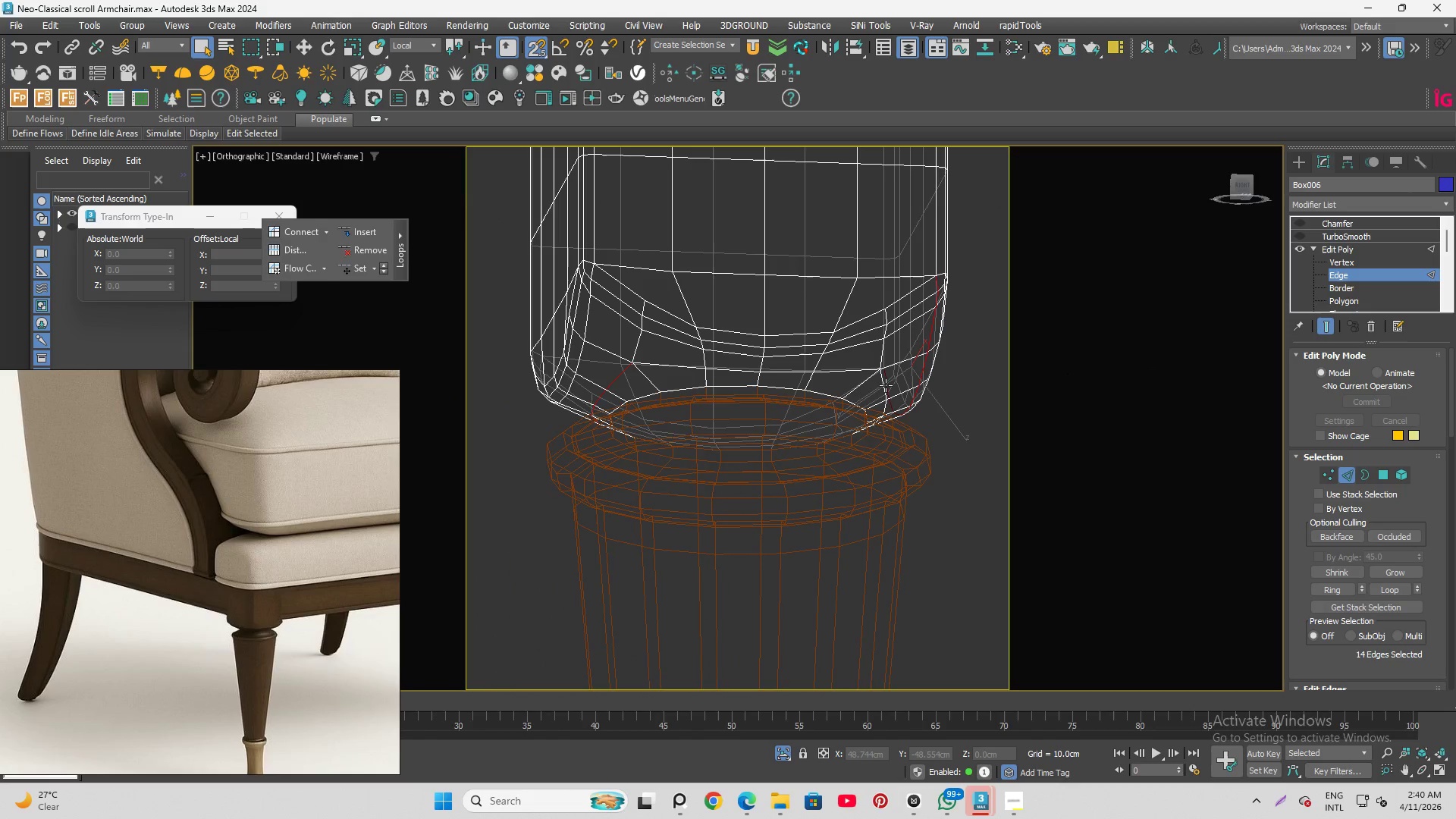 
key(Control+ControlLeft)
 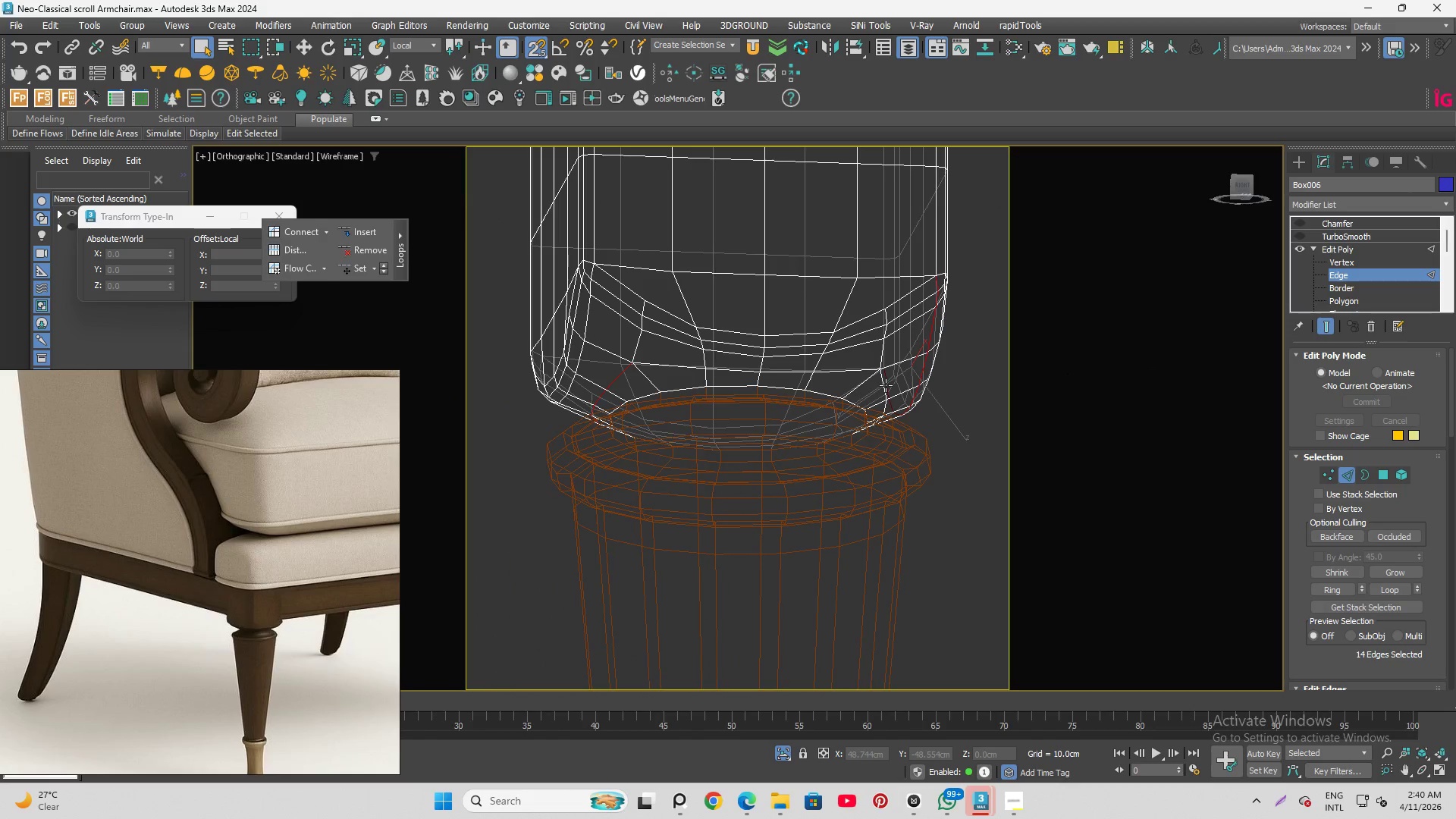 
key(Control+ControlLeft)
 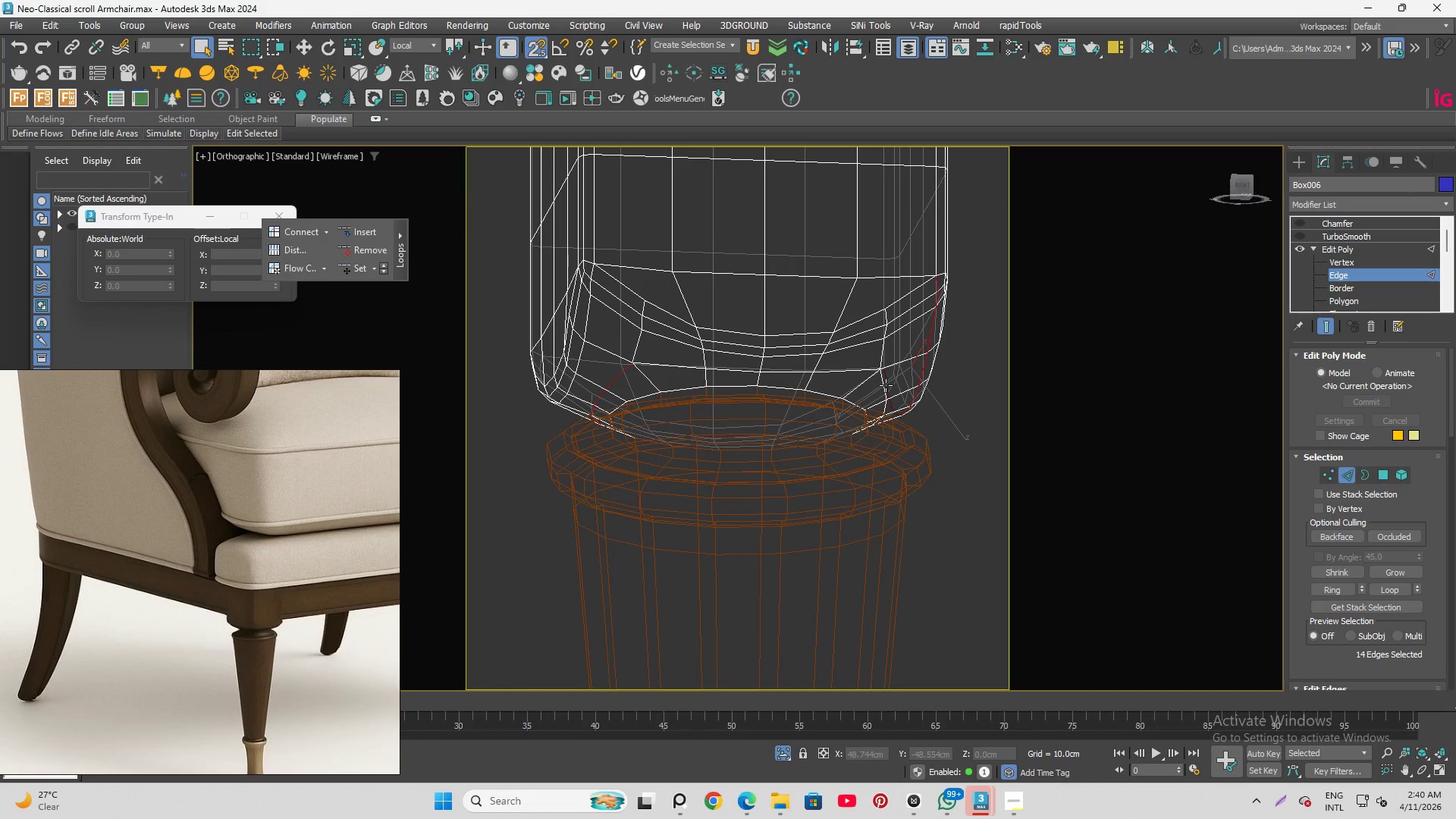 
key(Control+ControlLeft)
 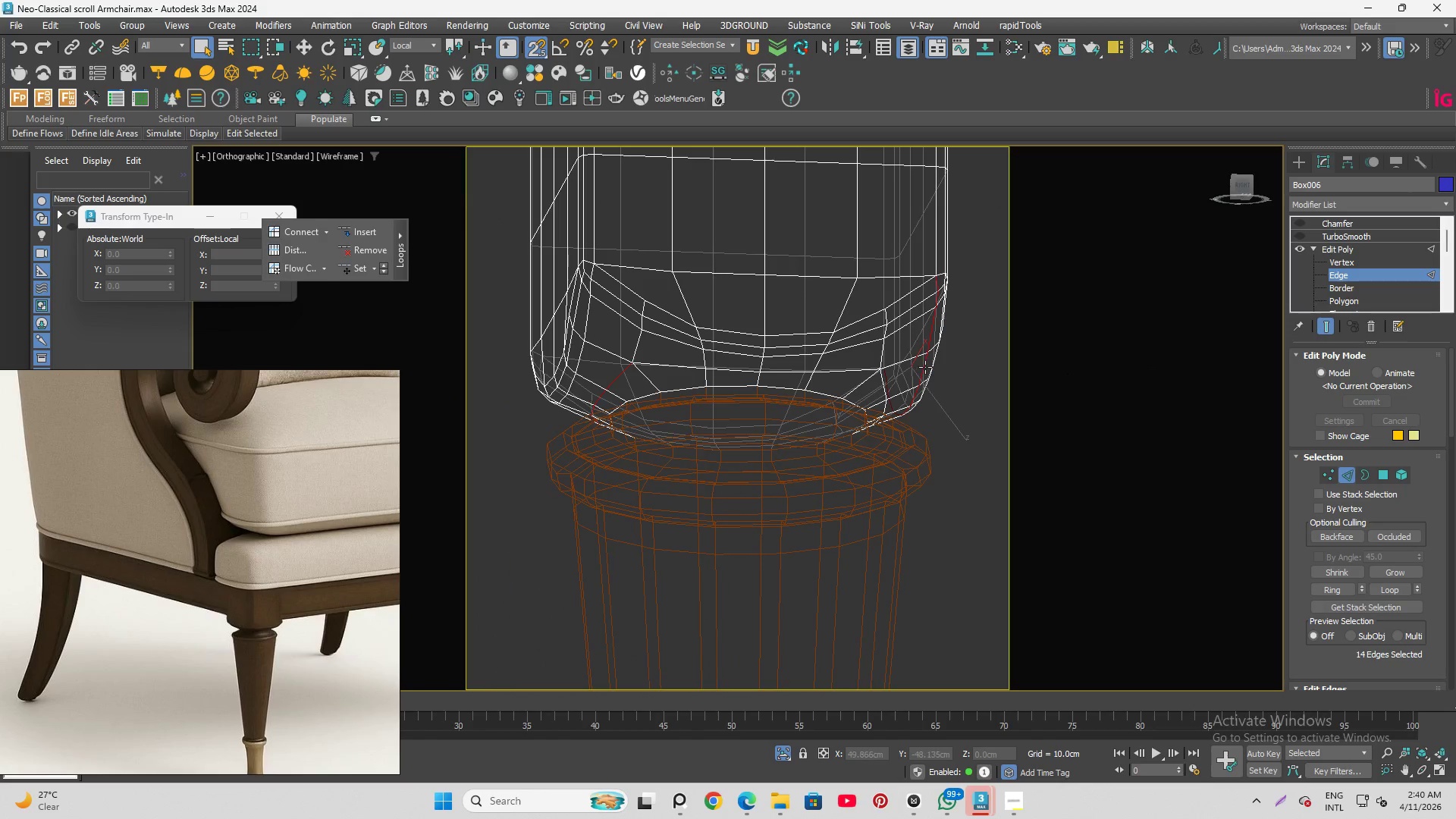 
hold_key(key=AltLeft, duration=0.81)
double_click([925, 367])
 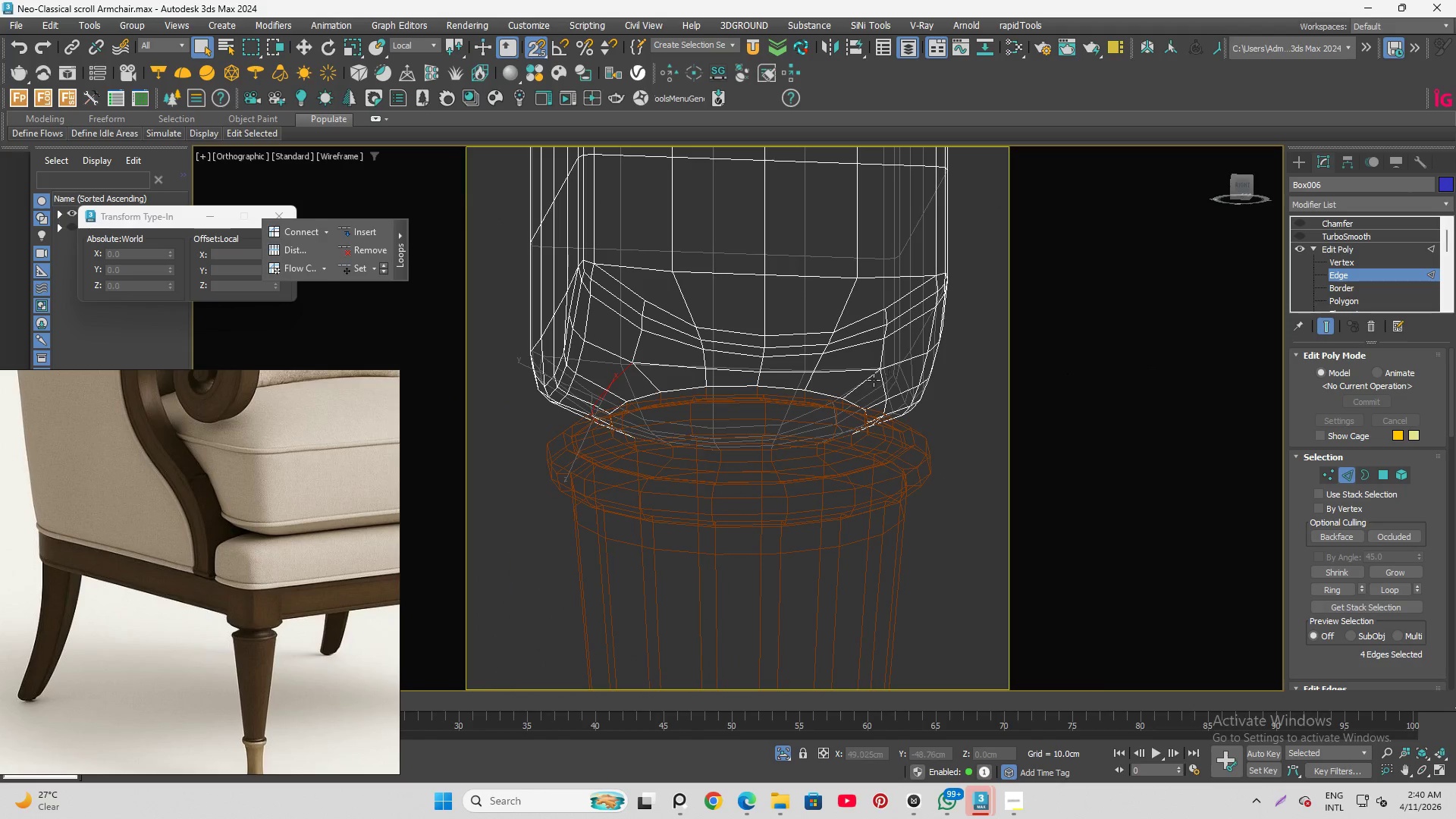 
key(Control+ControlLeft)
 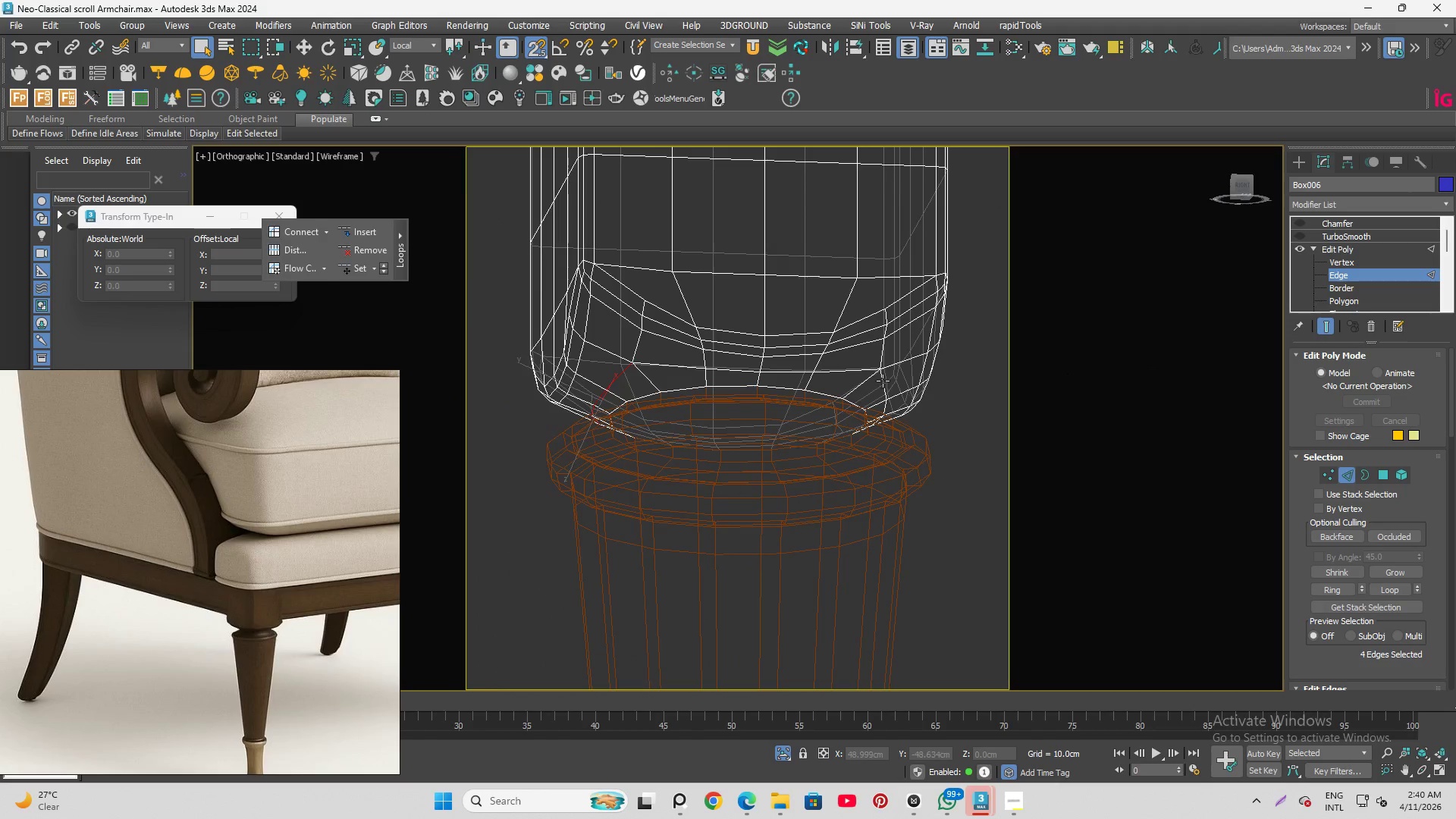 
hold_key(key=ControlLeft, duration=0.89)
 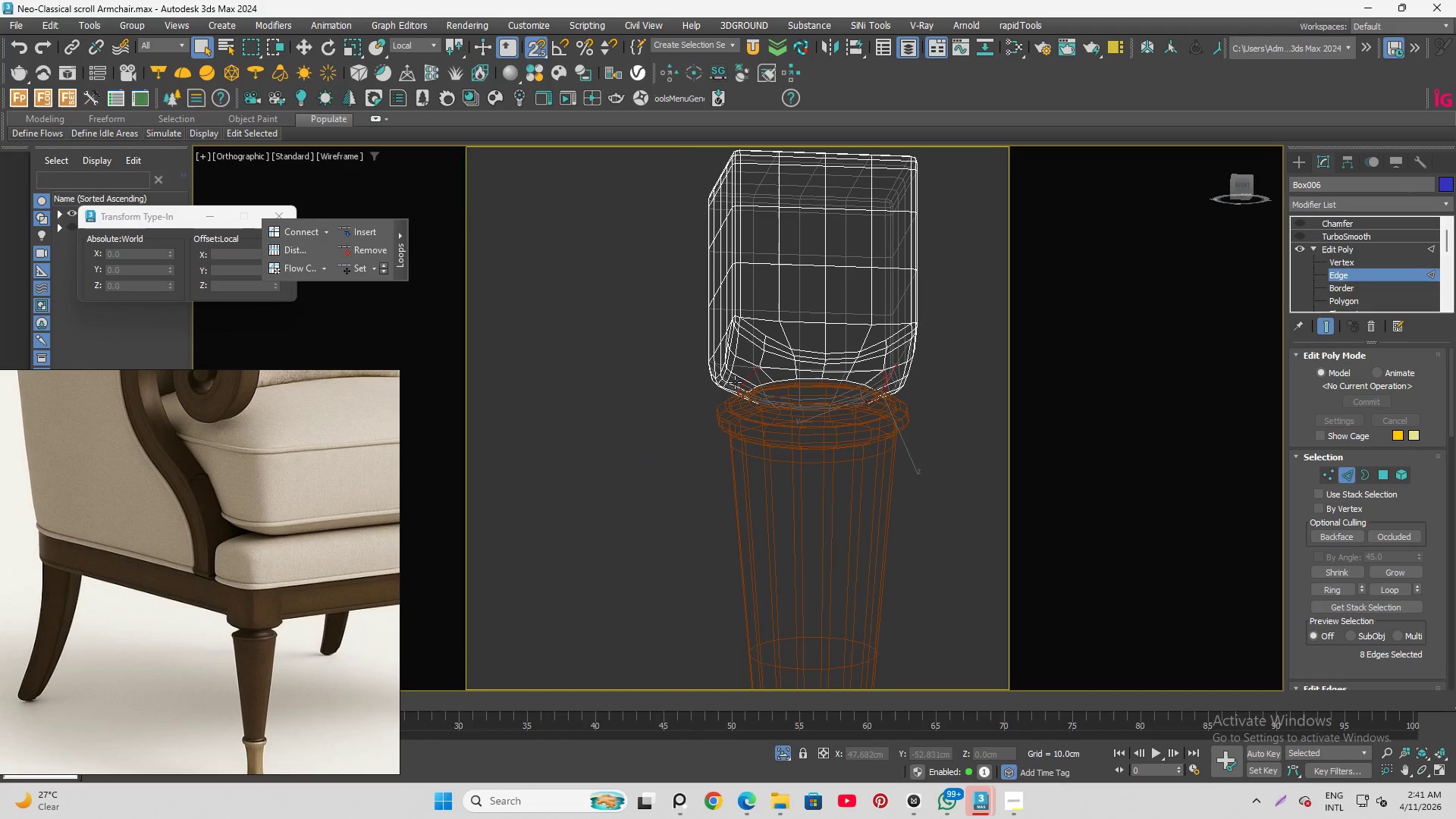 
scroll: coordinate [883, 381], scroll_direction: up, amount: 2.0
 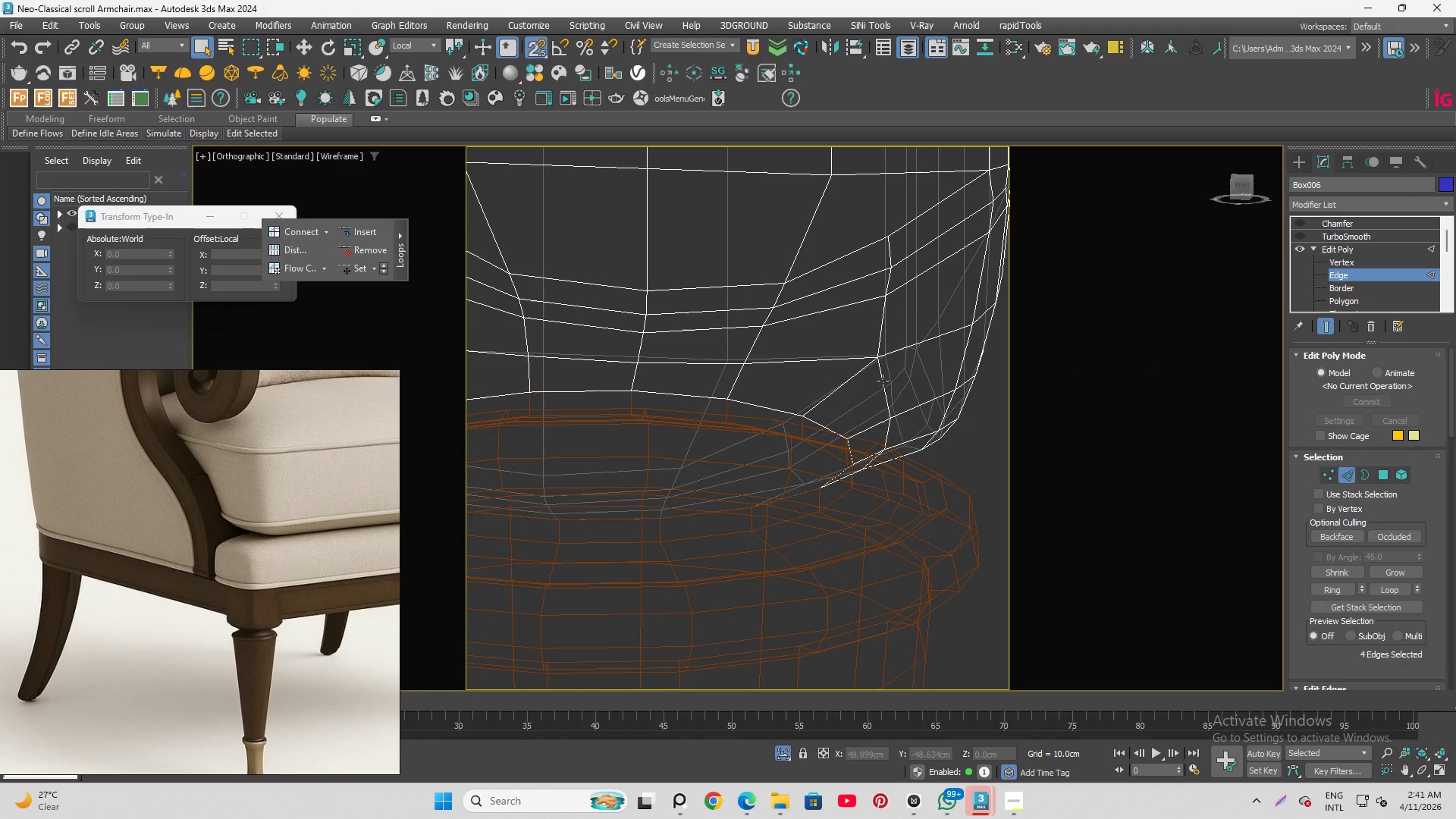 
left_click([880, 376])
 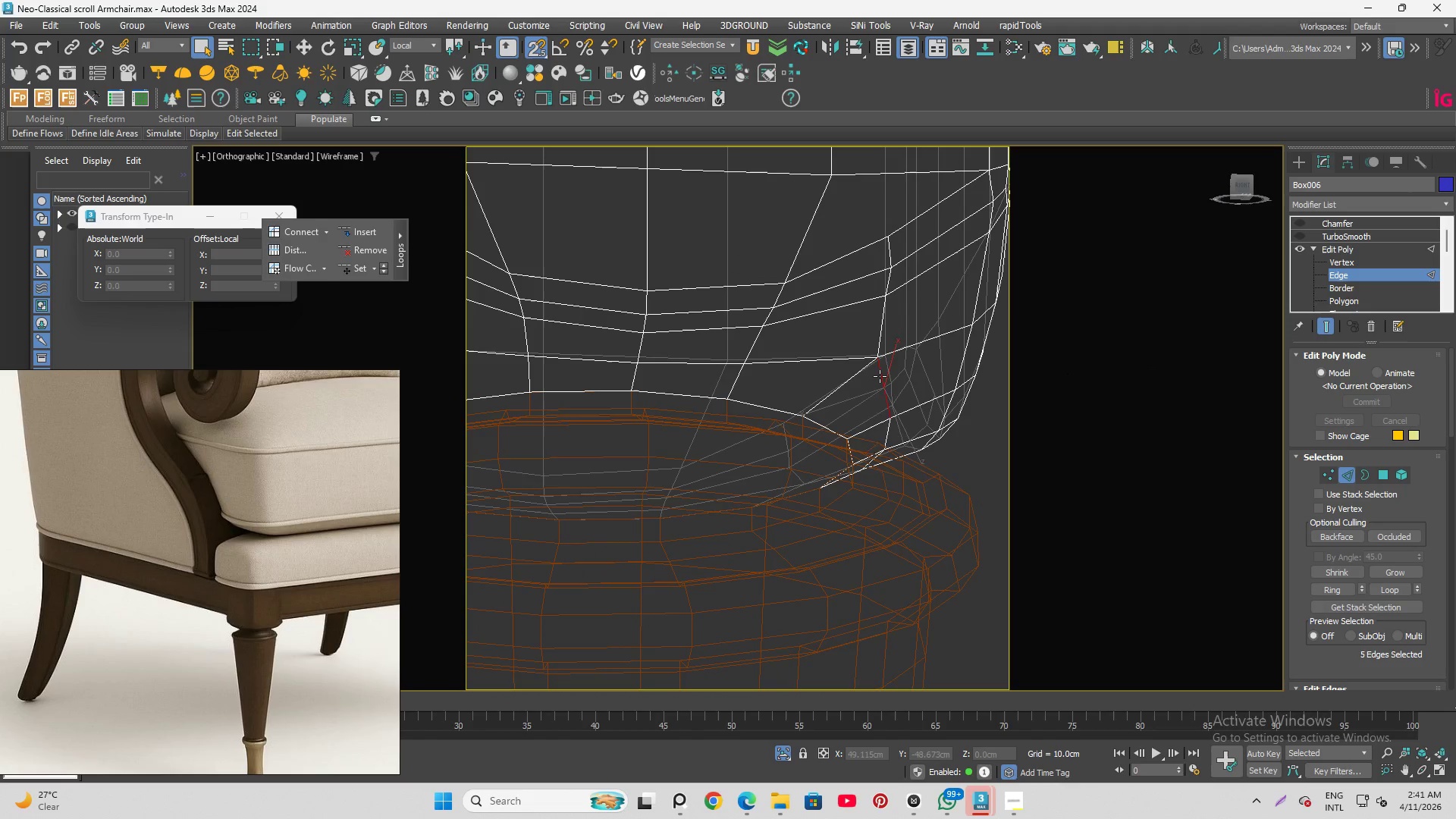 
double_click([880, 376])
 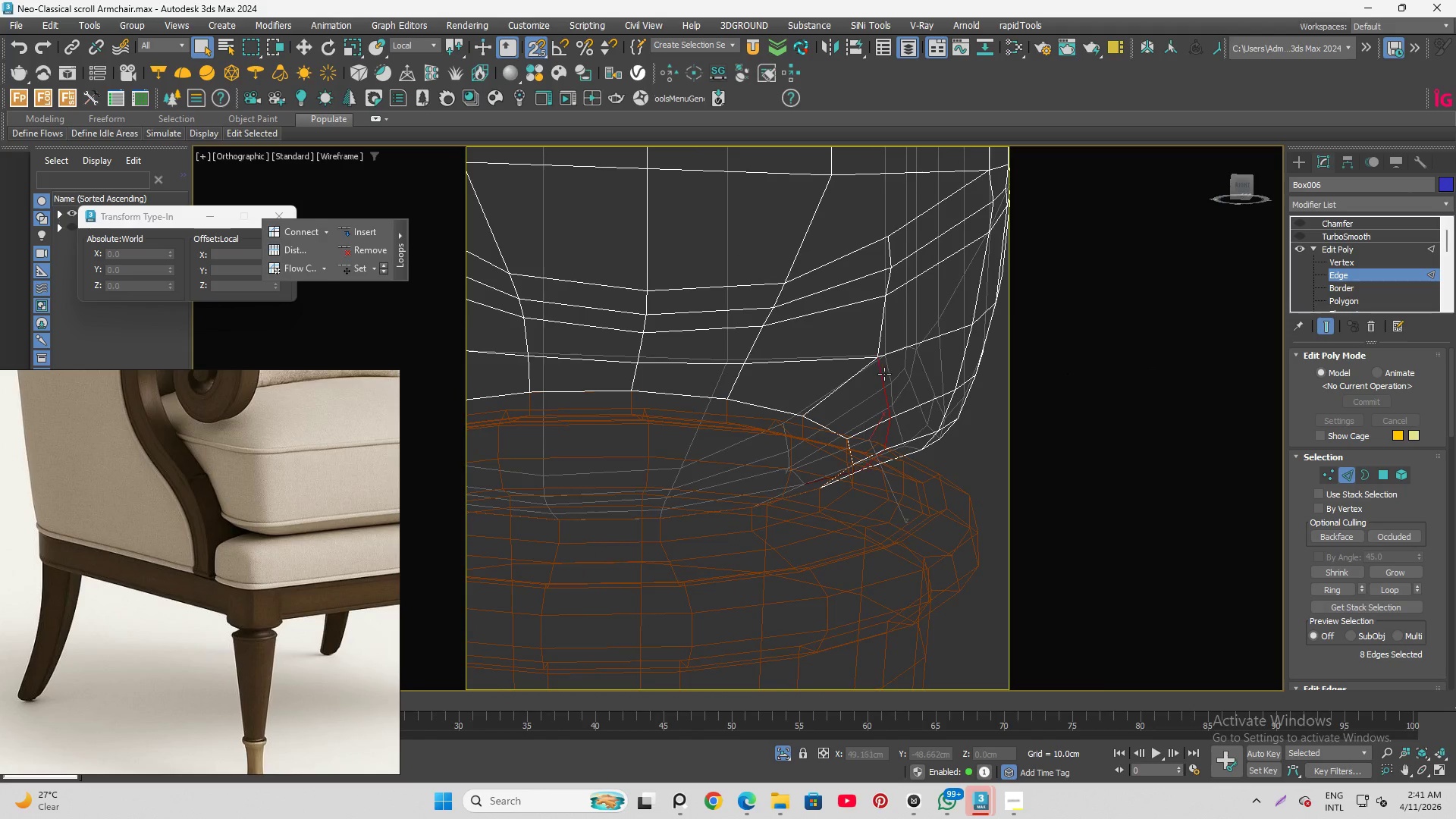 
scroll: coordinate [886, 375], scroll_direction: down, amount: 4.0
 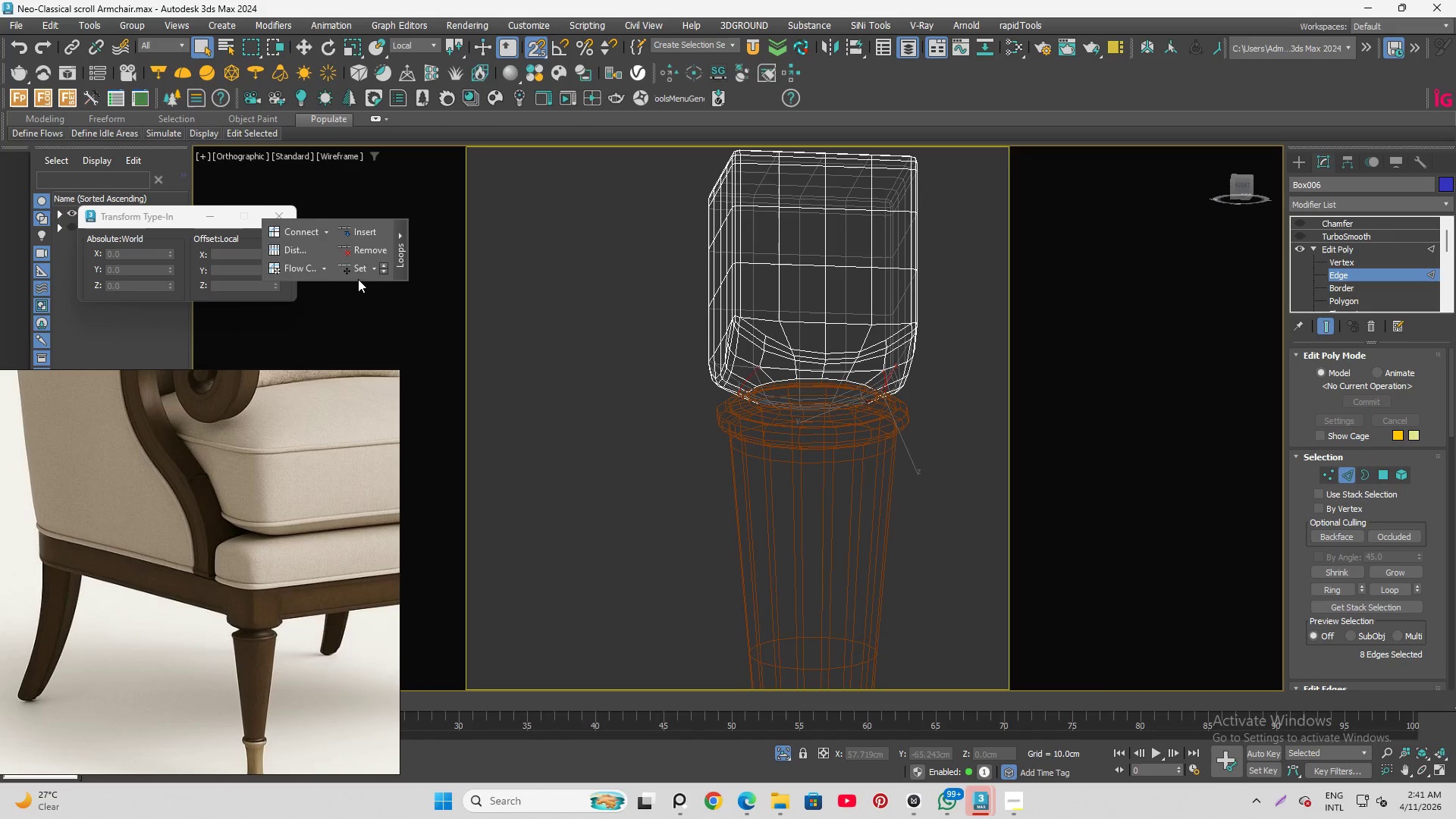 
left_click([359, 272])
 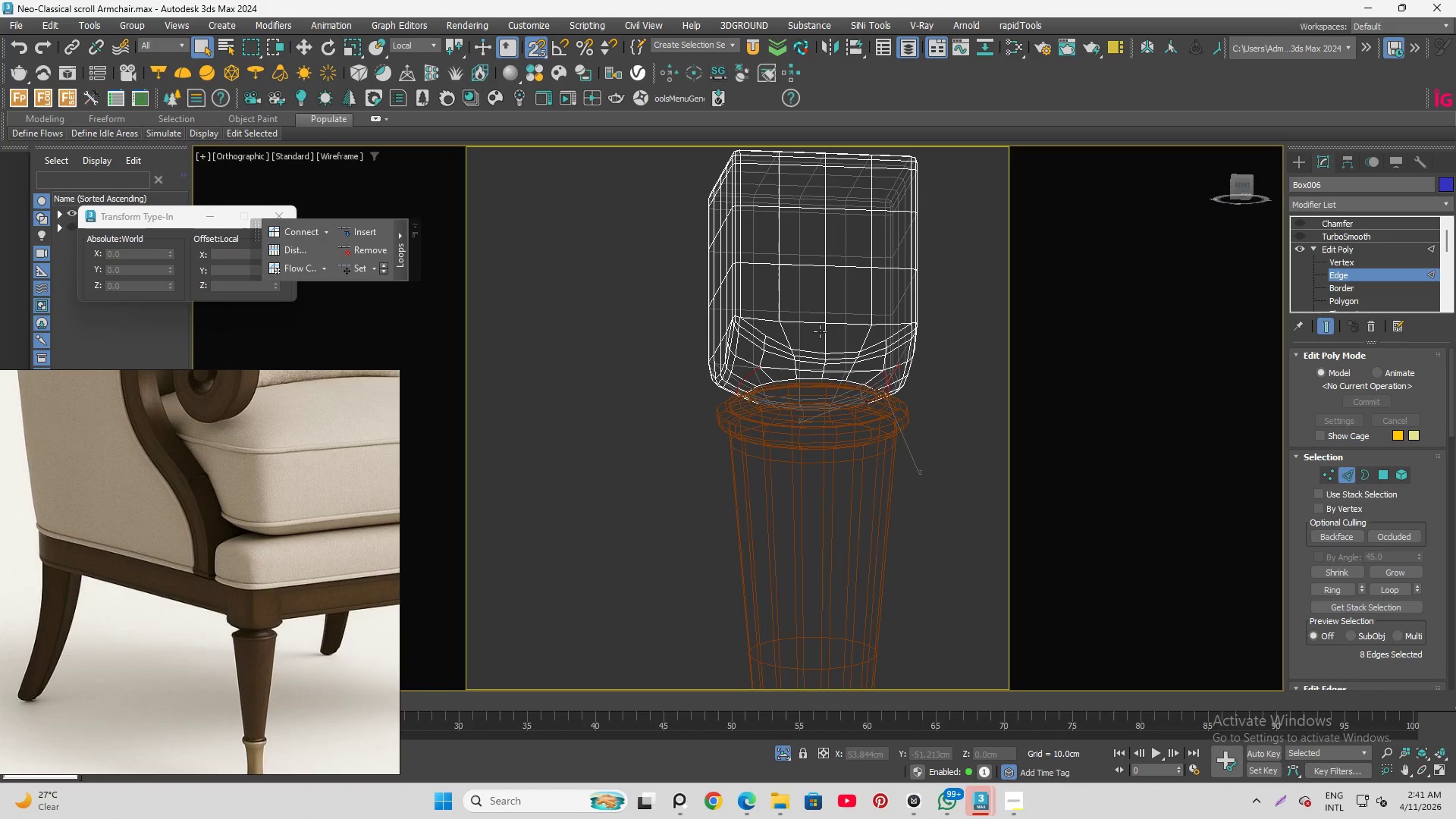 
hold_key(key=AltLeft, duration=1.5)
 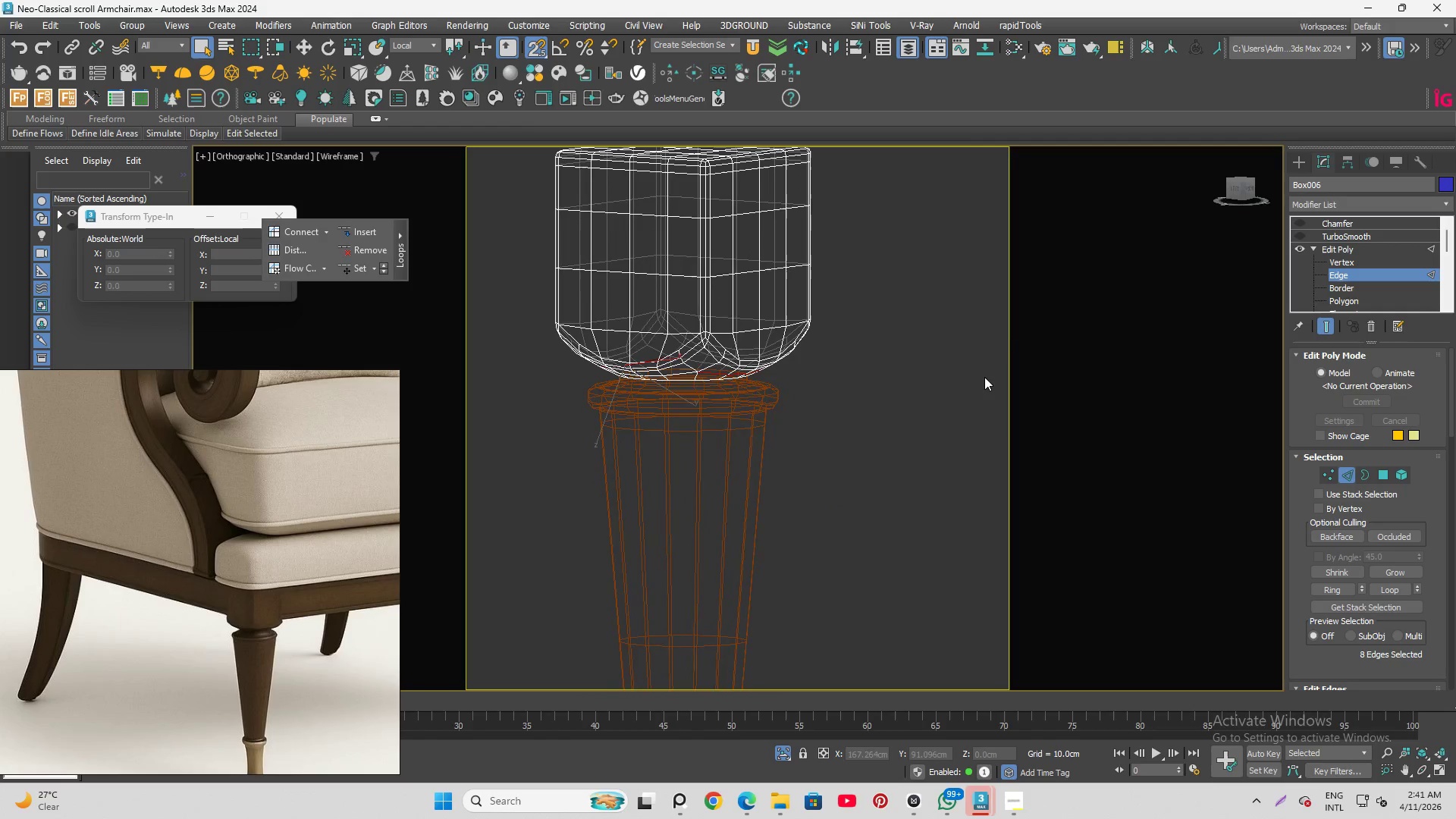 
hold_key(key=AltLeft, duration=0.34)
 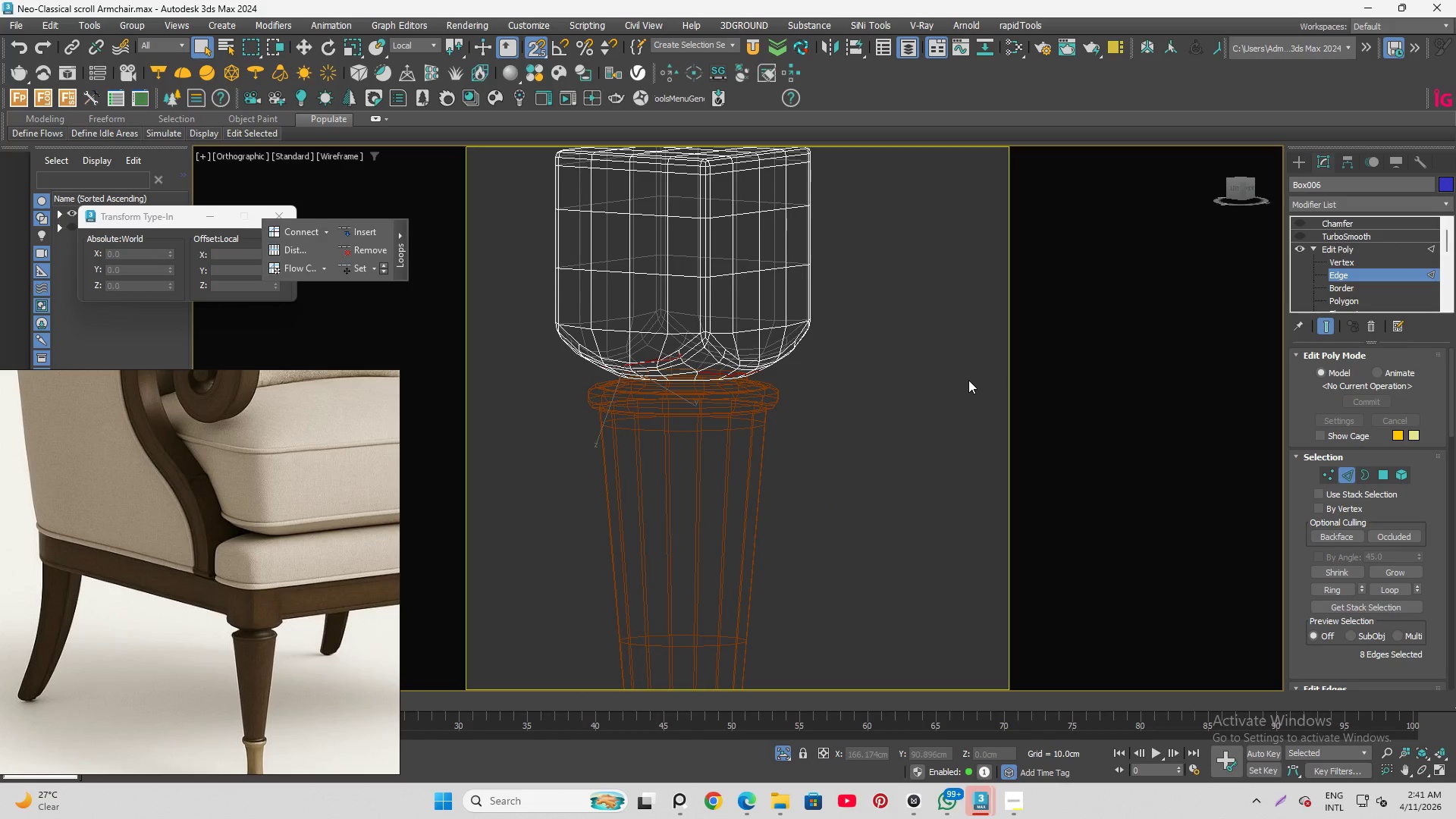 
key(F3)
 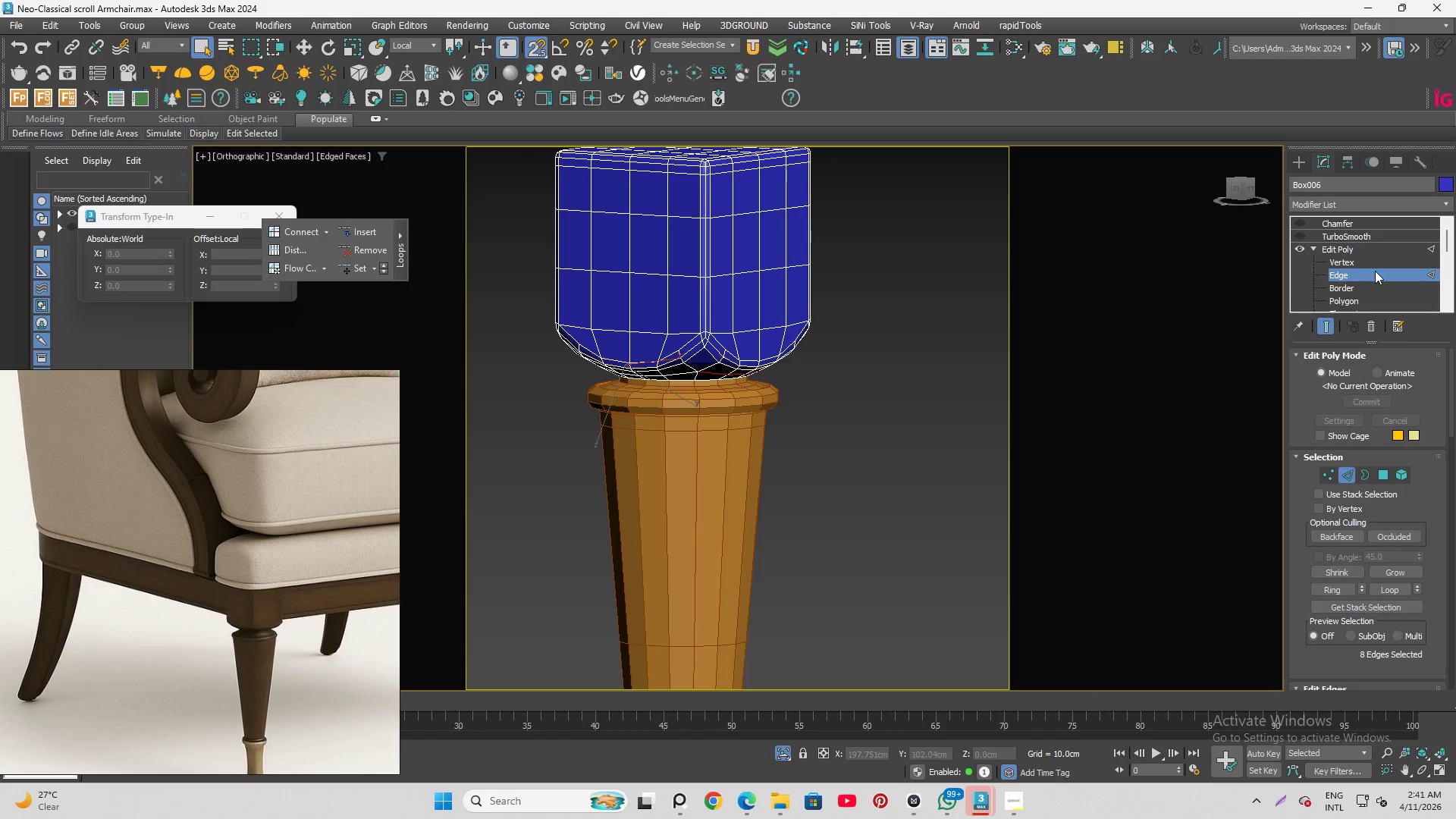 
left_click([1376, 272])
 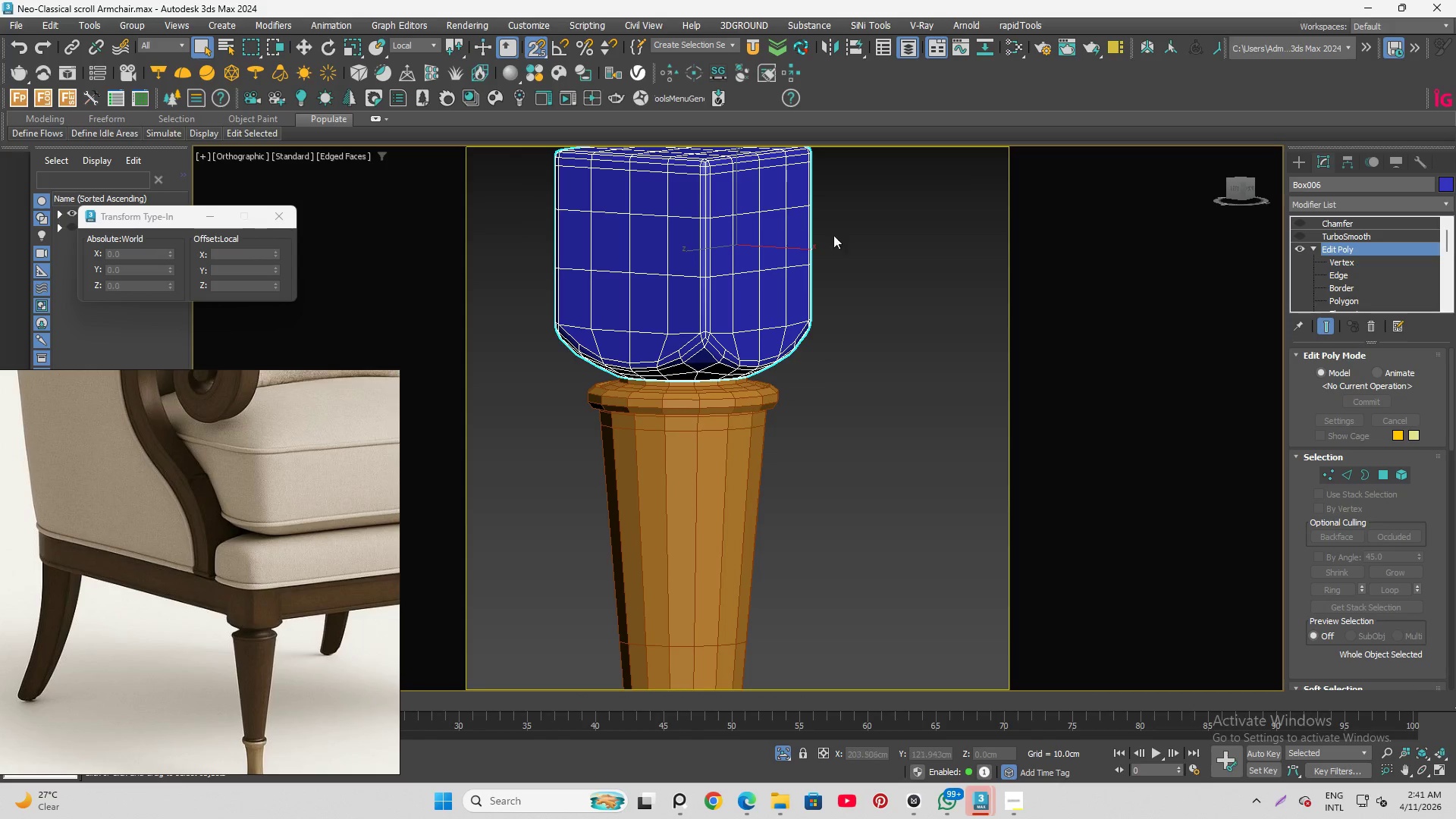 
left_click([879, 246])
 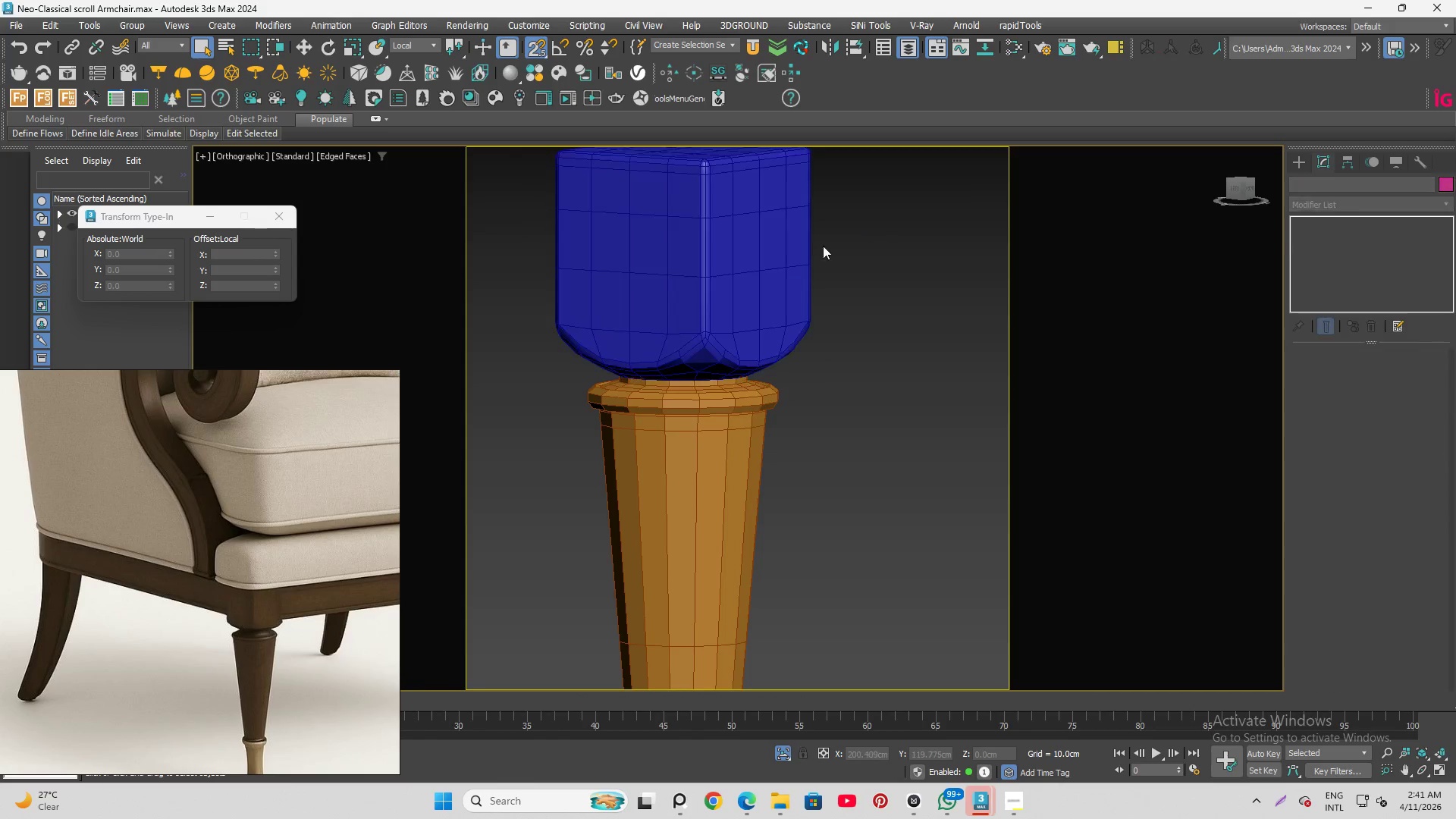 
scroll: coordinate [787, 244], scroll_direction: down, amount: 2.0
 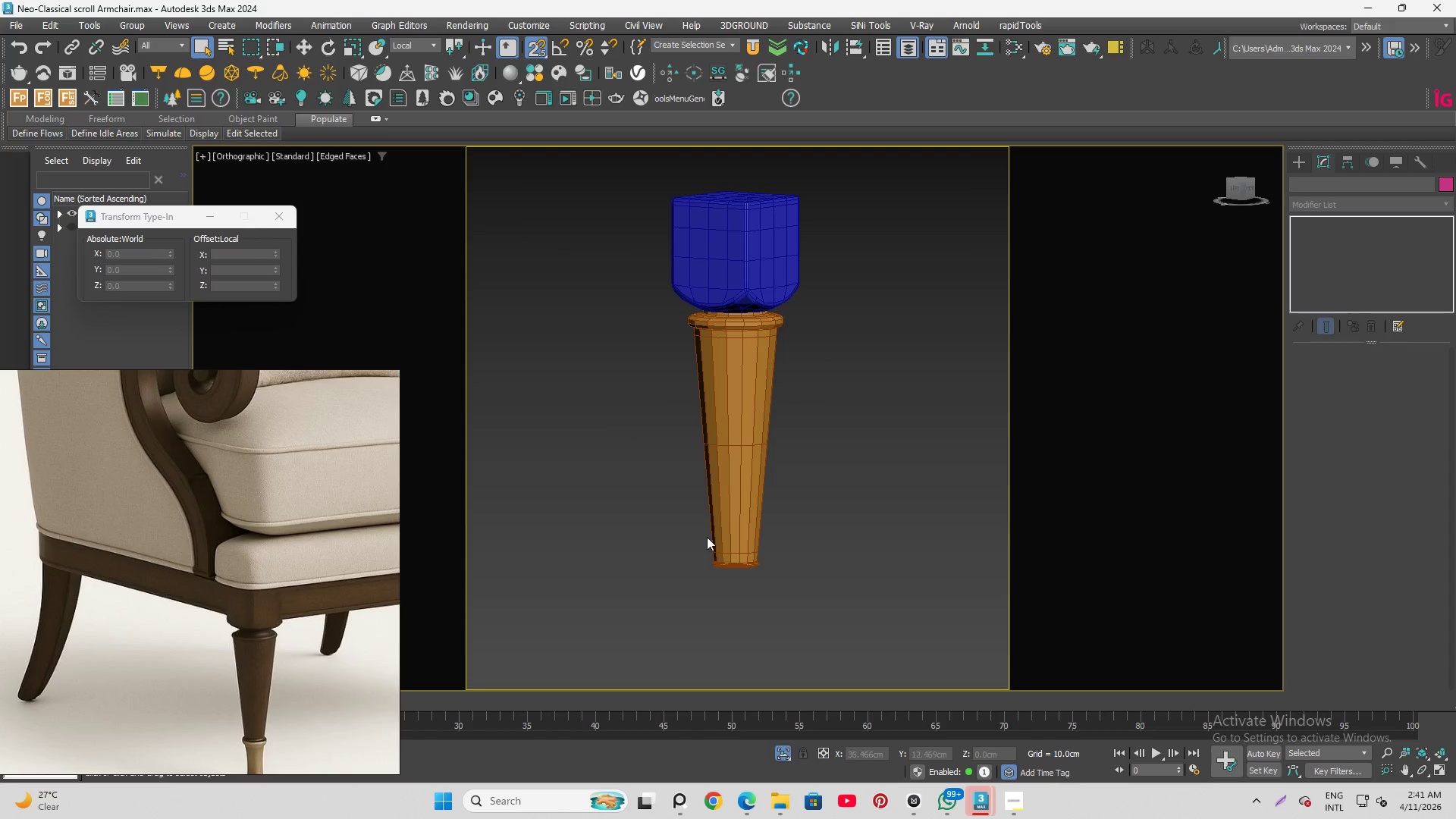 
left_click([759, 490])
 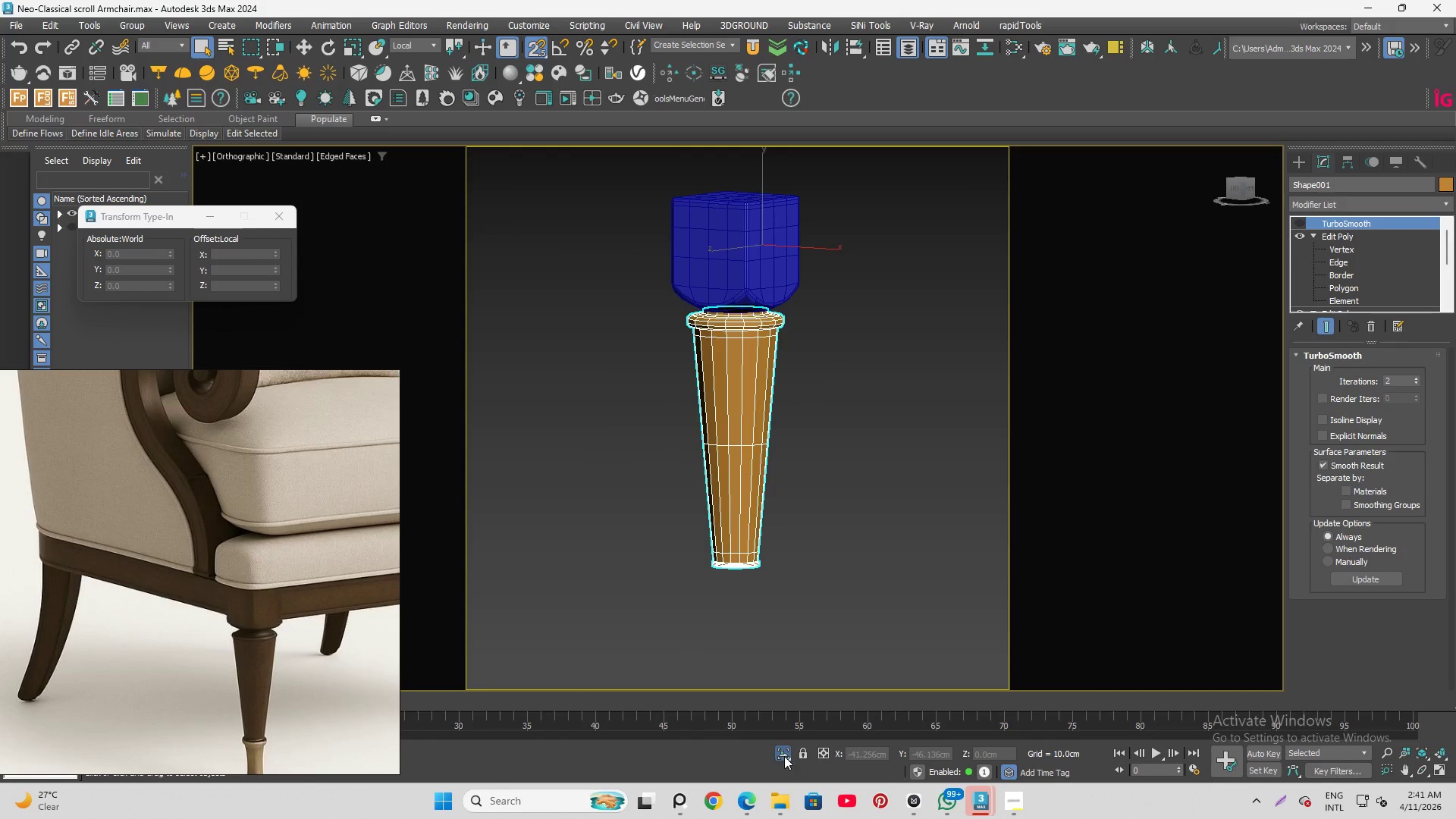 
left_click([783, 749])
 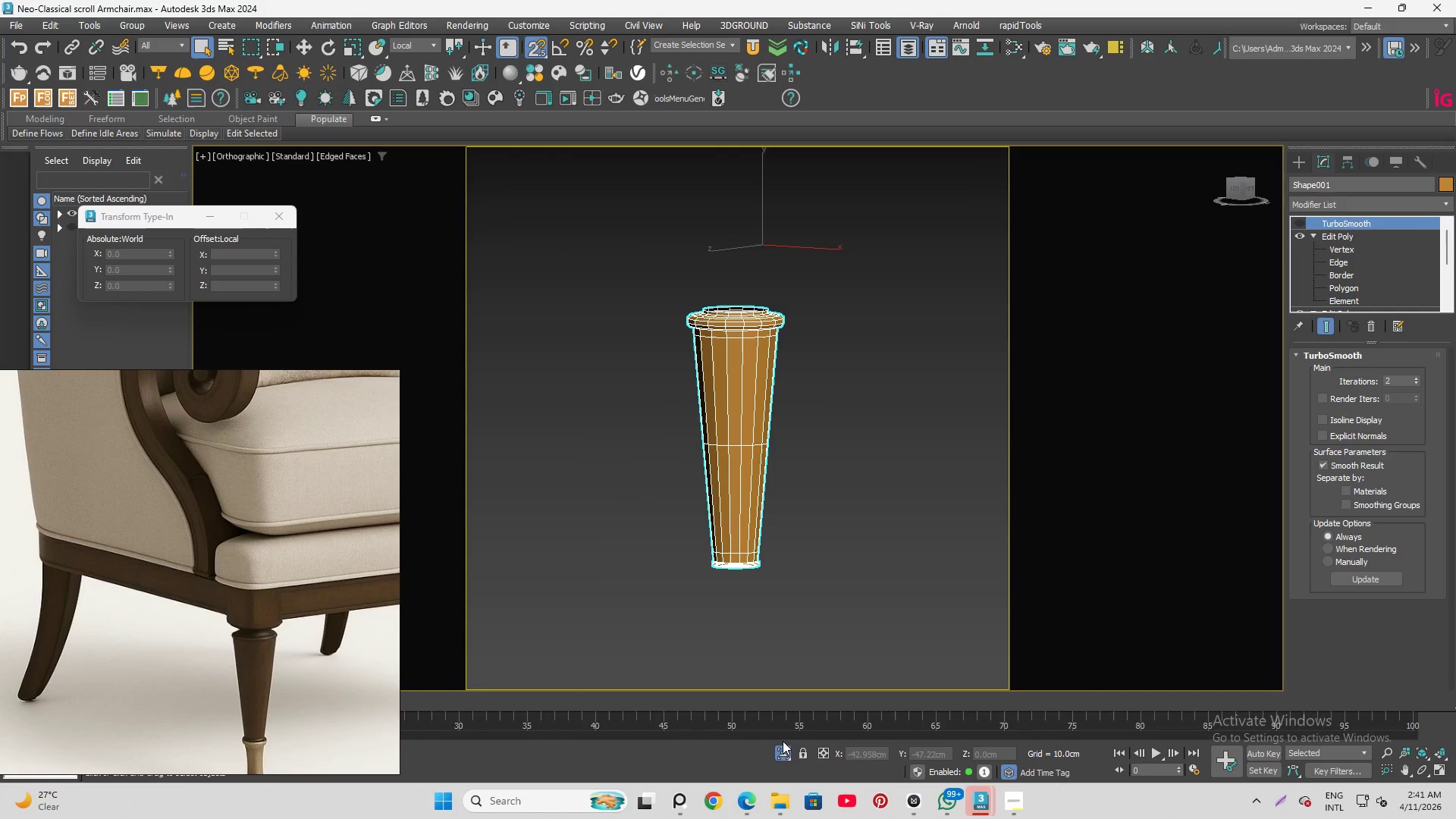 
left_click([784, 755])
 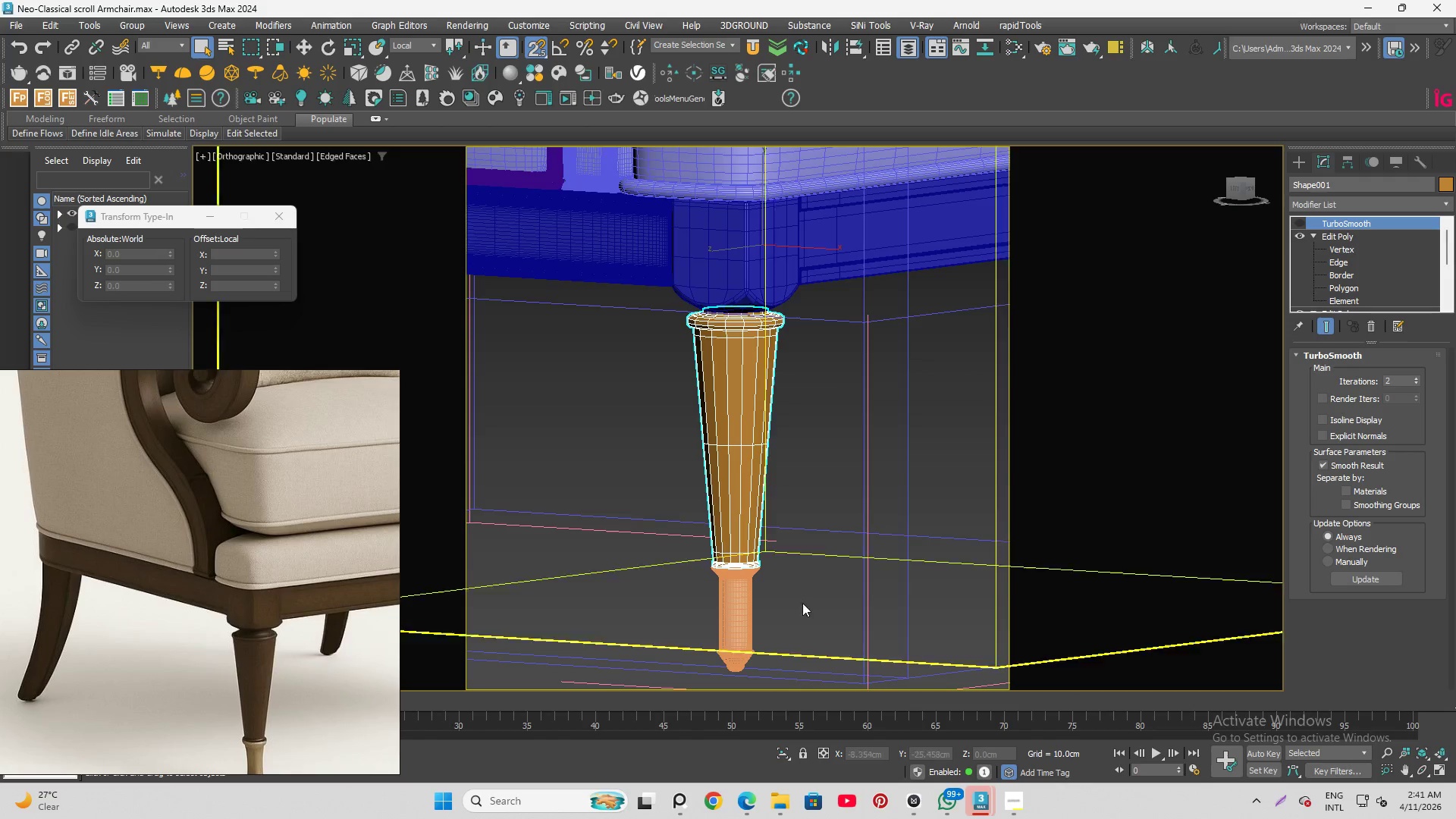 
key(F4)
 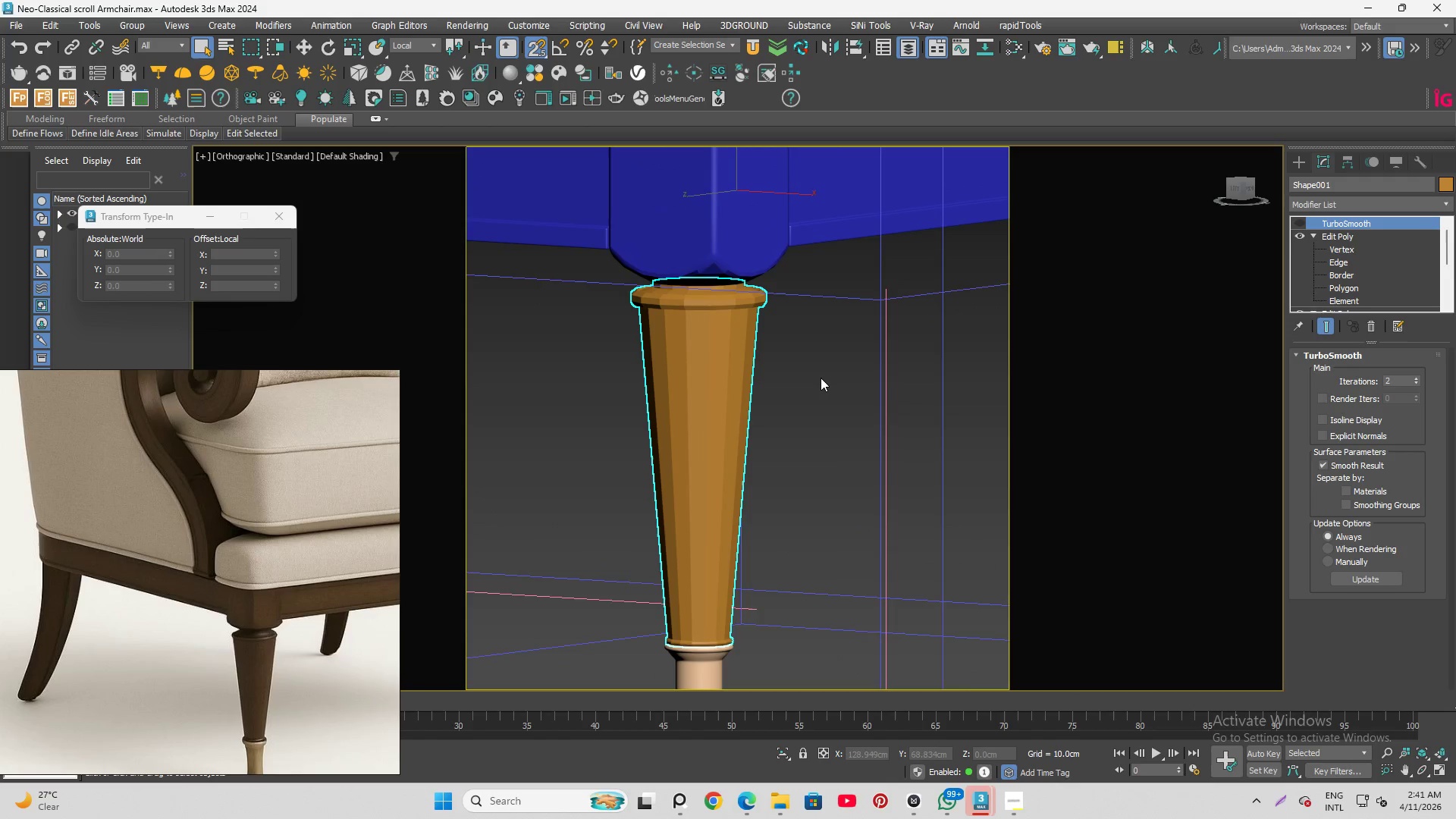 
scroll: coordinate [824, 376], scroll_direction: up, amount: 1.0
 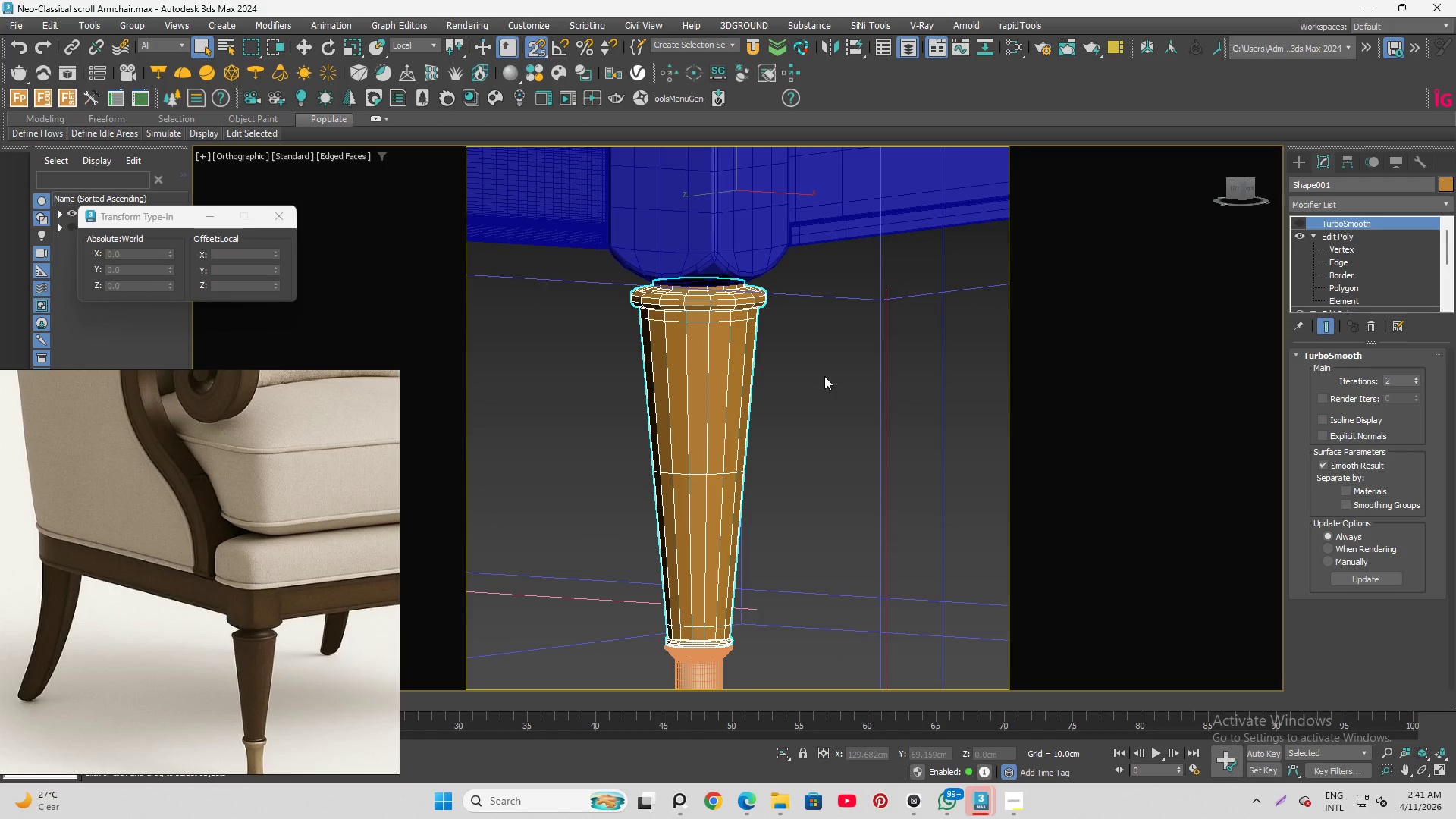 
hold_key(key=AltLeft, duration=1.14)
 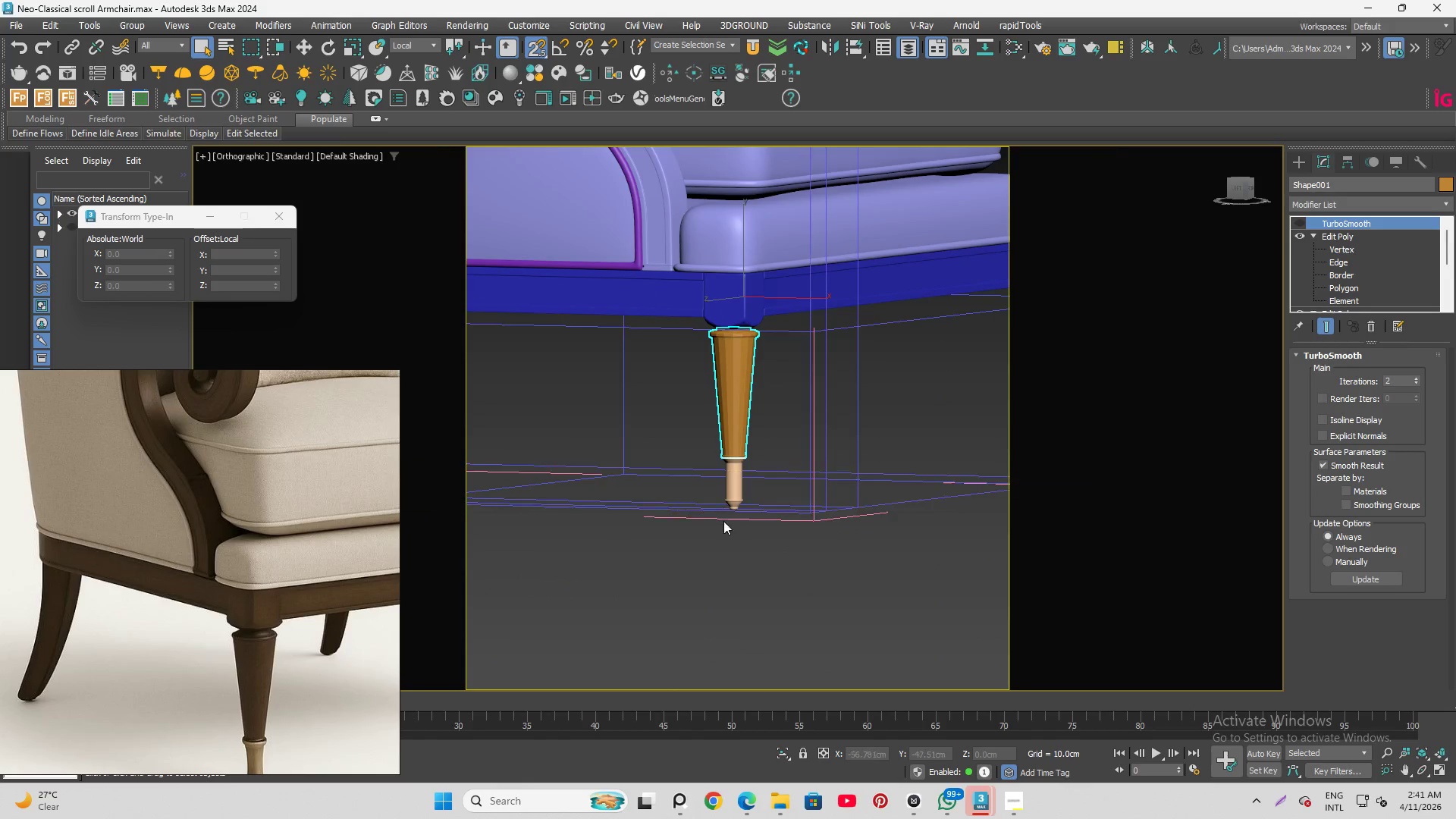 
hold_key(key=AltLeft, duration=1.61)
scroll: coordinate [740, 356], scroll_direction: down, amount: 3.0
 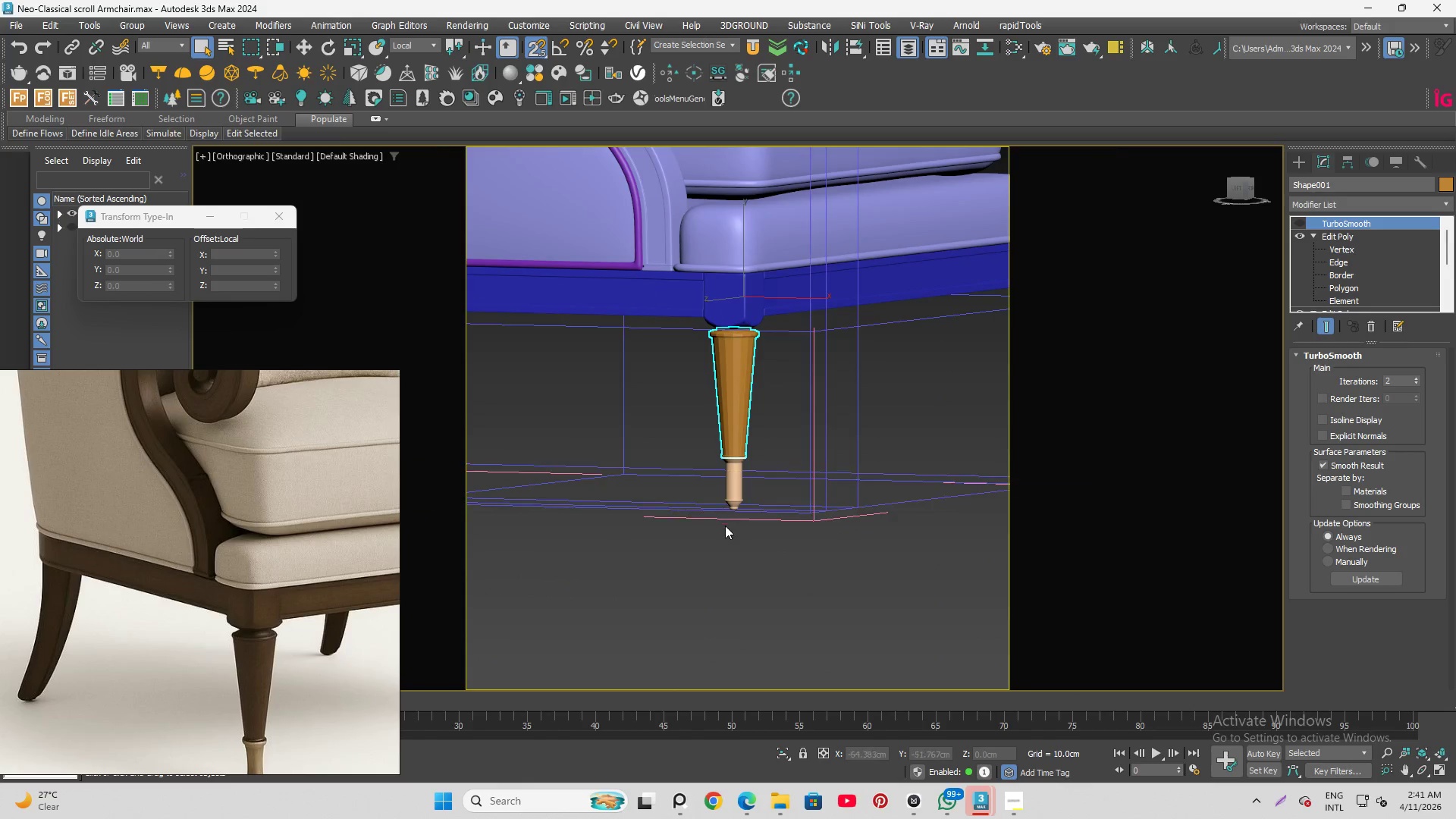 
scroll: coordinate [730, 526], scroll_direction: up, amount: 2.0
 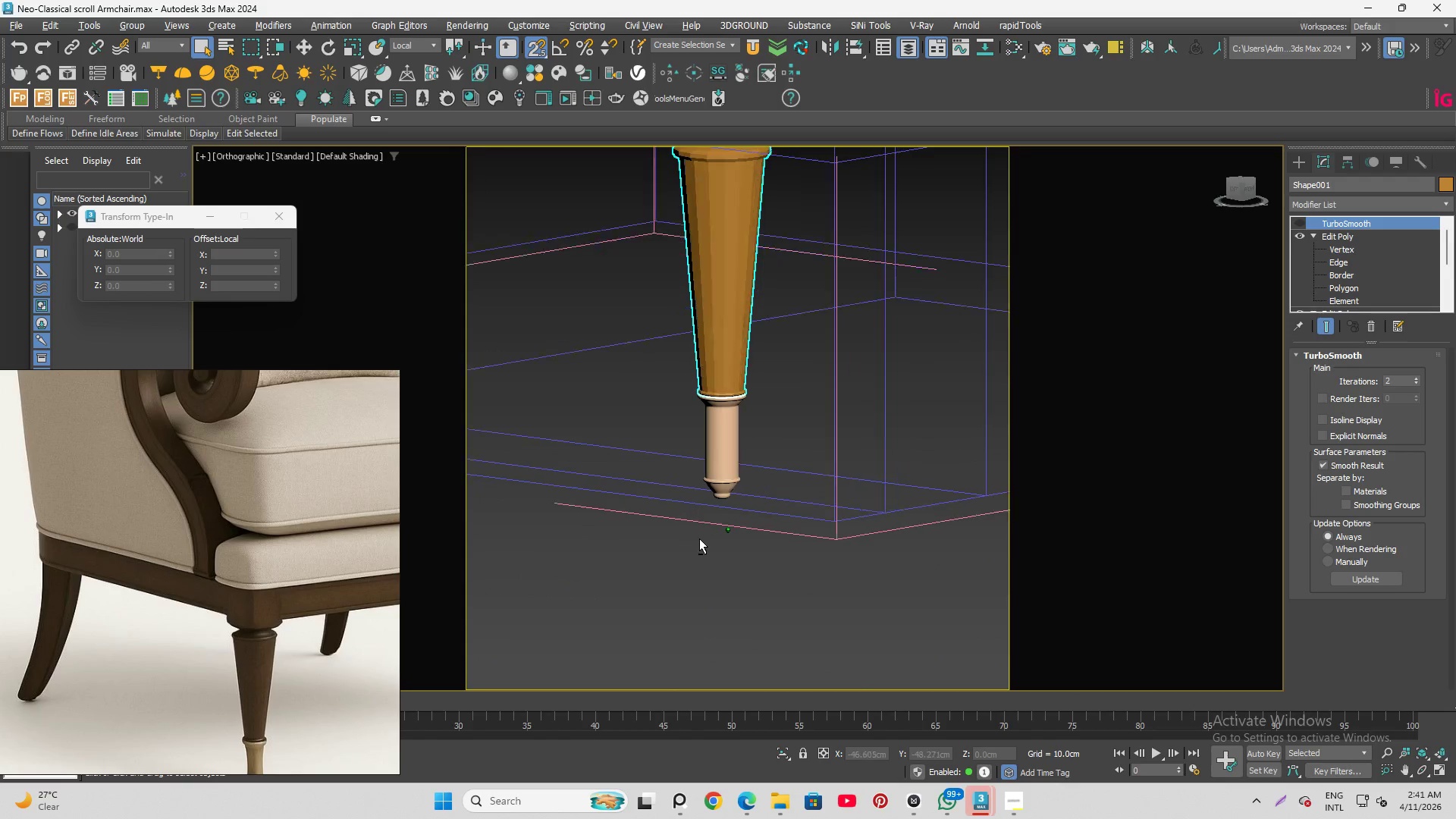 
hold_key(key=AltLeft, duration=0.45)
 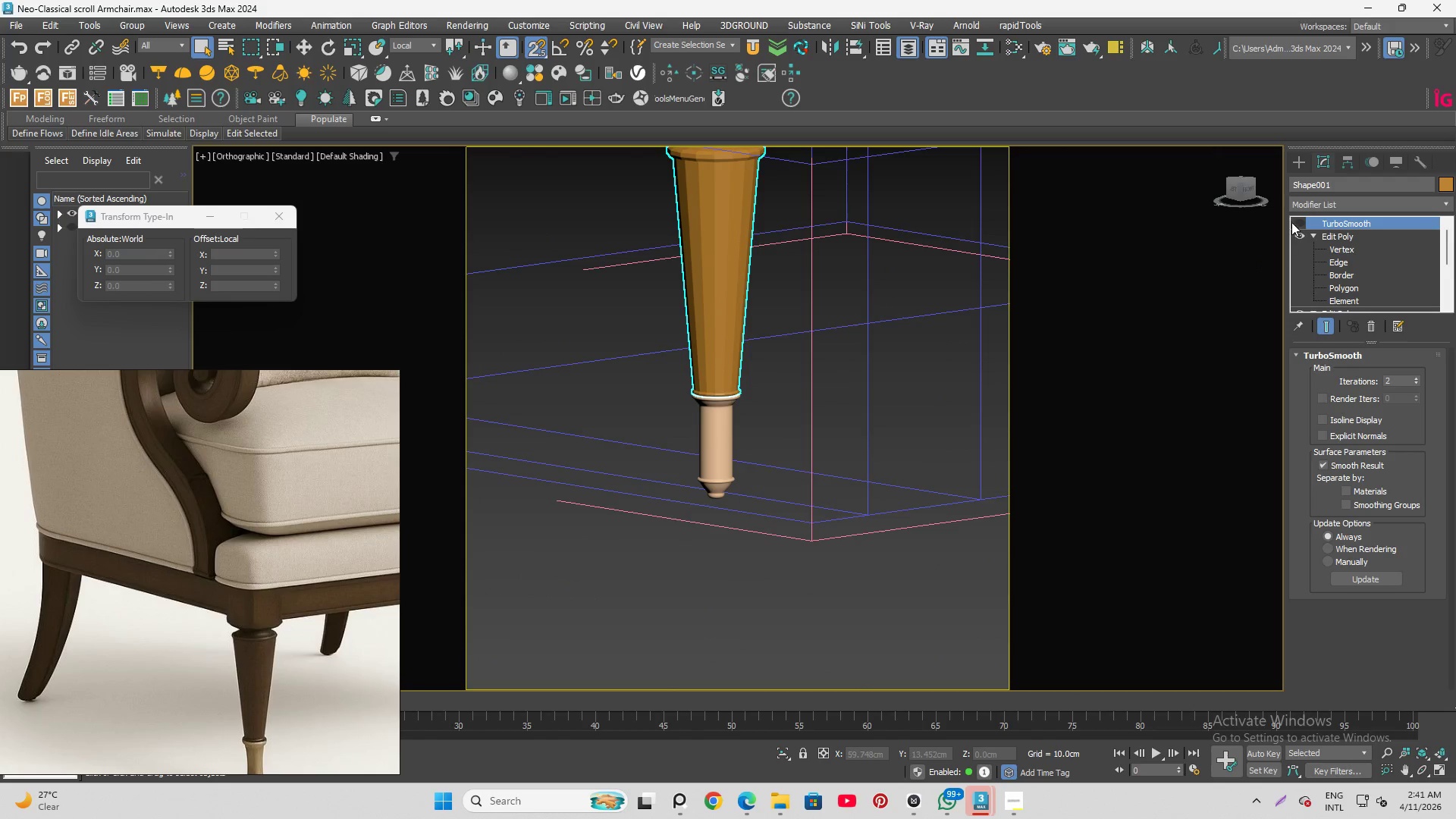 
left_click([1299, 219])
 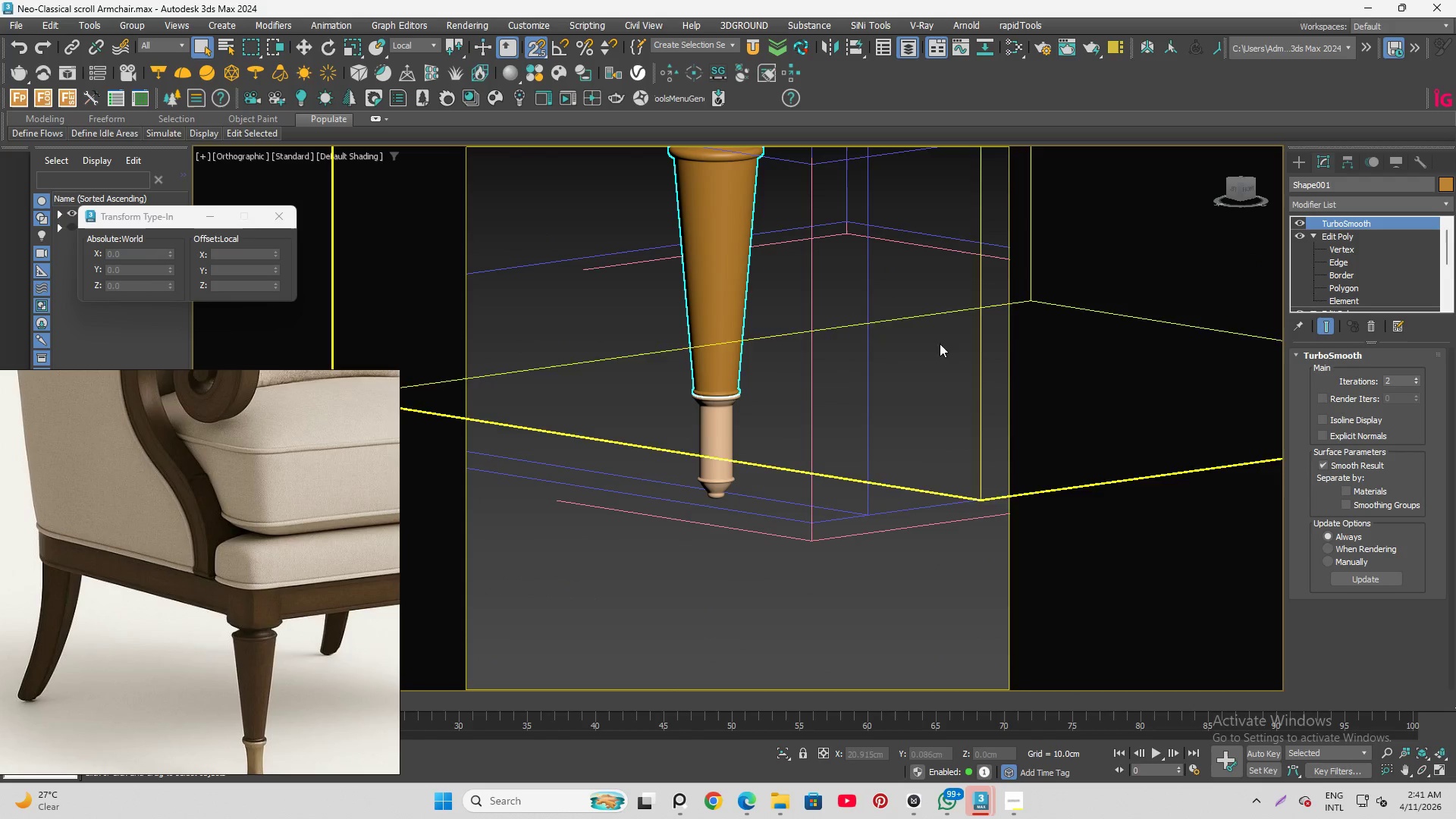 
left_click([927, 393])
 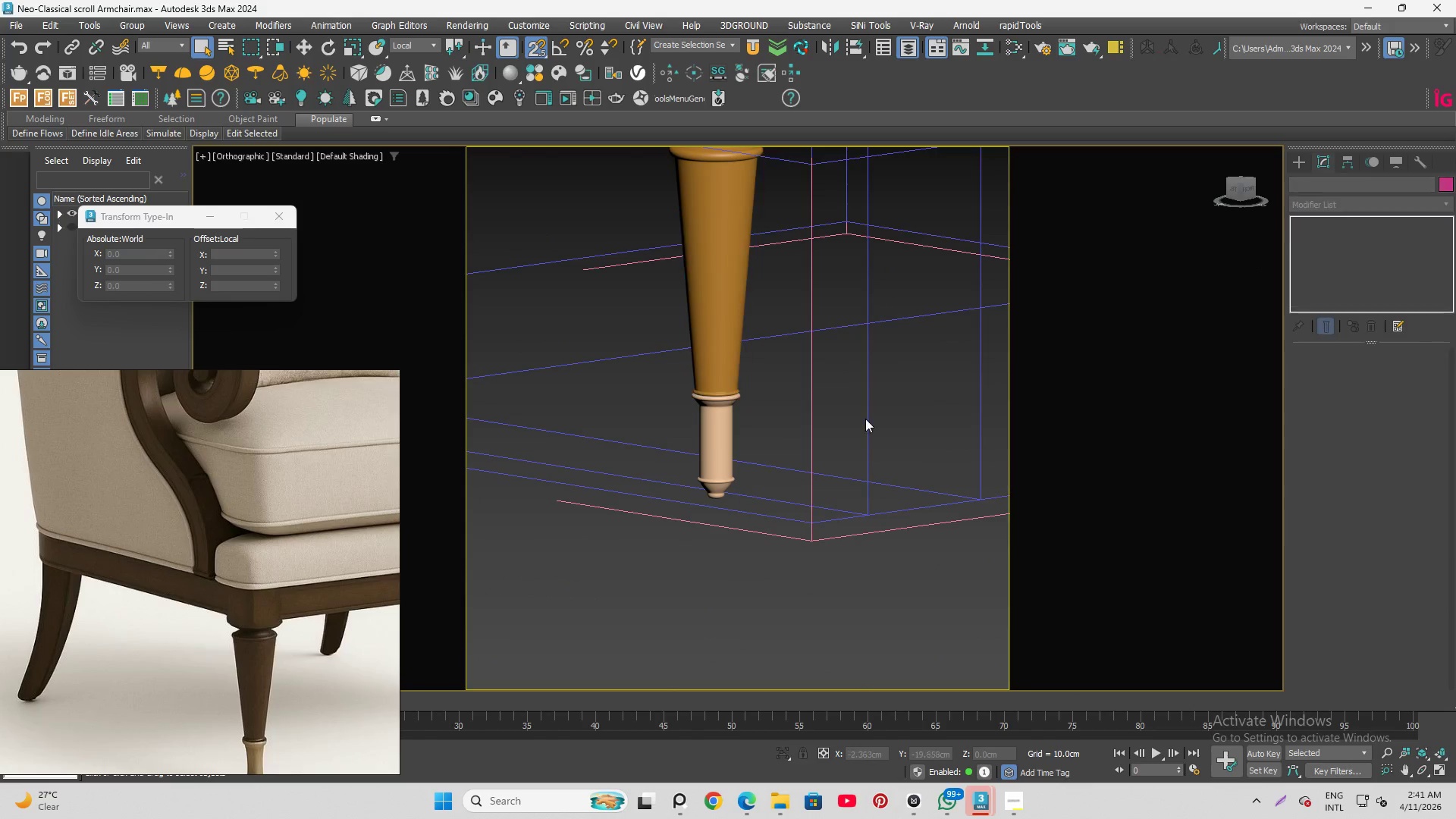 
scroll: coordinate [695, 462], scroll_direction: down, amount: 6.0
 